 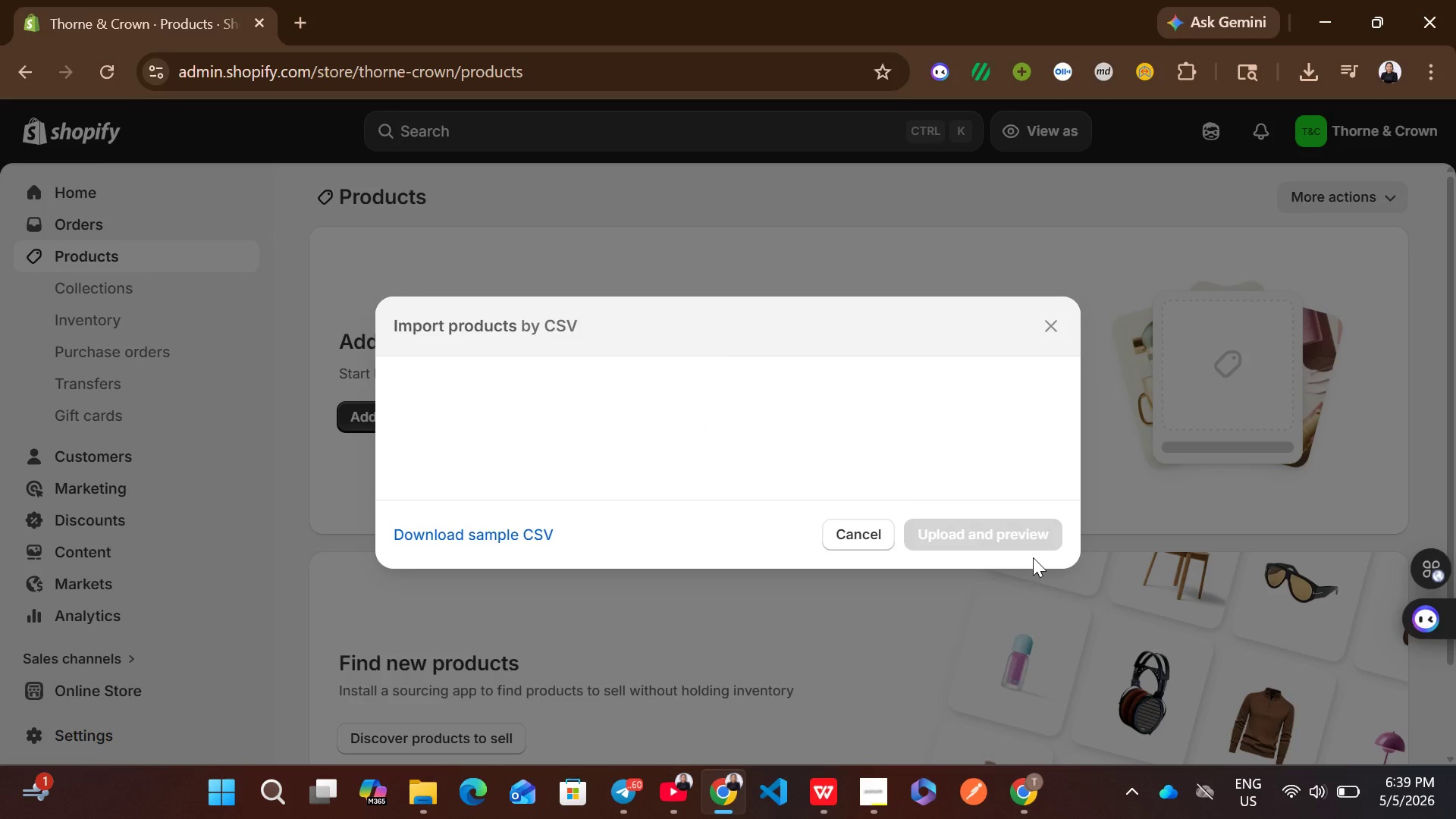 
left_click([858, 453])
 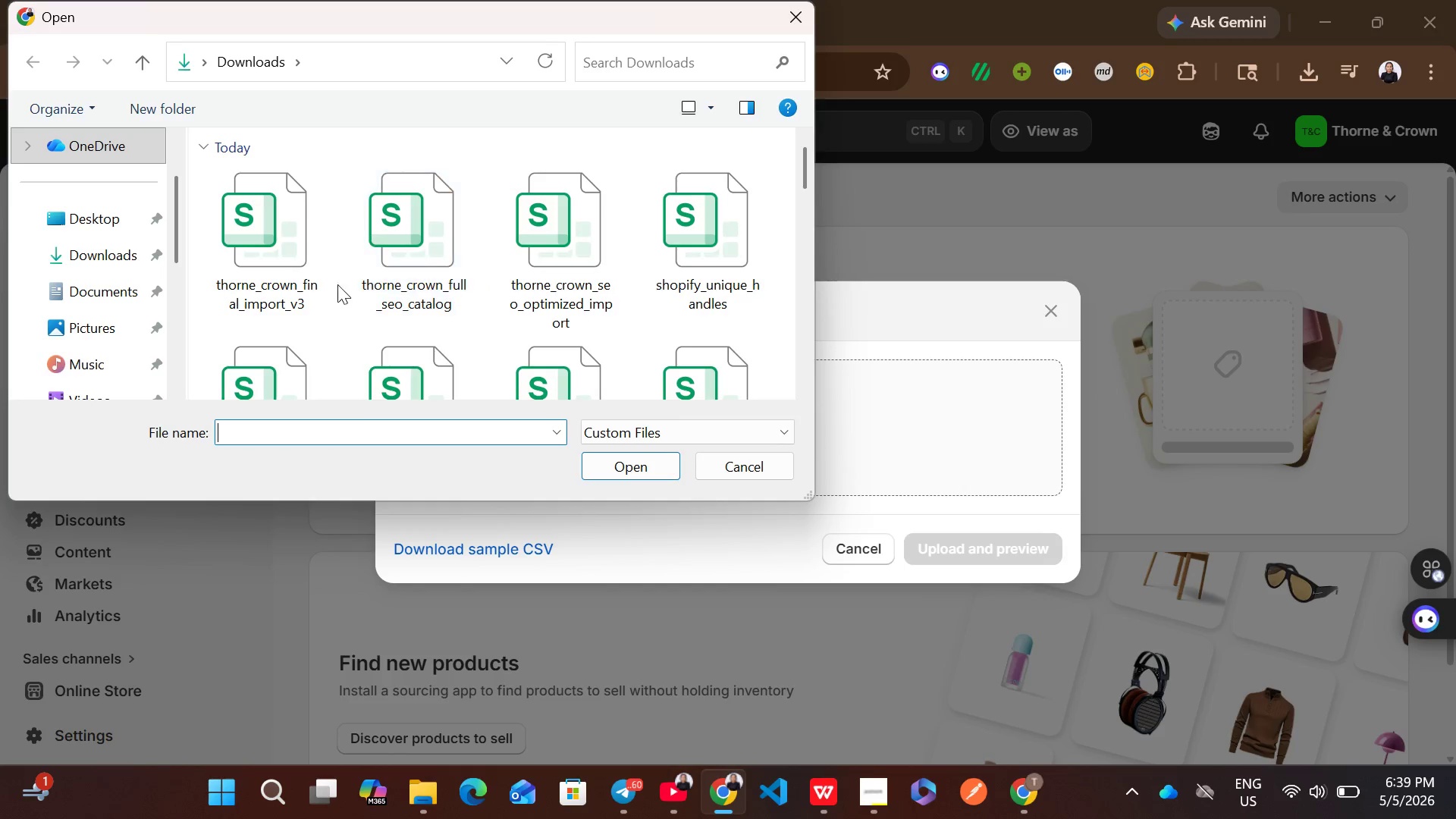 
scroll: coordinate [498, 341], scroll_direction: none, amount: 0.0
 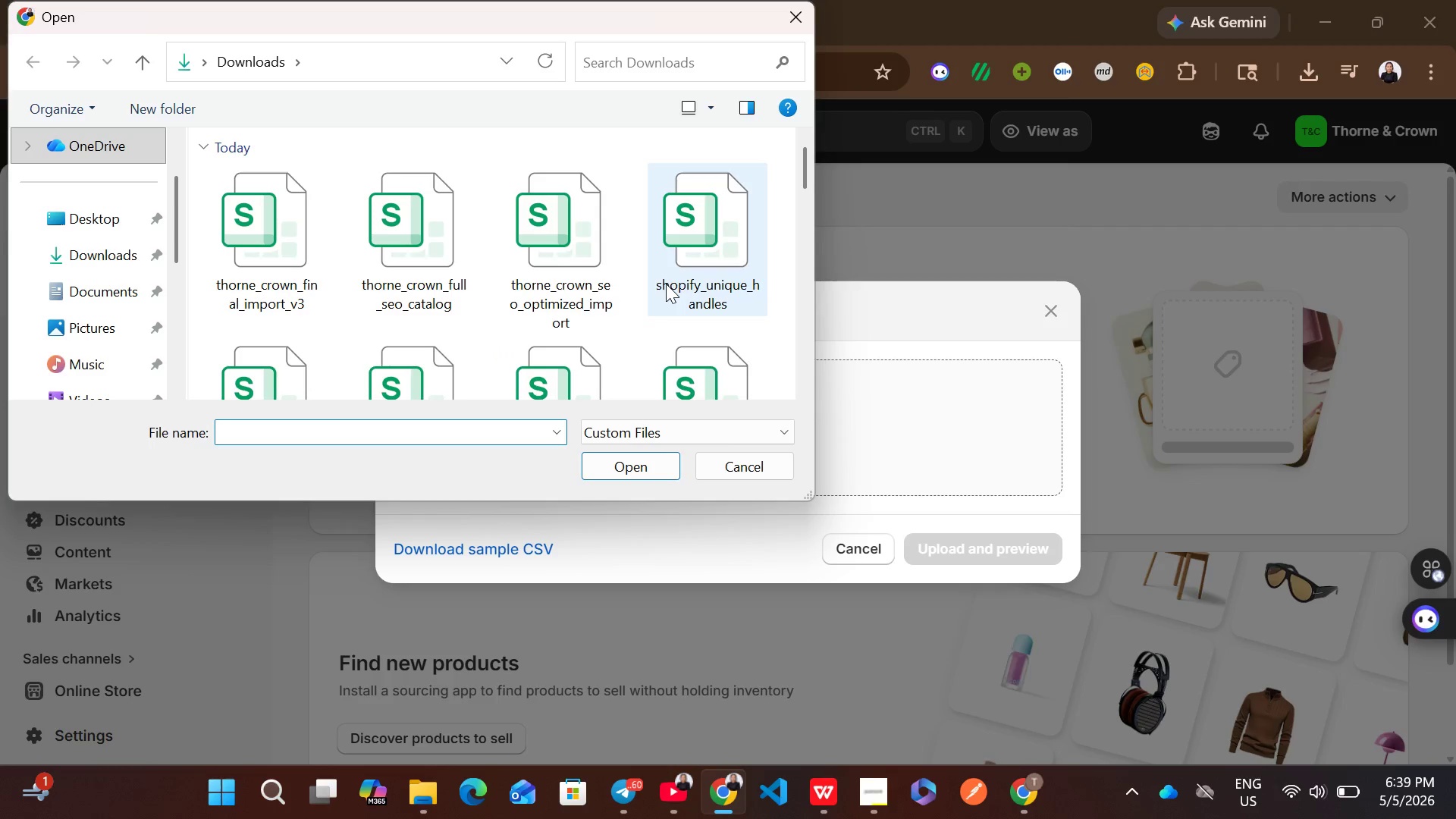 
left_click([666, 284])
 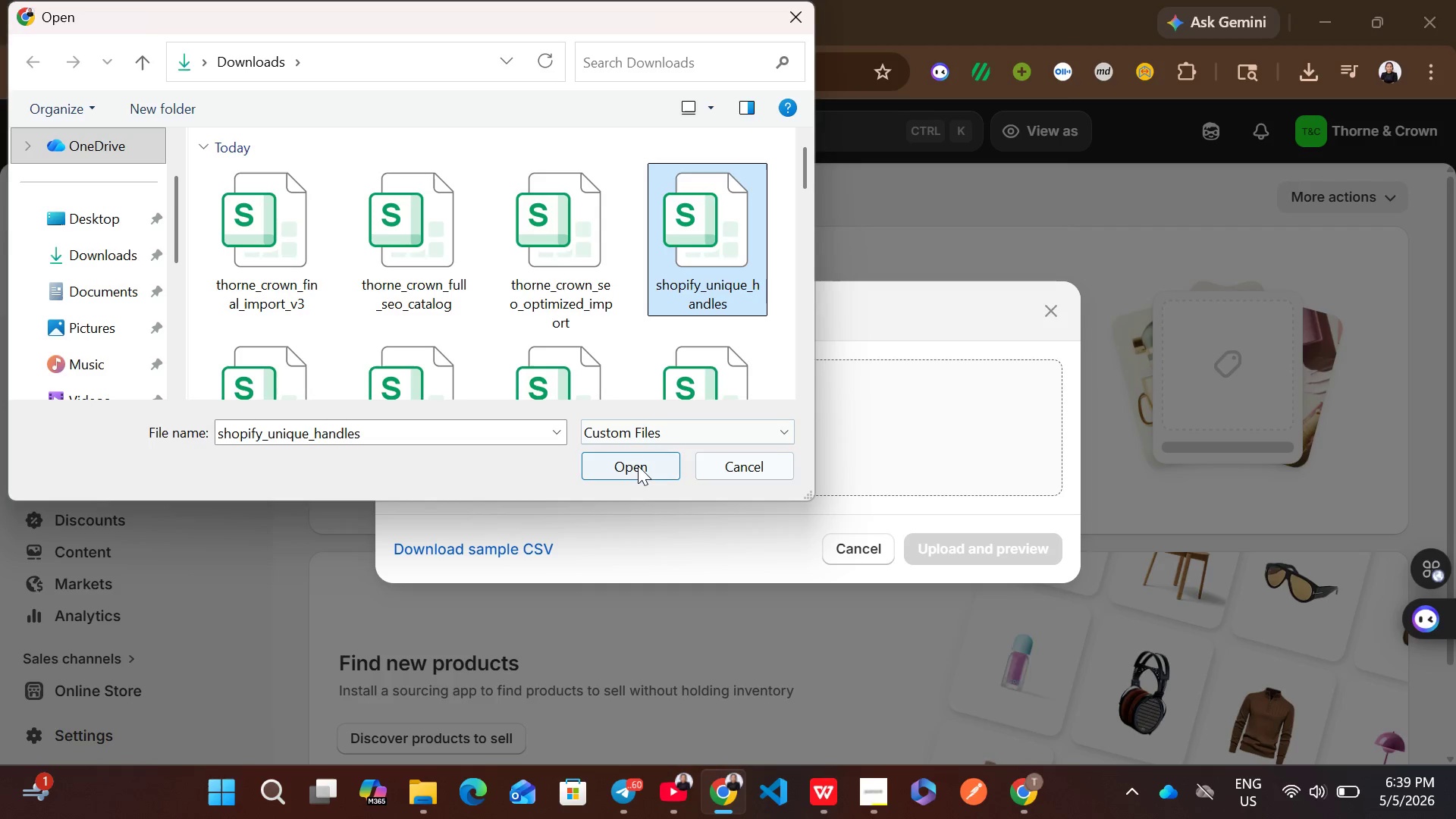 
left_click([638, 466])
 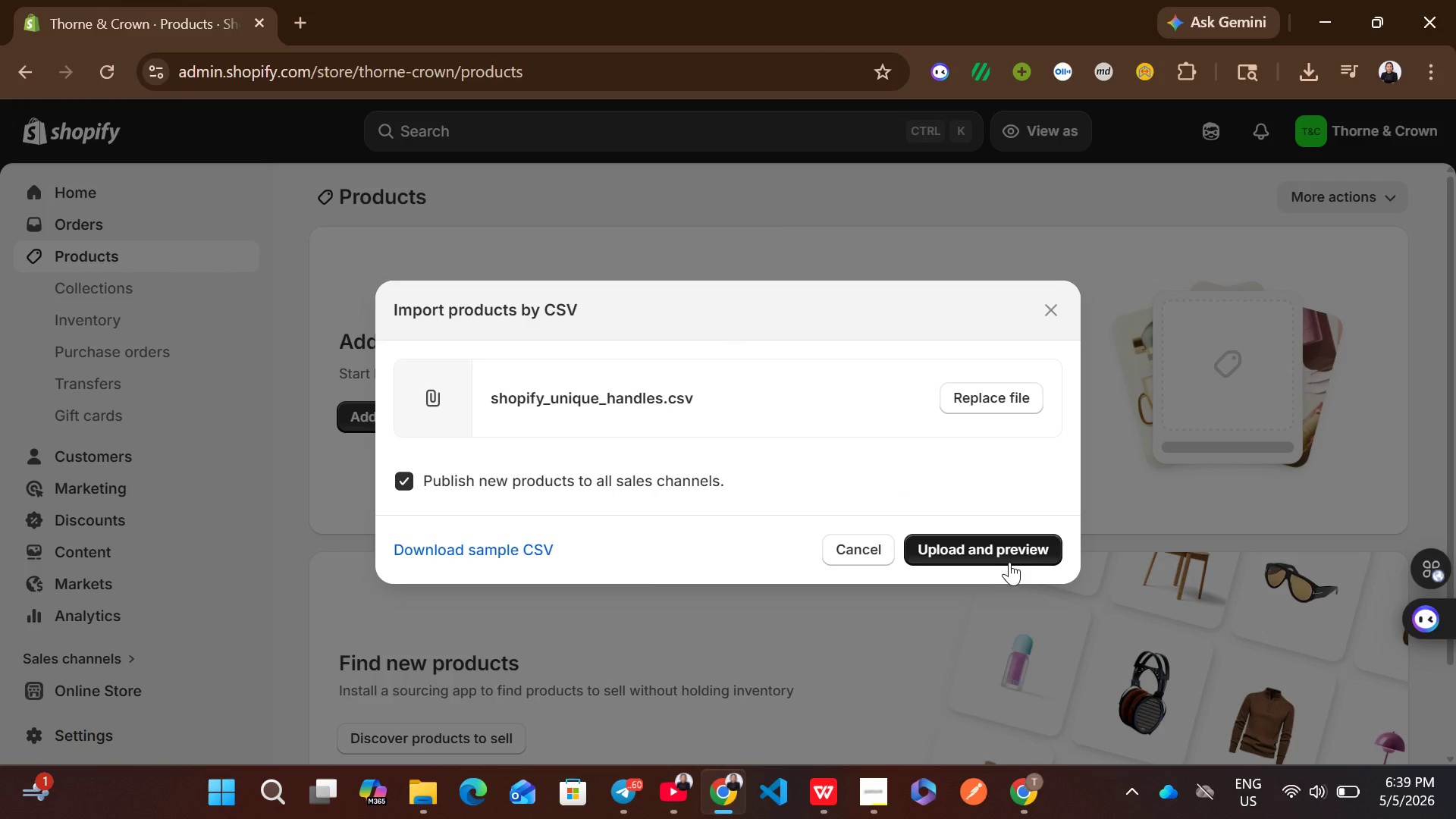 
left_click([981, 543])
 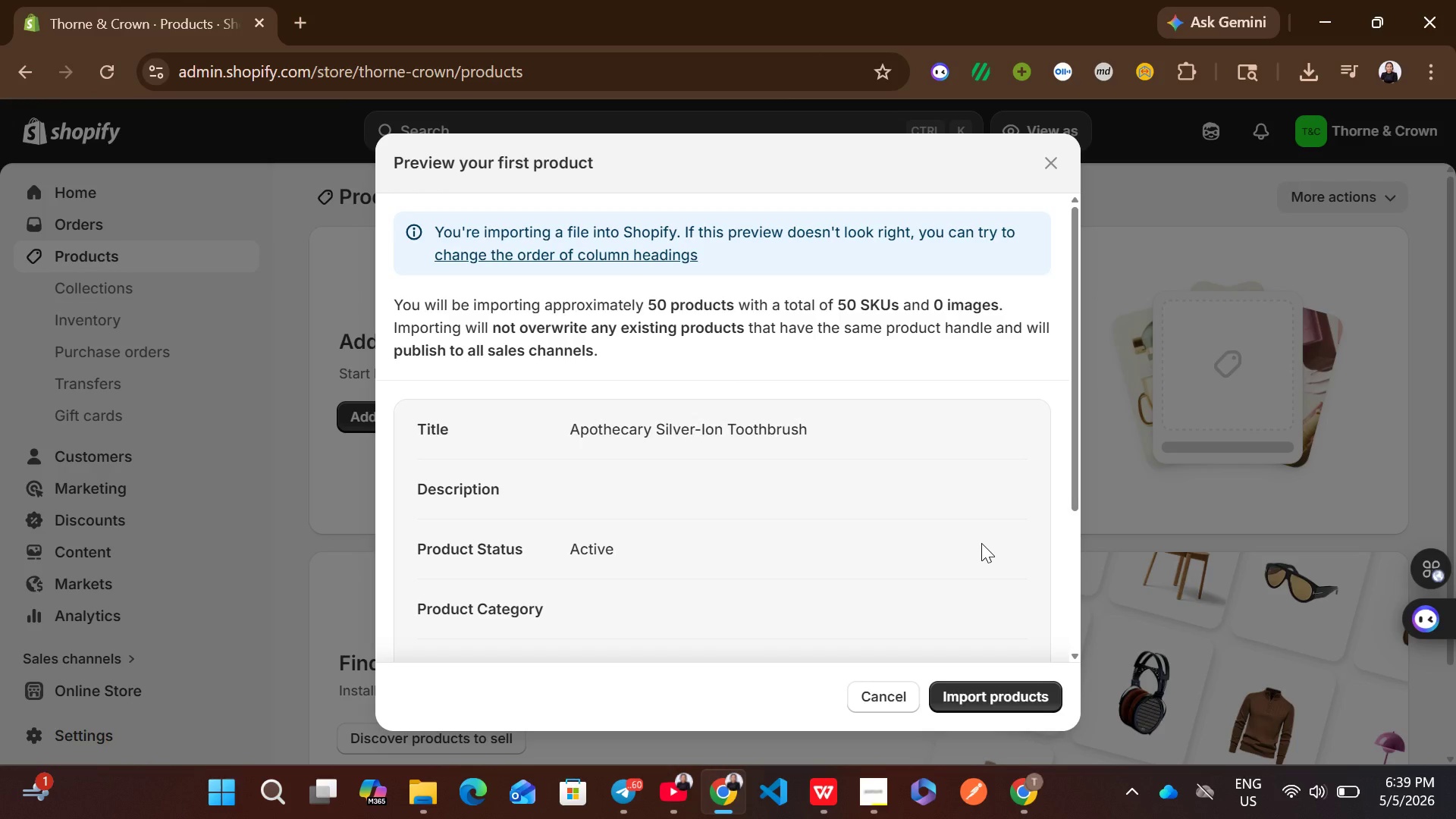 
wait(5.44)
 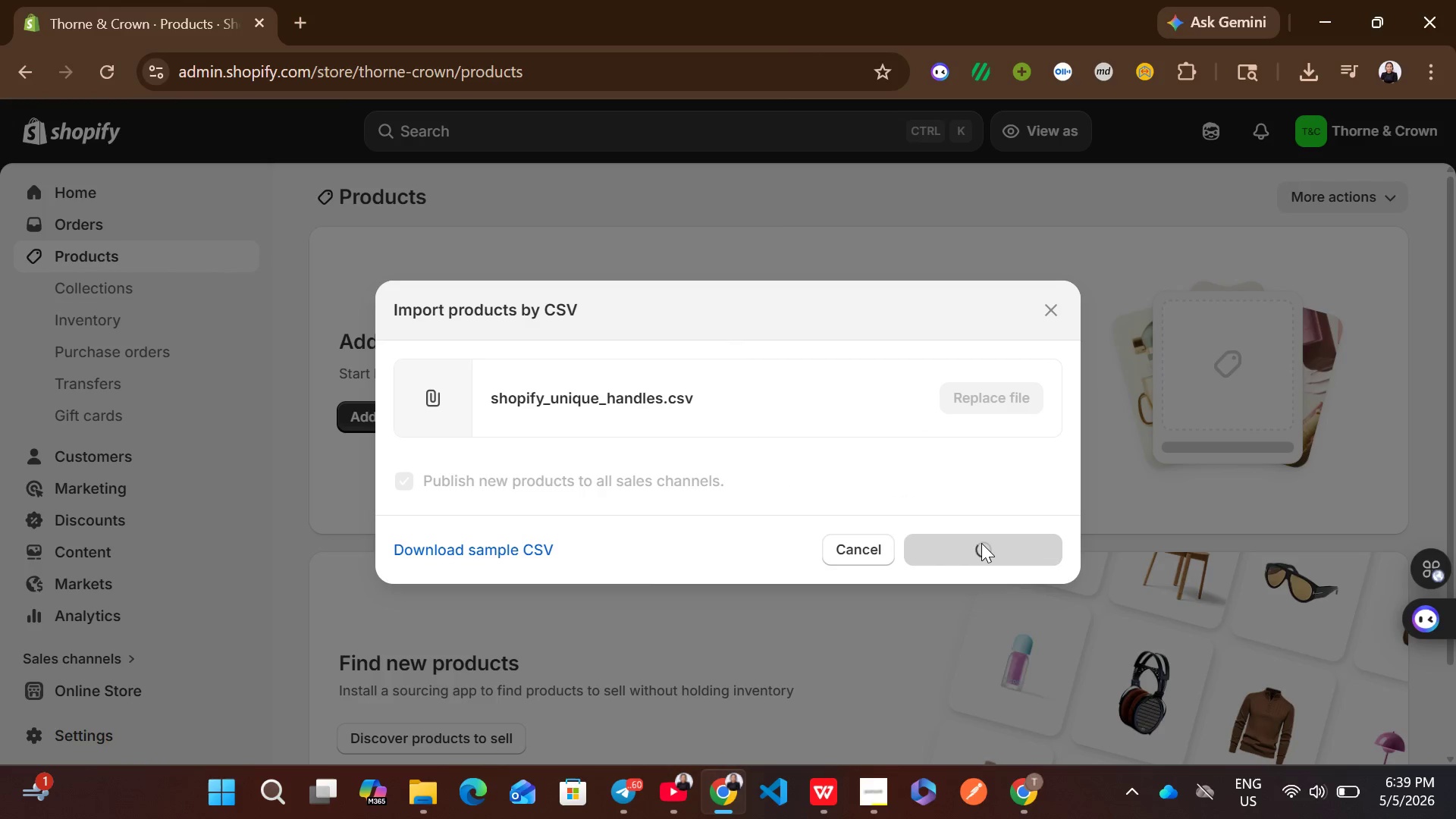 
left_click([978, 698])
 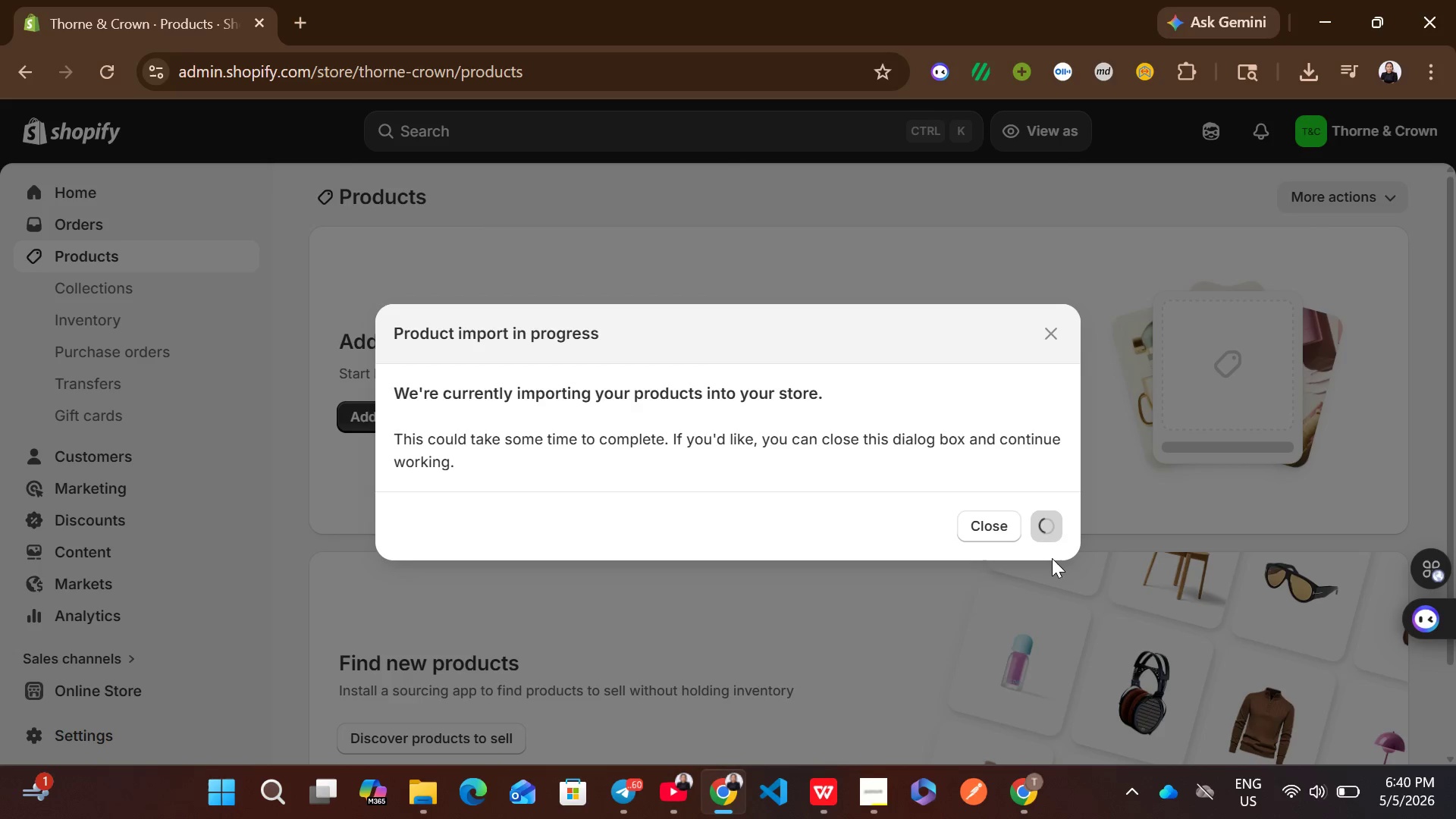 
wait(49.77)
 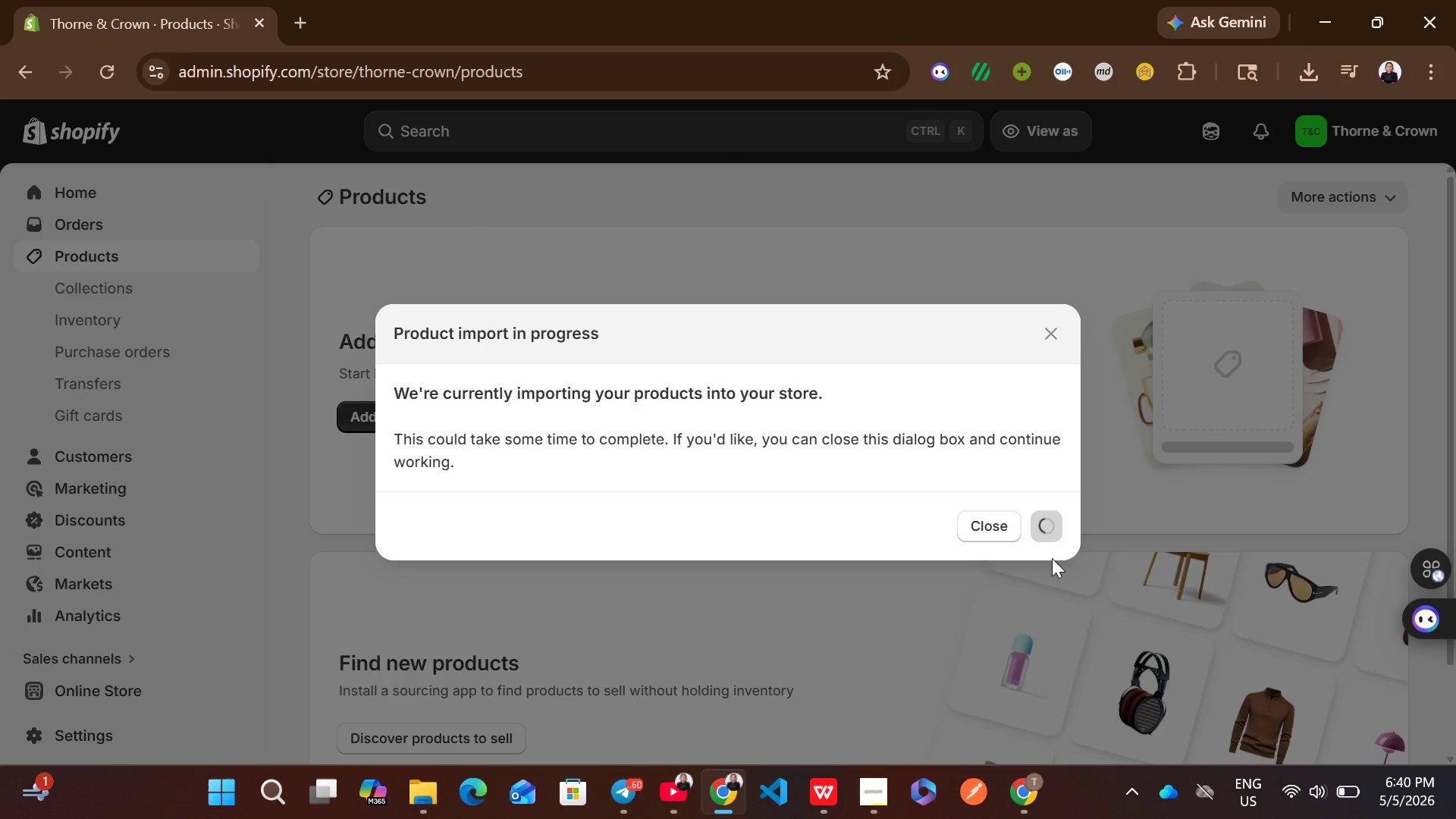 
key(Mute)
 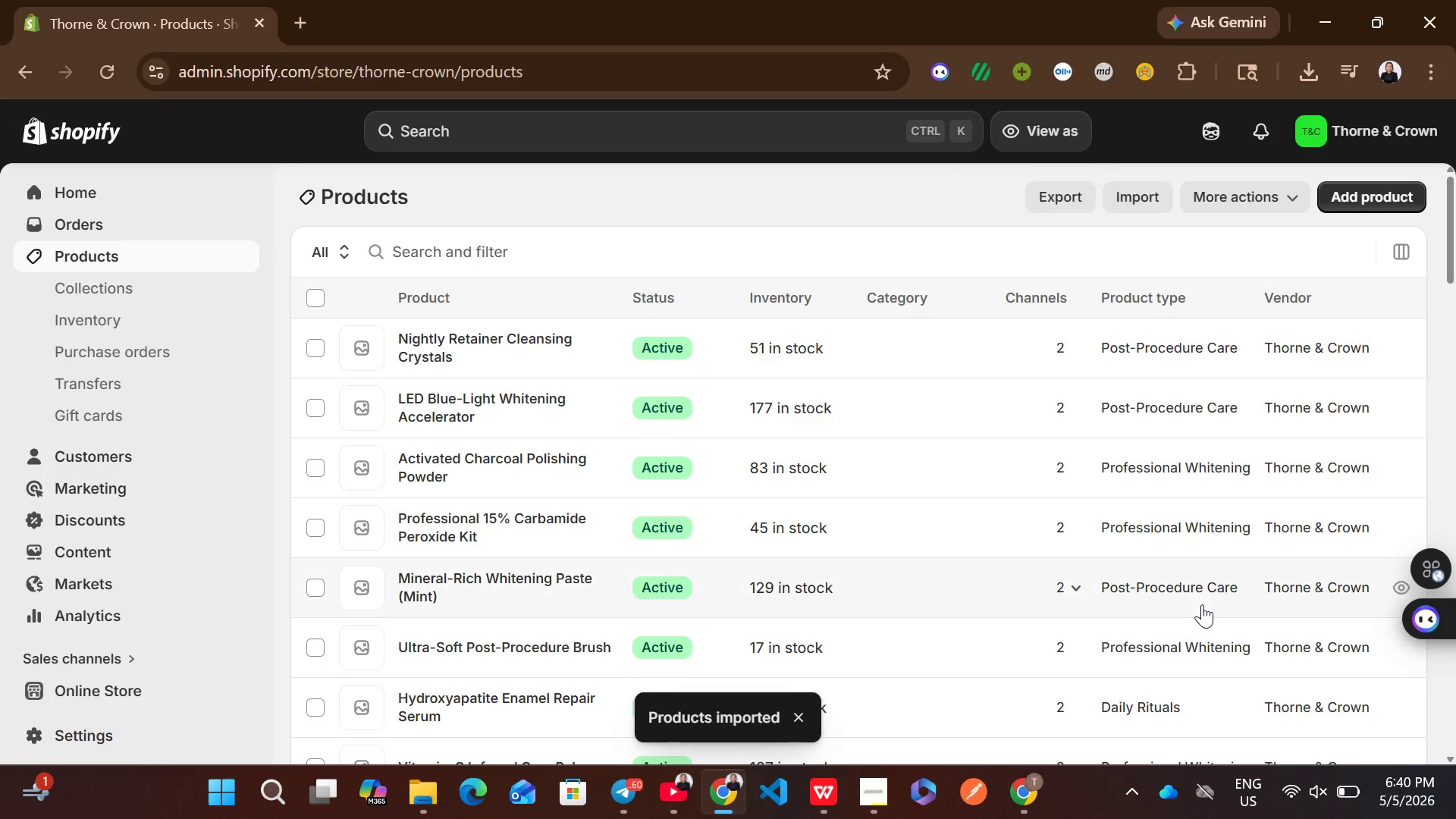 
wait(19.02)
 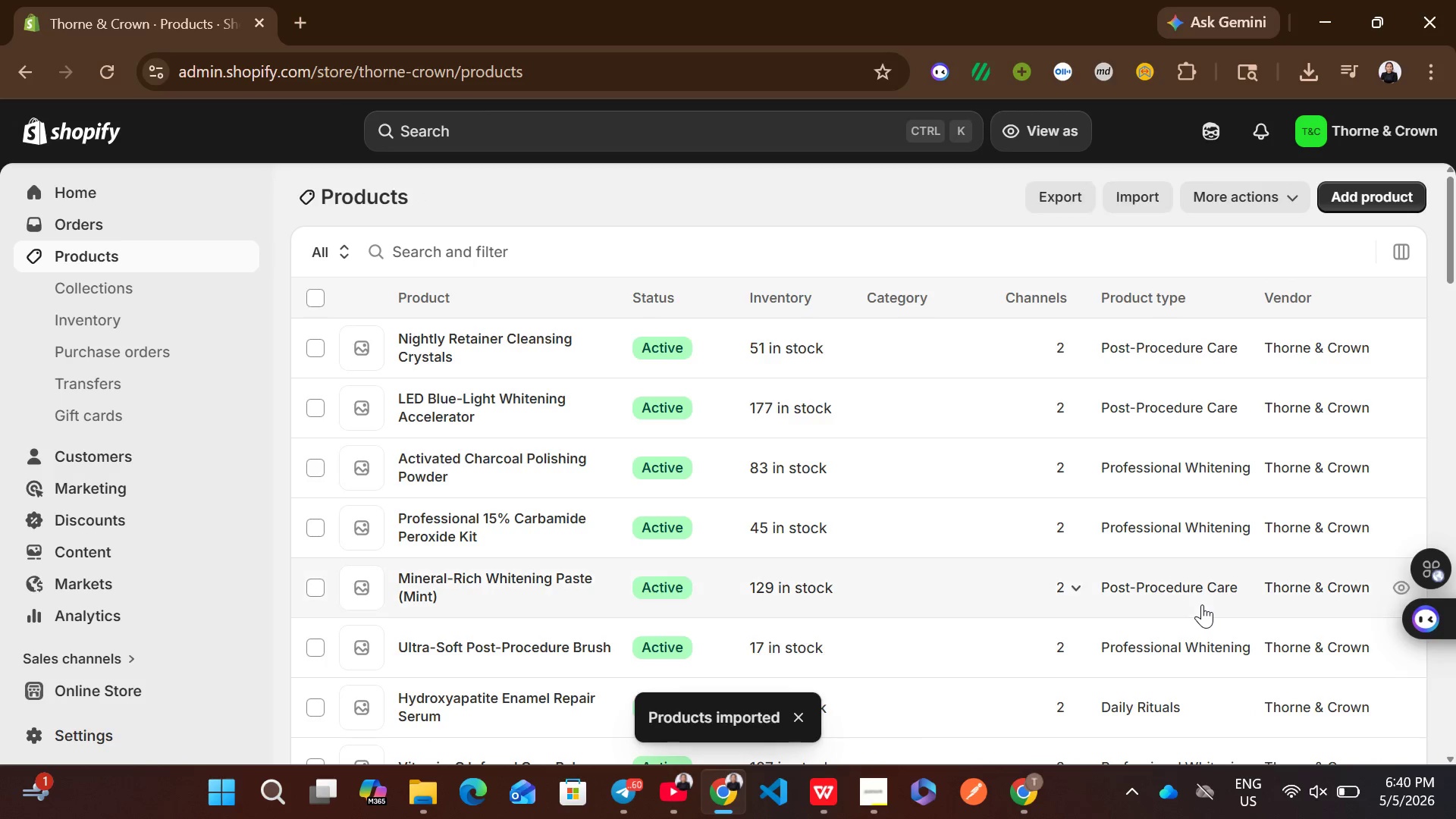 
left_click([319, 300])
 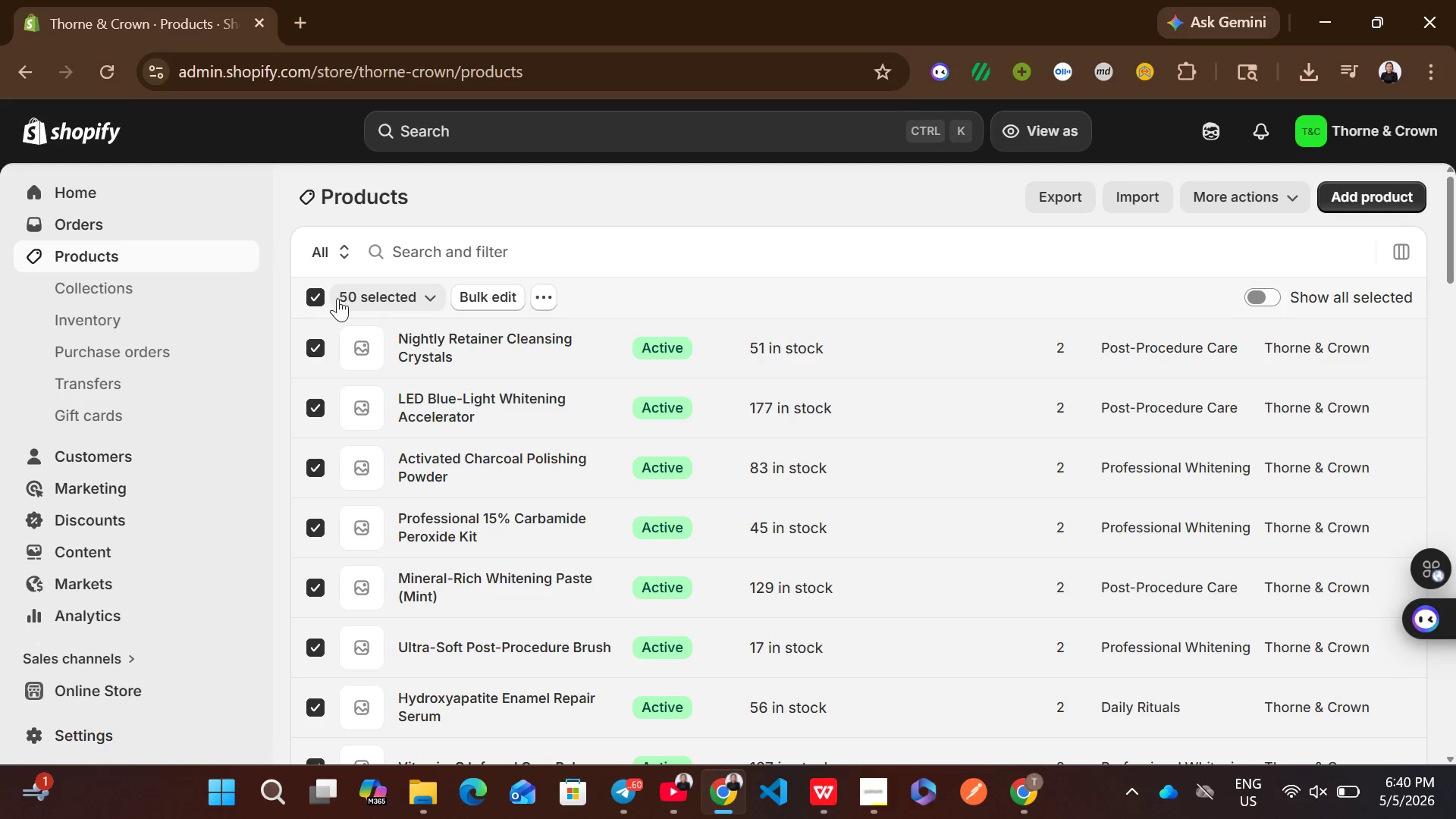 
left_click([314, 298])
 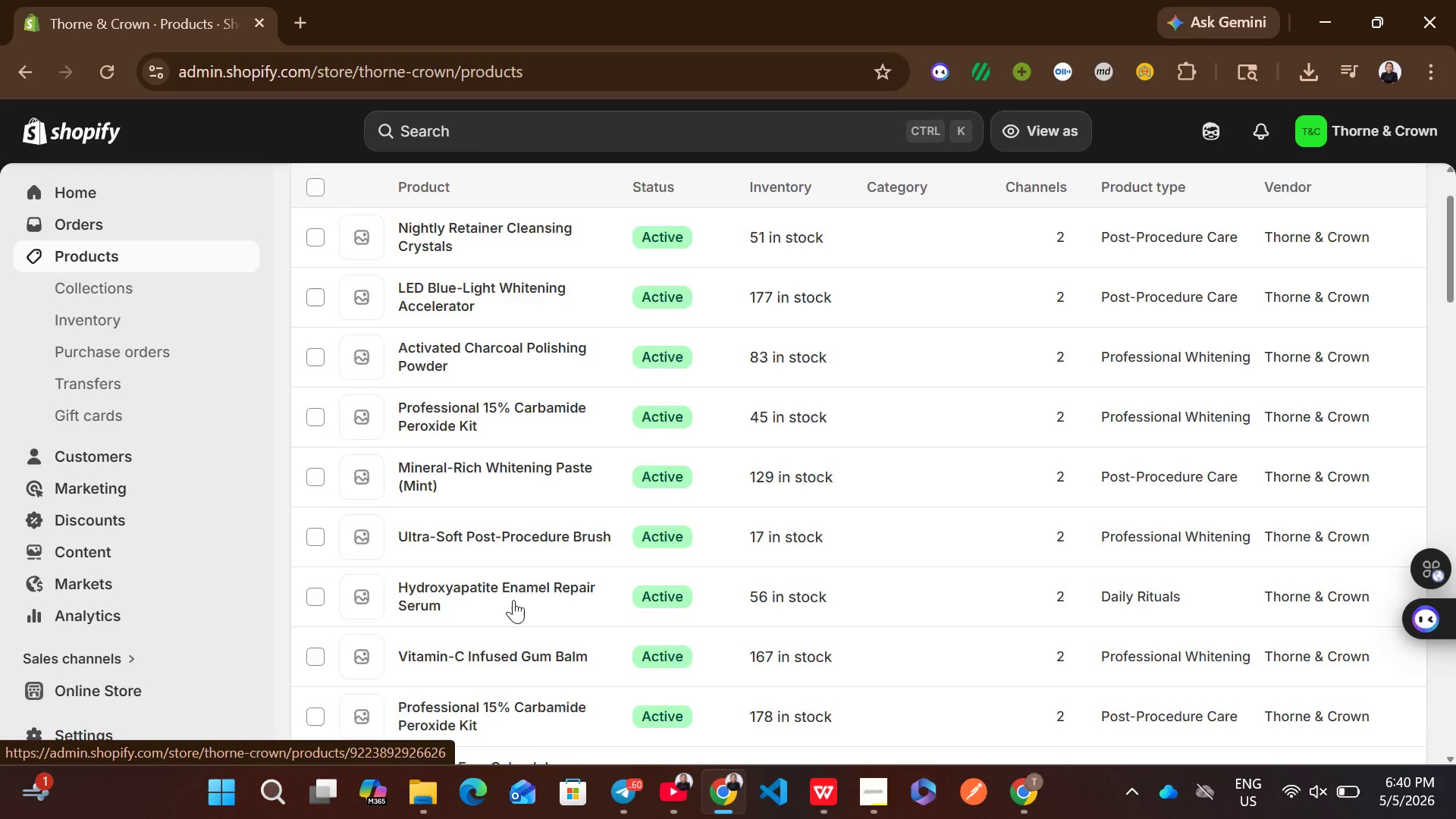 
left_click([547, 341])
 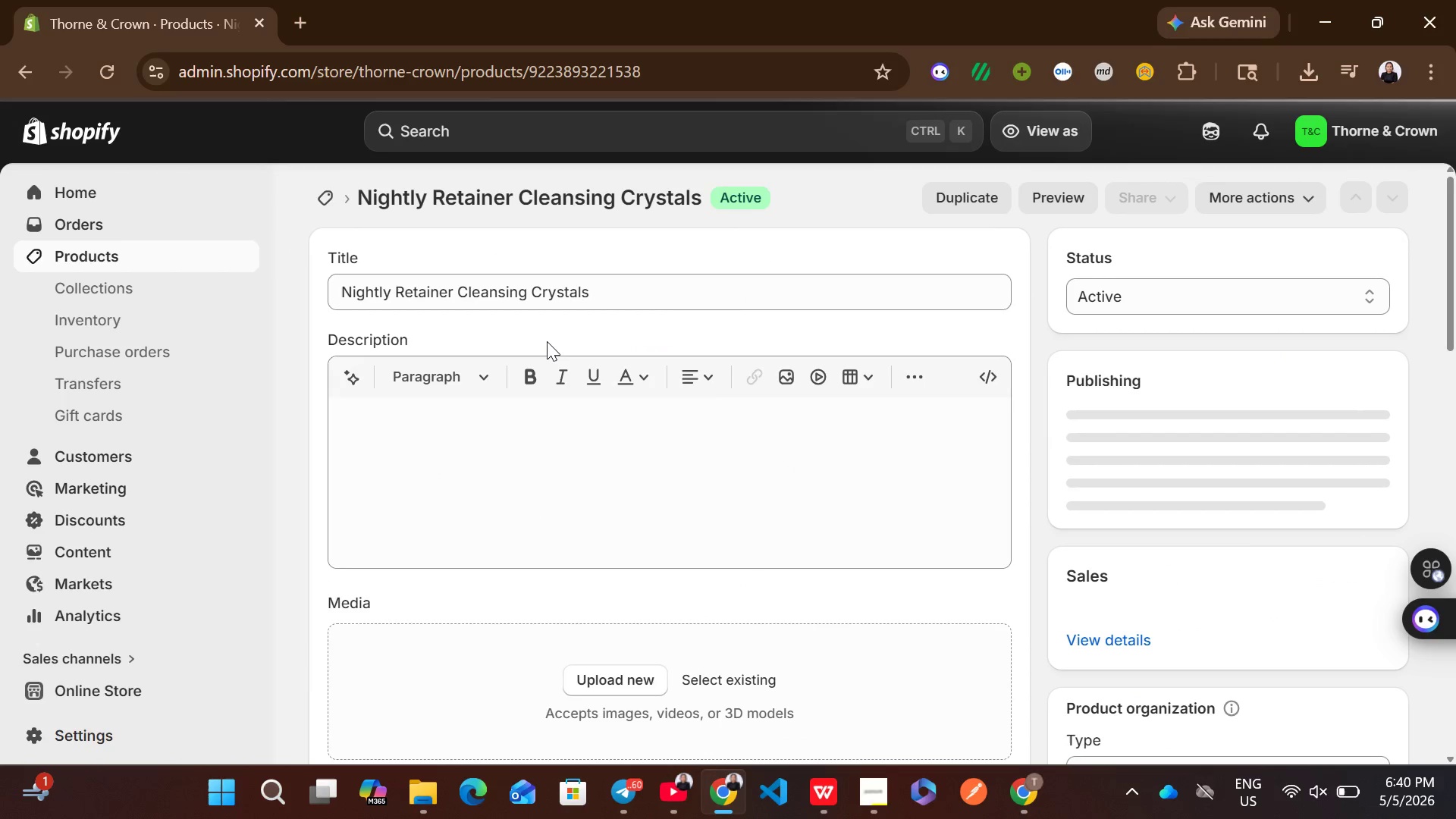 
wait(6.95)
 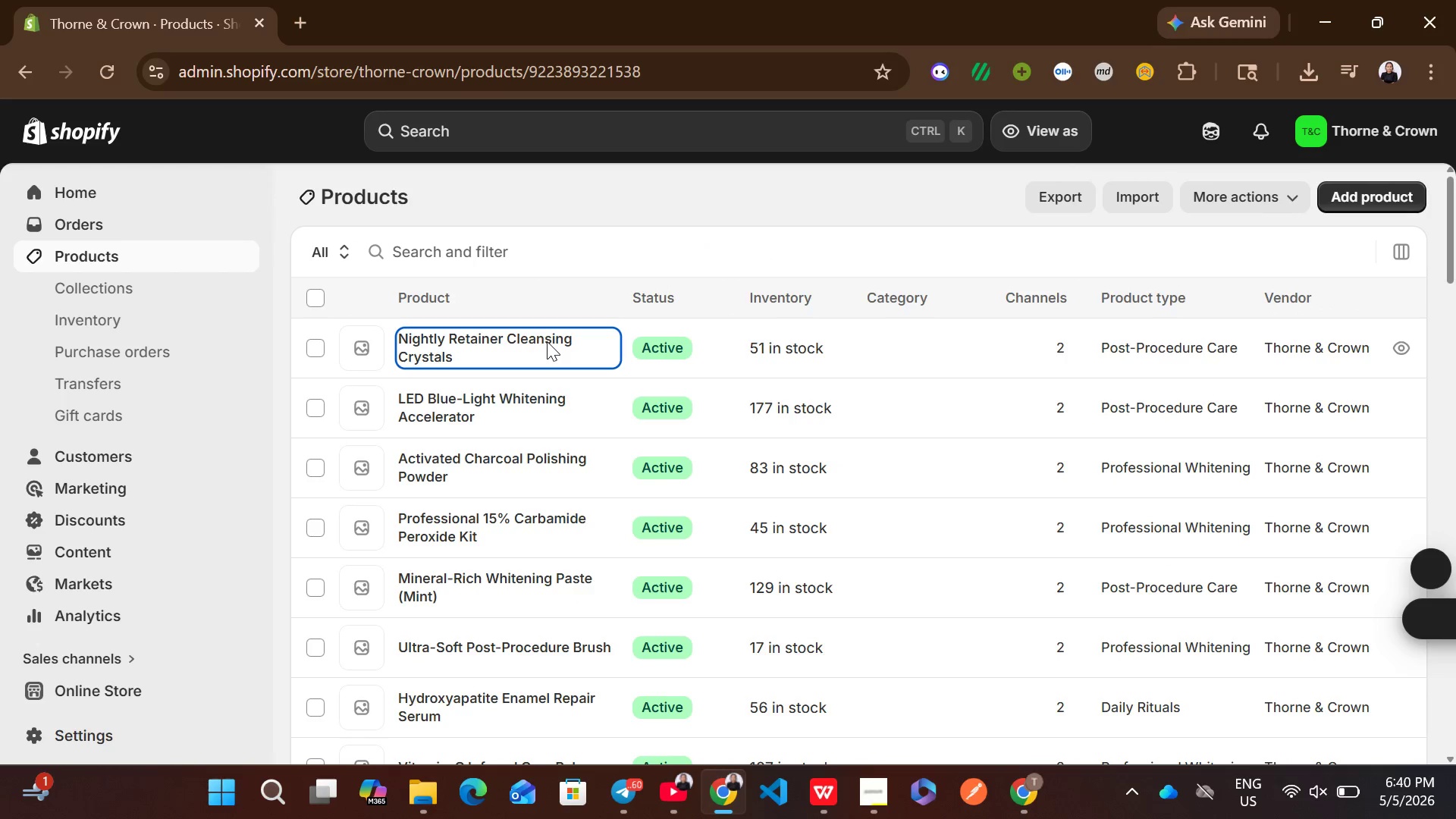 
left_click([525, 469])
 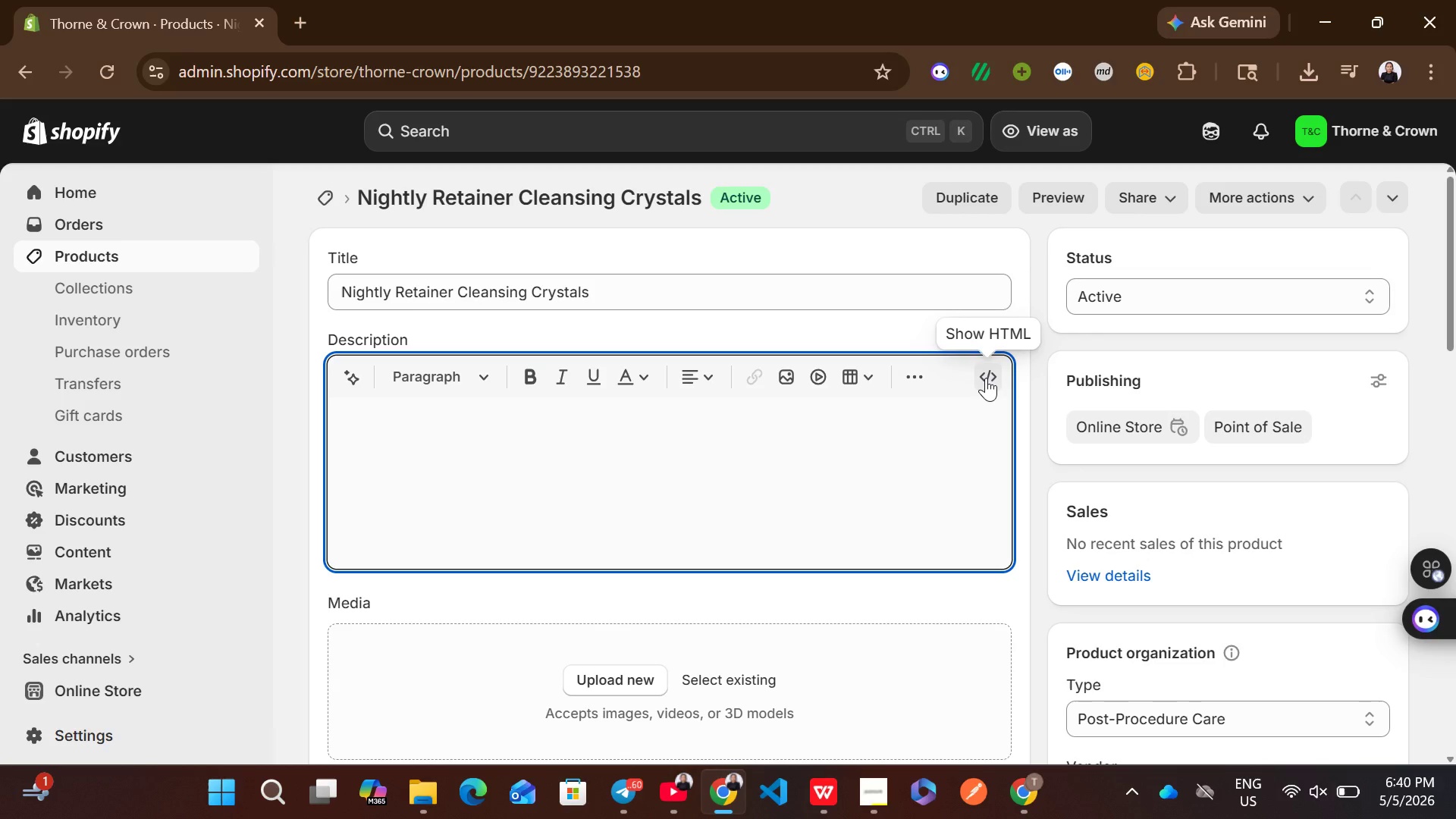 
left_click([986, 378])
 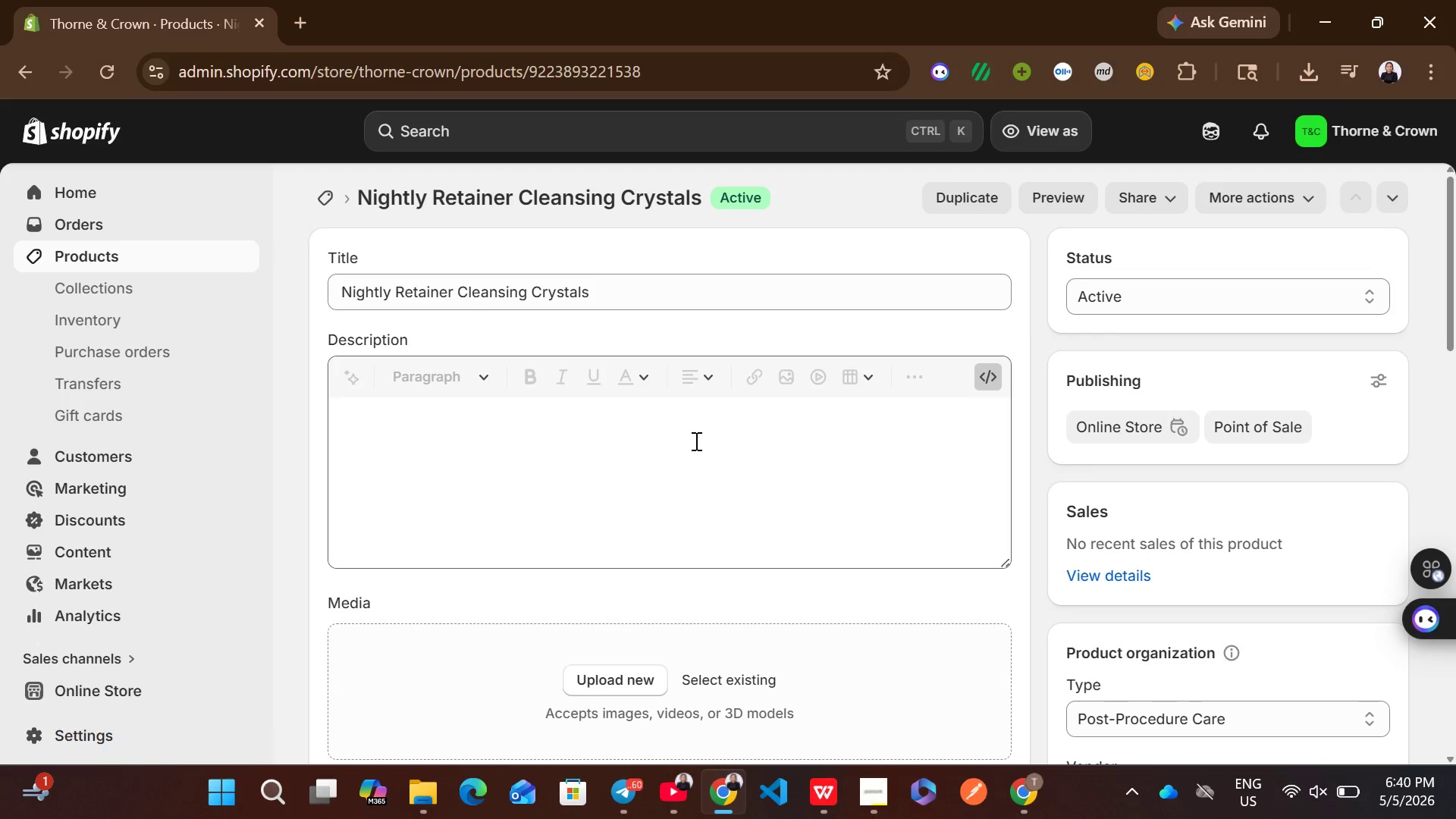 
left_click([694, 441])
 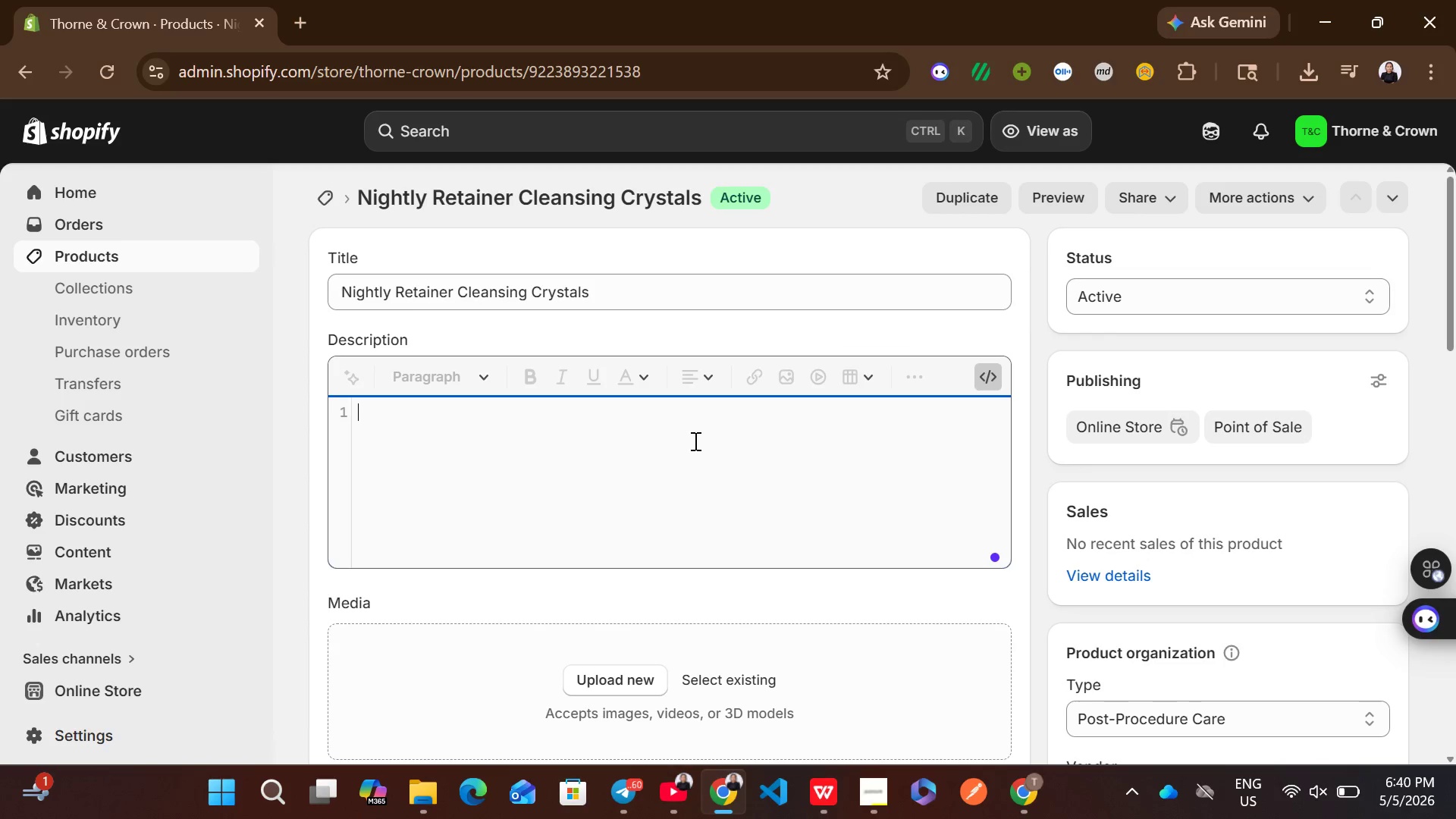 
wait(8.23)
 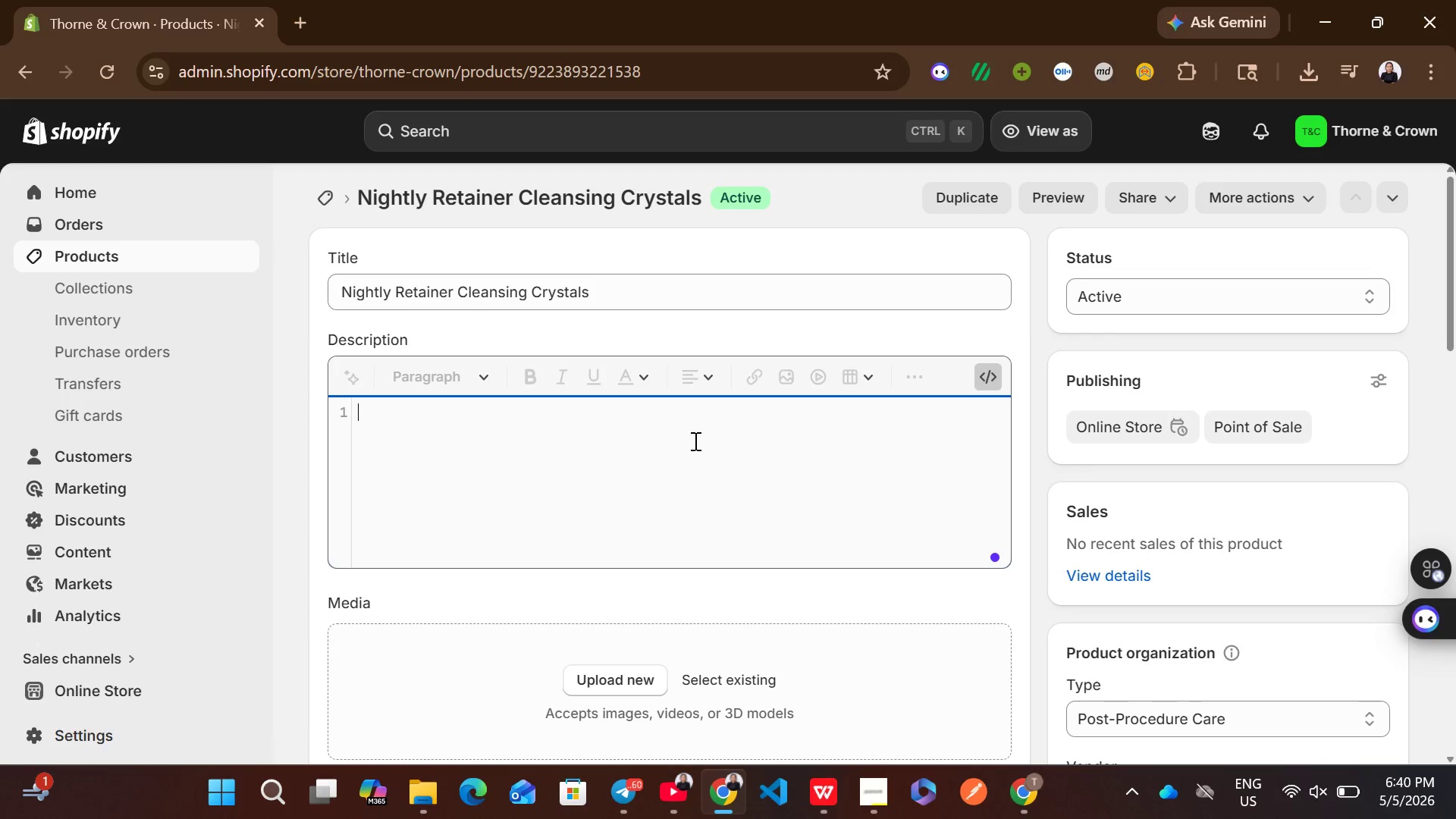 
left_click([990, 372])
 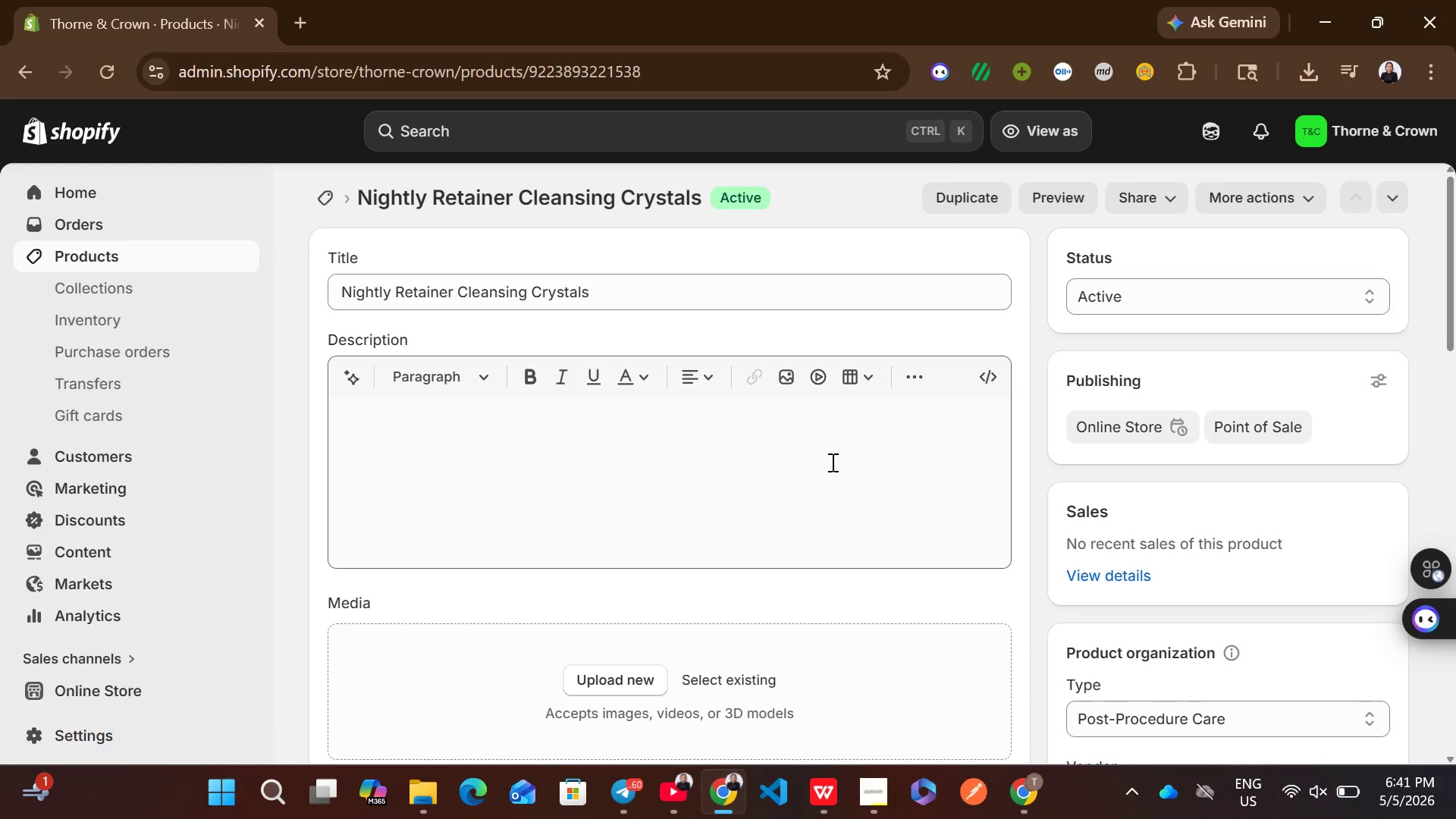 
left_click([805, 463])
 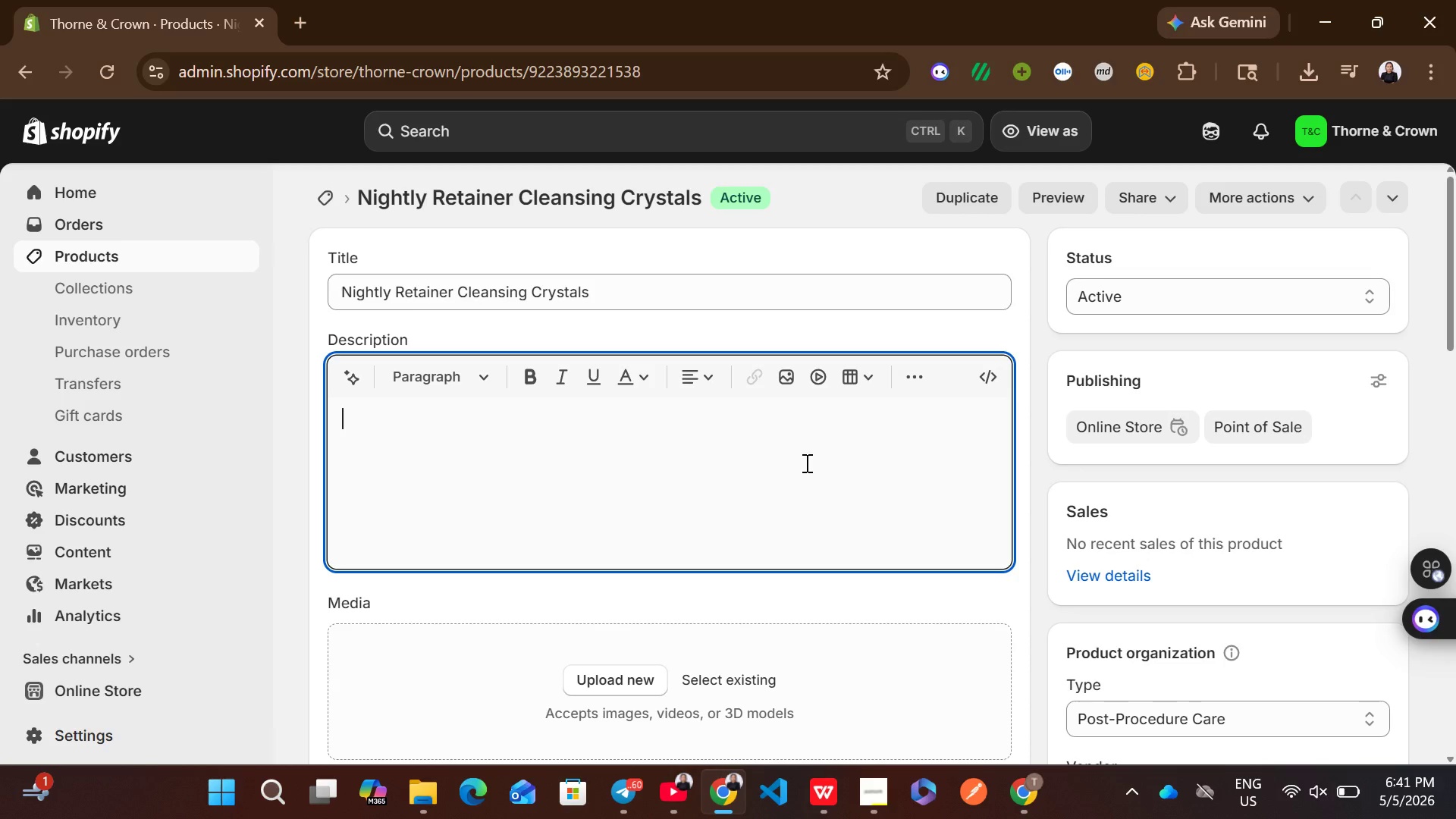 
type(welcome to a new standard of oral care. )
 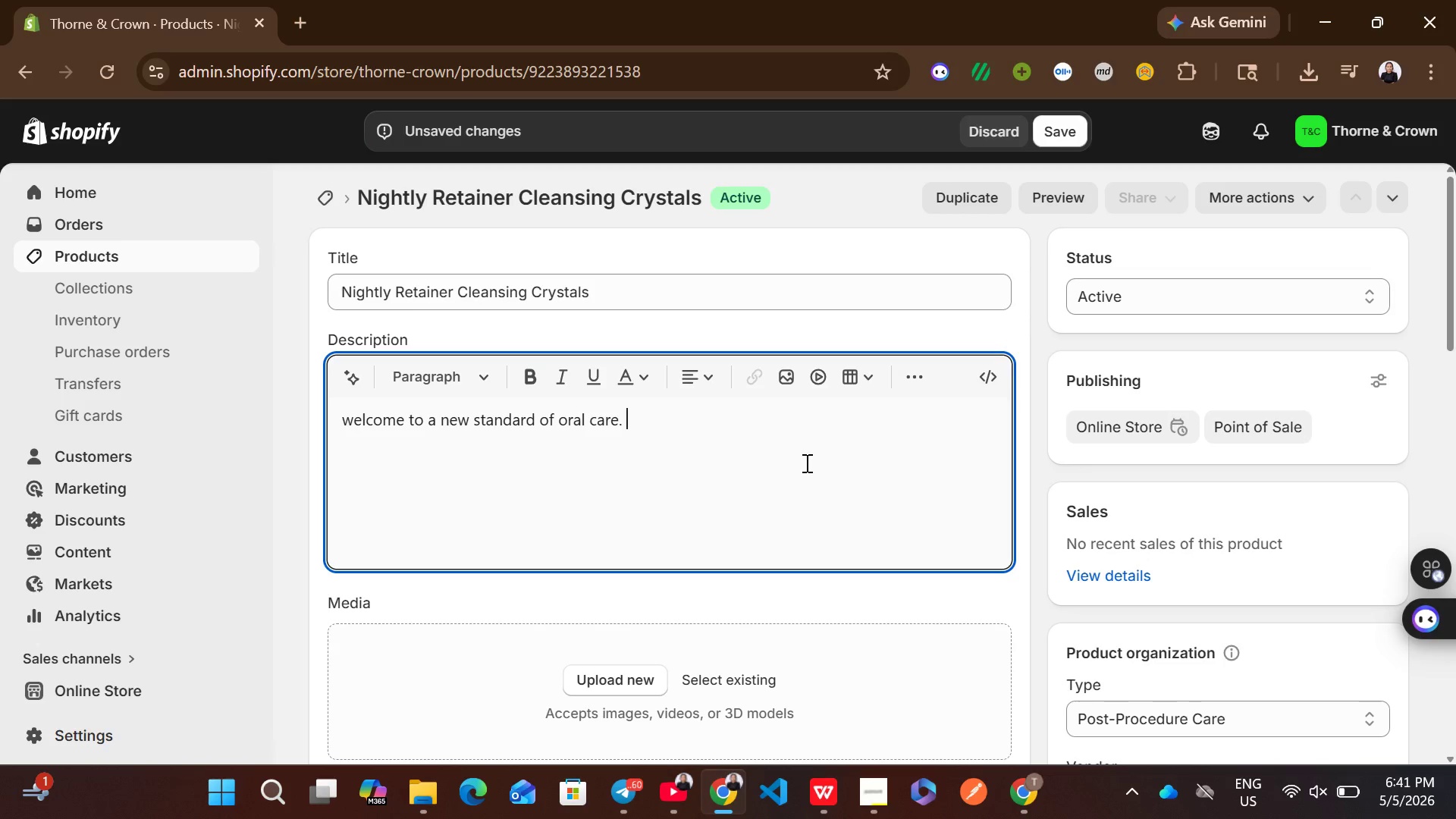 
left_click([598, 279])
 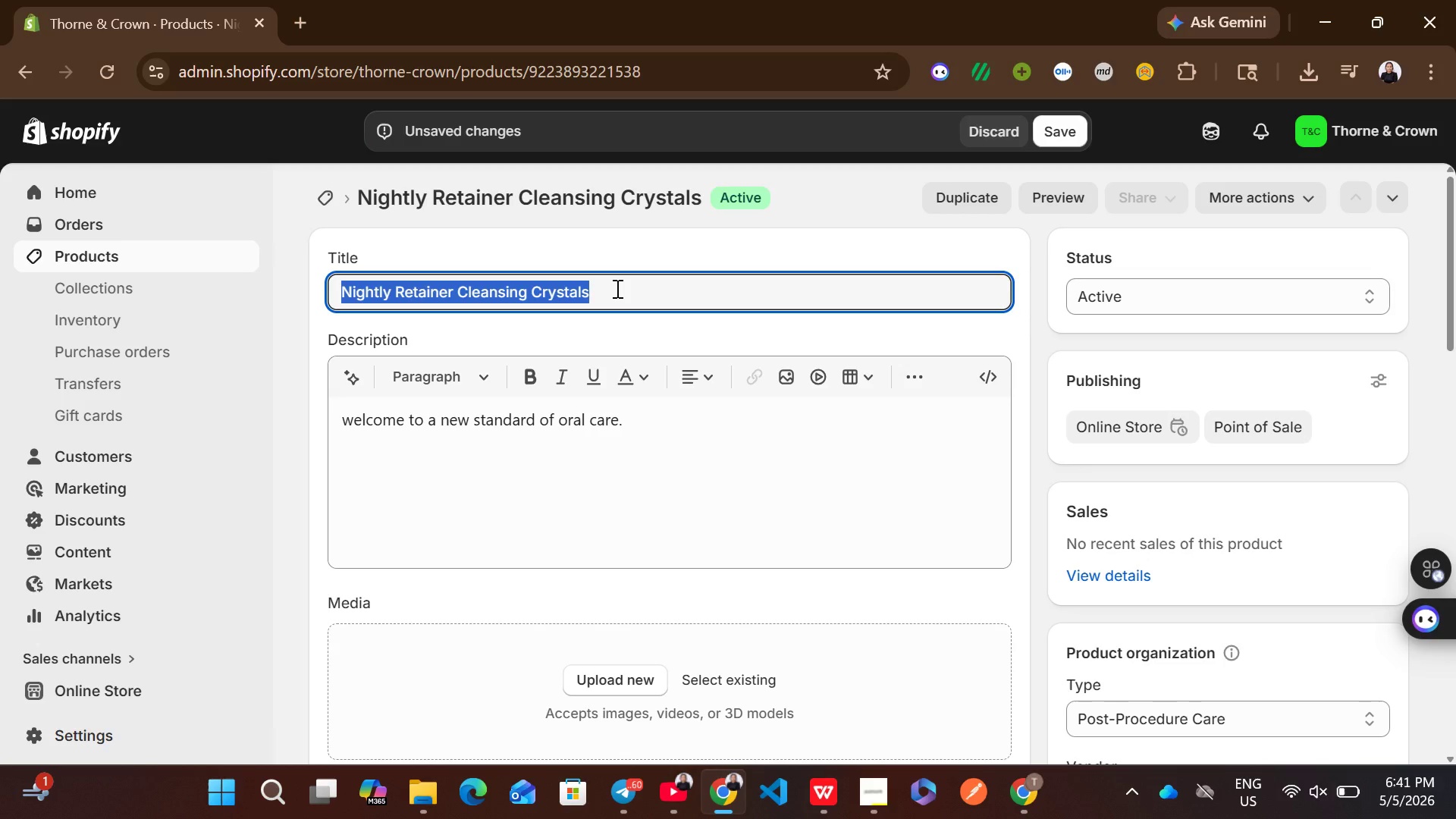 
key(Control+C)
 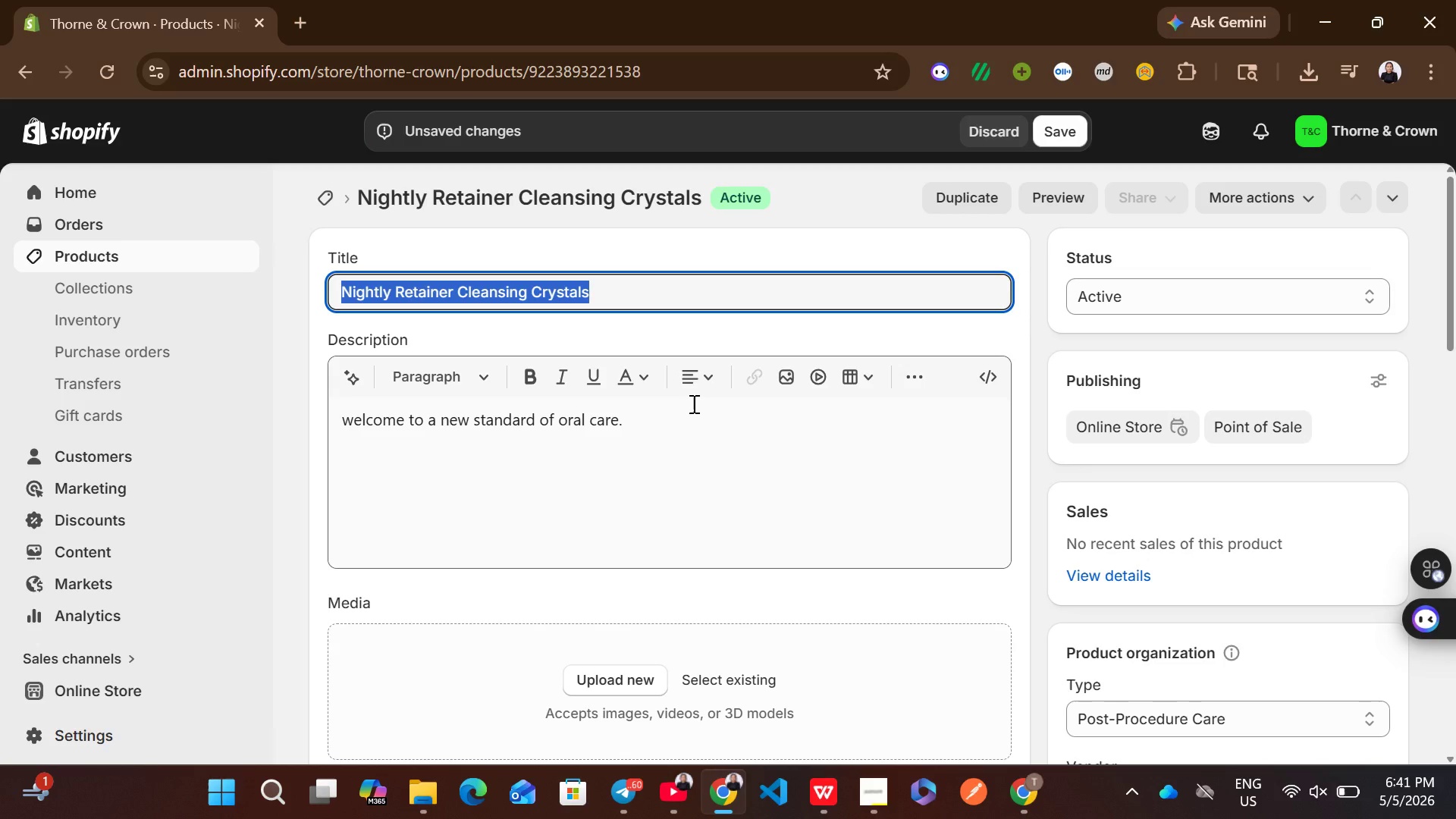 
left_click([692, 403])
 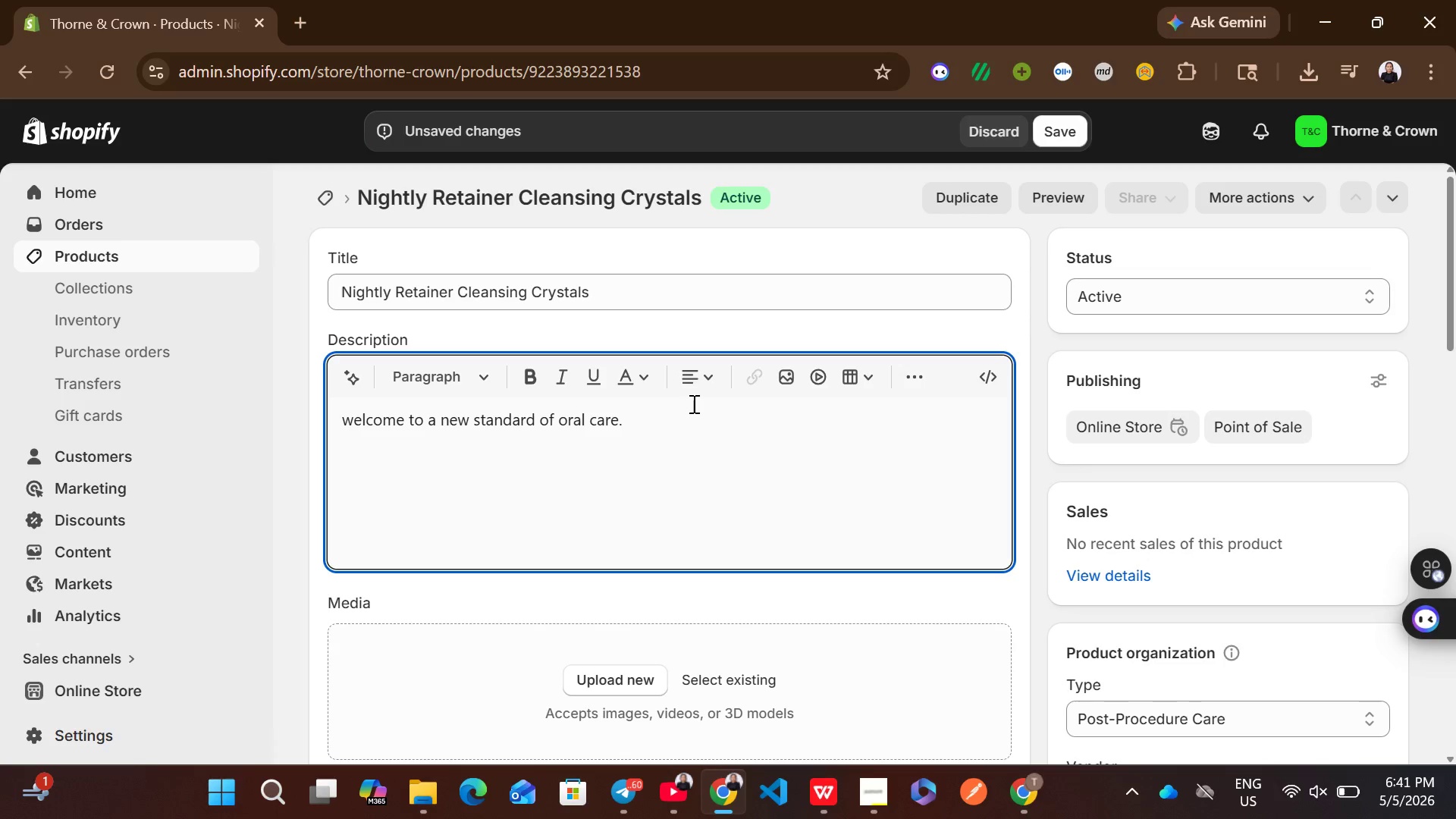 
type(rhee )
key(Backspace)
key(Backspace)
key(Backspace)
key(Backspace)
key(Backspace)
type(the )
 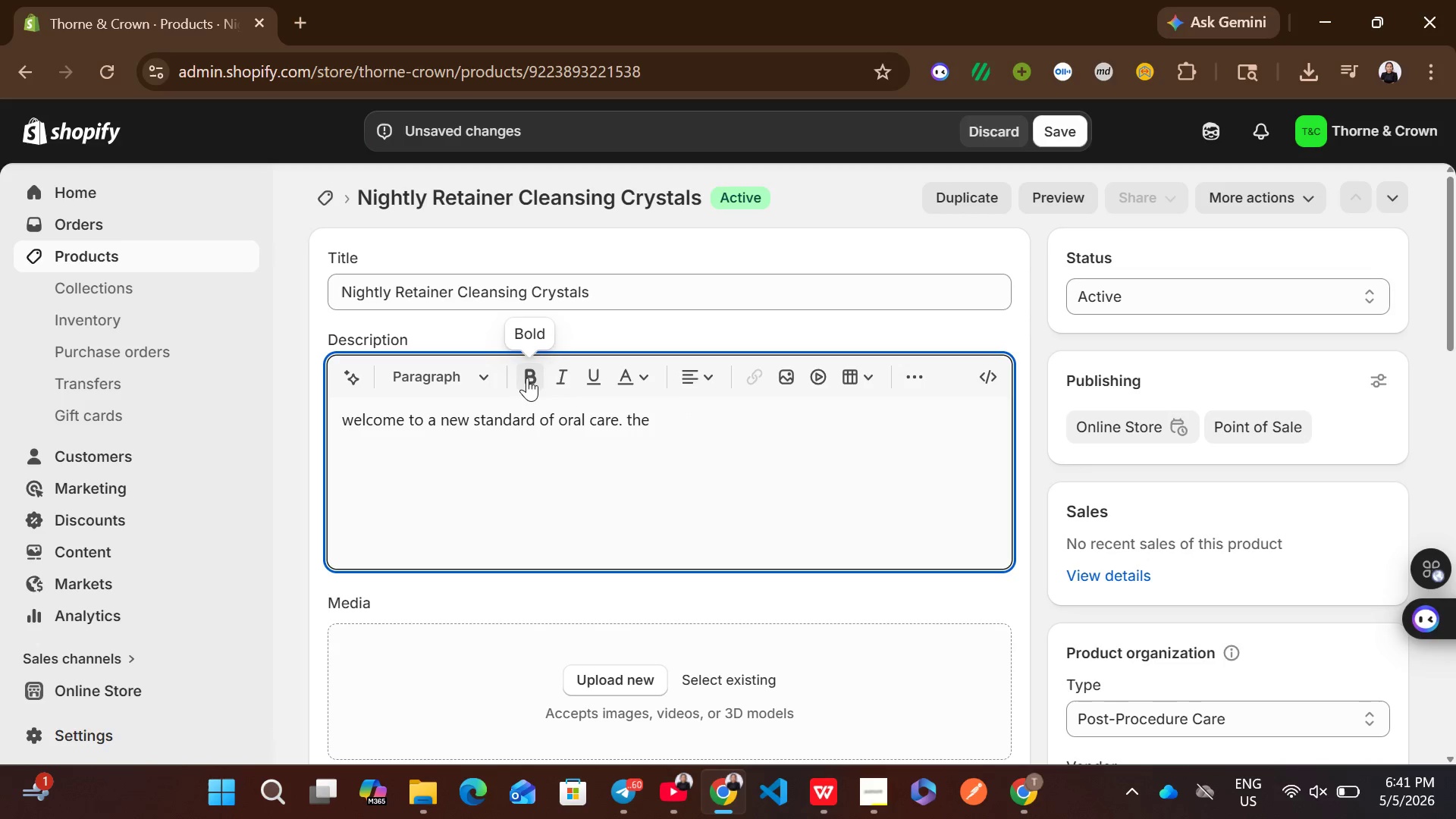 
left_click([527, 378])
 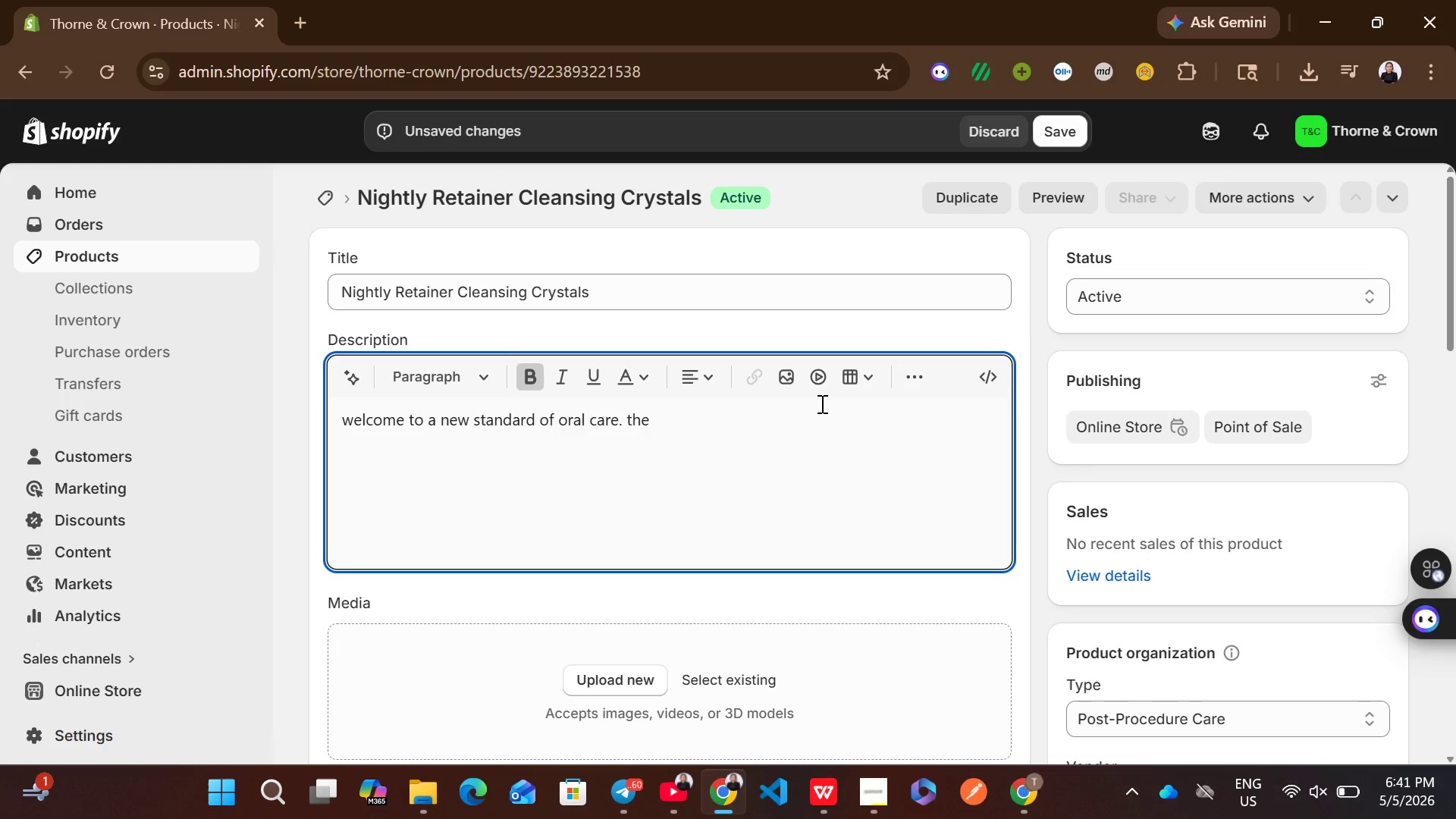 
key(Control+ControlLeft)
 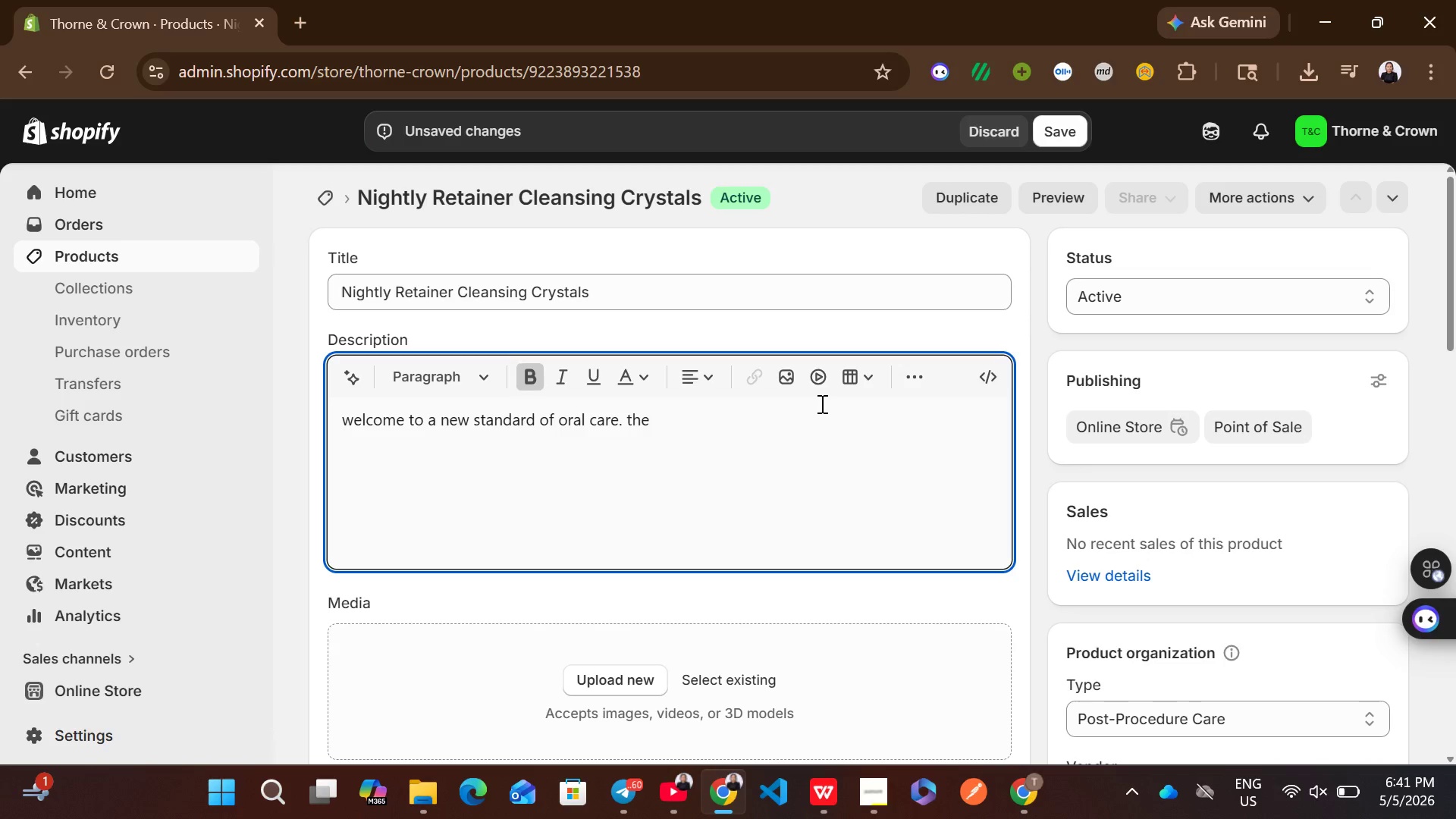 
key(Control+V)
 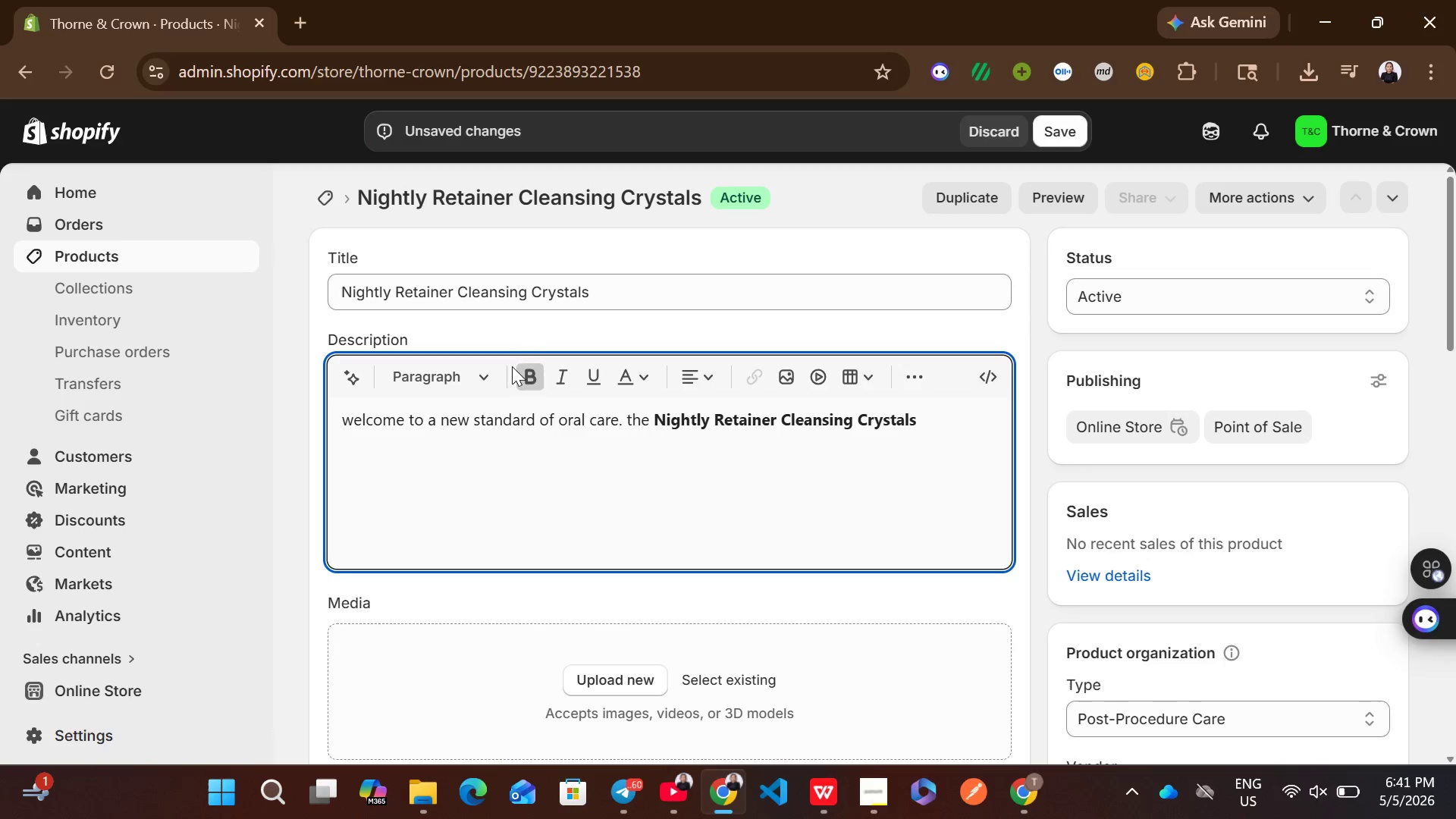 
left_click([538, 369])
 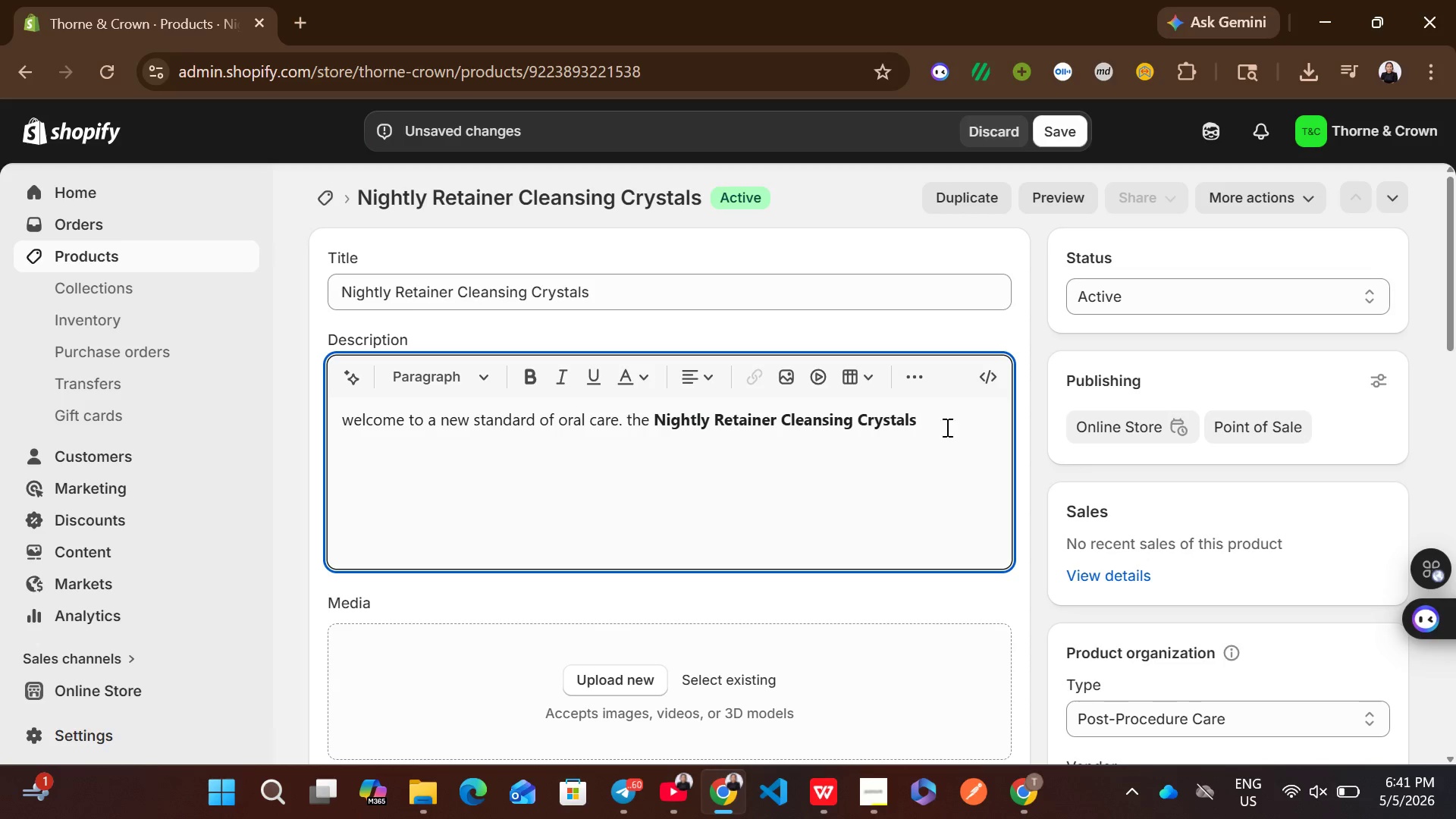 
type( is a cornerstone fo)
key(Backspace)
key(Backspace)
type(of )
 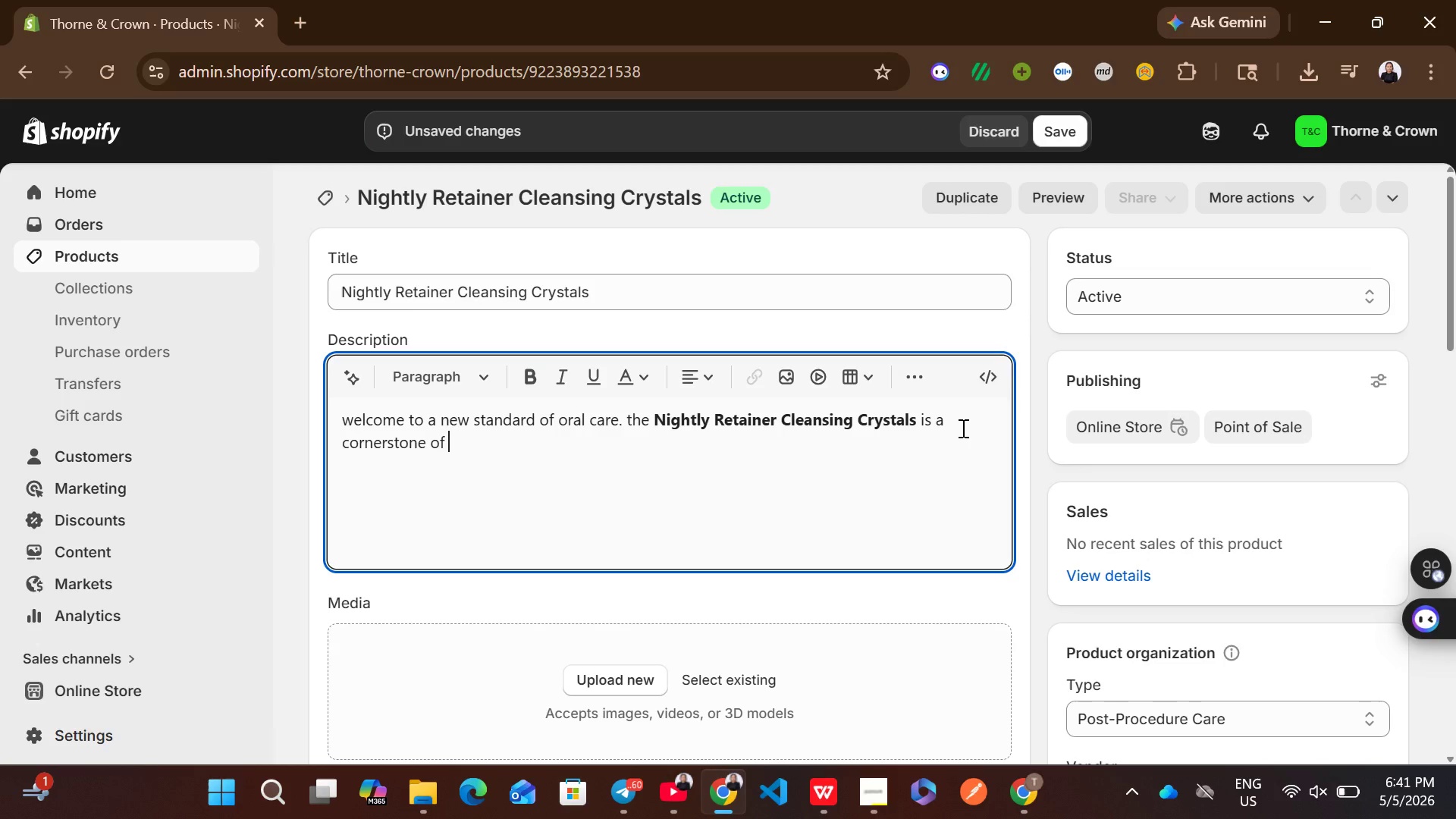 
type(our post procedure care cp)
key(Backspace)
type(ollection)
 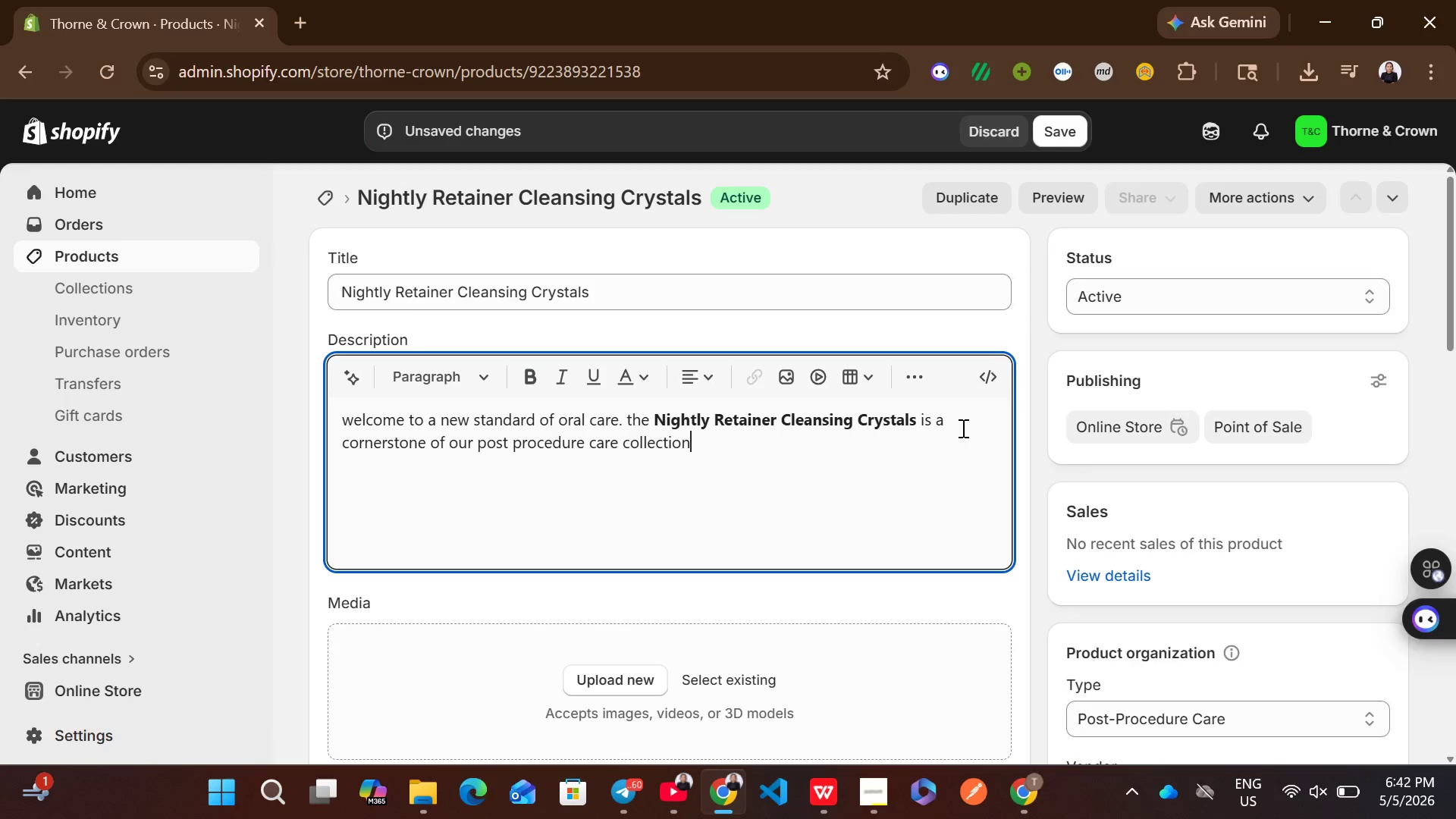 
key(Comma)
 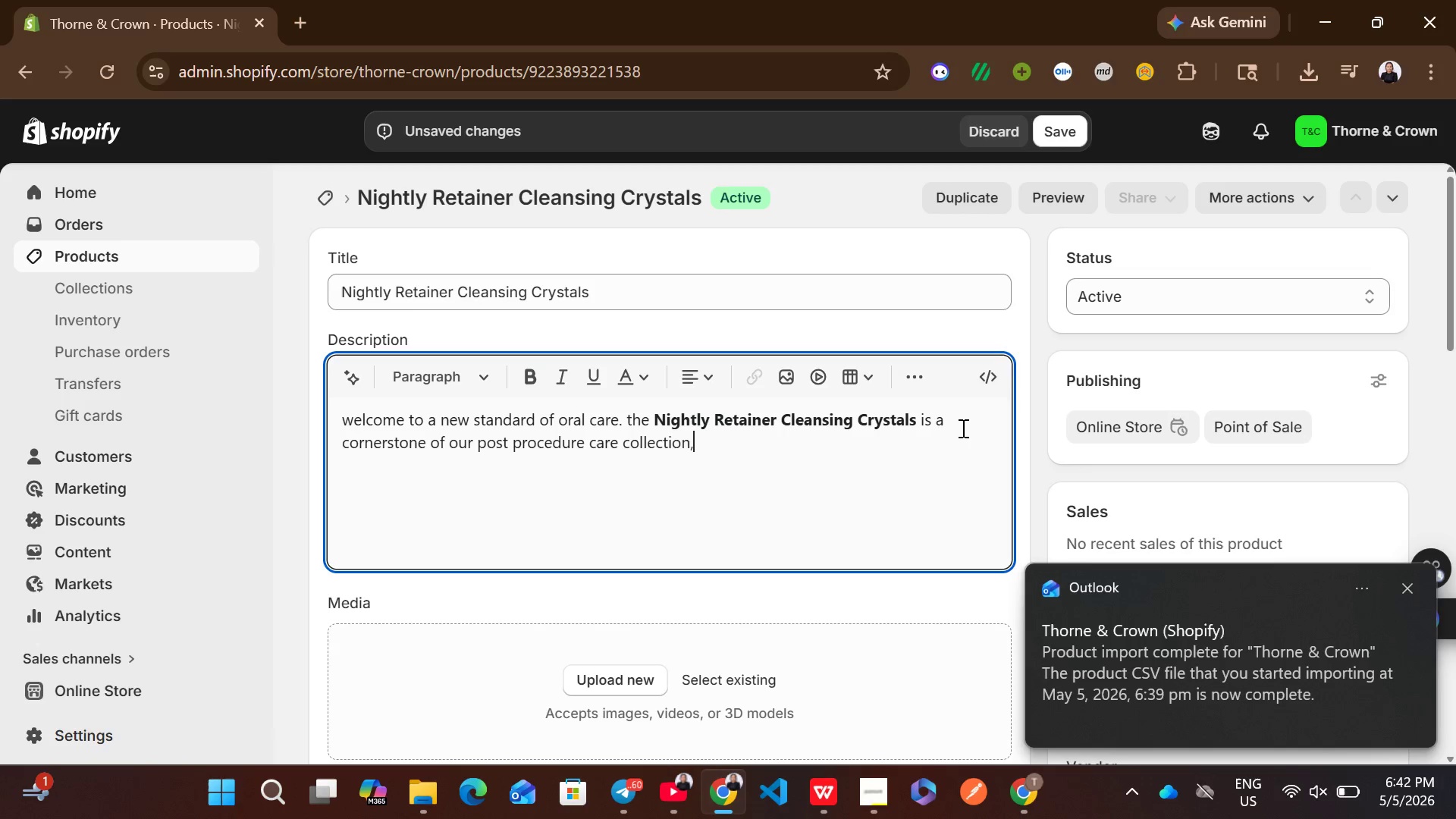 
key(Space)
 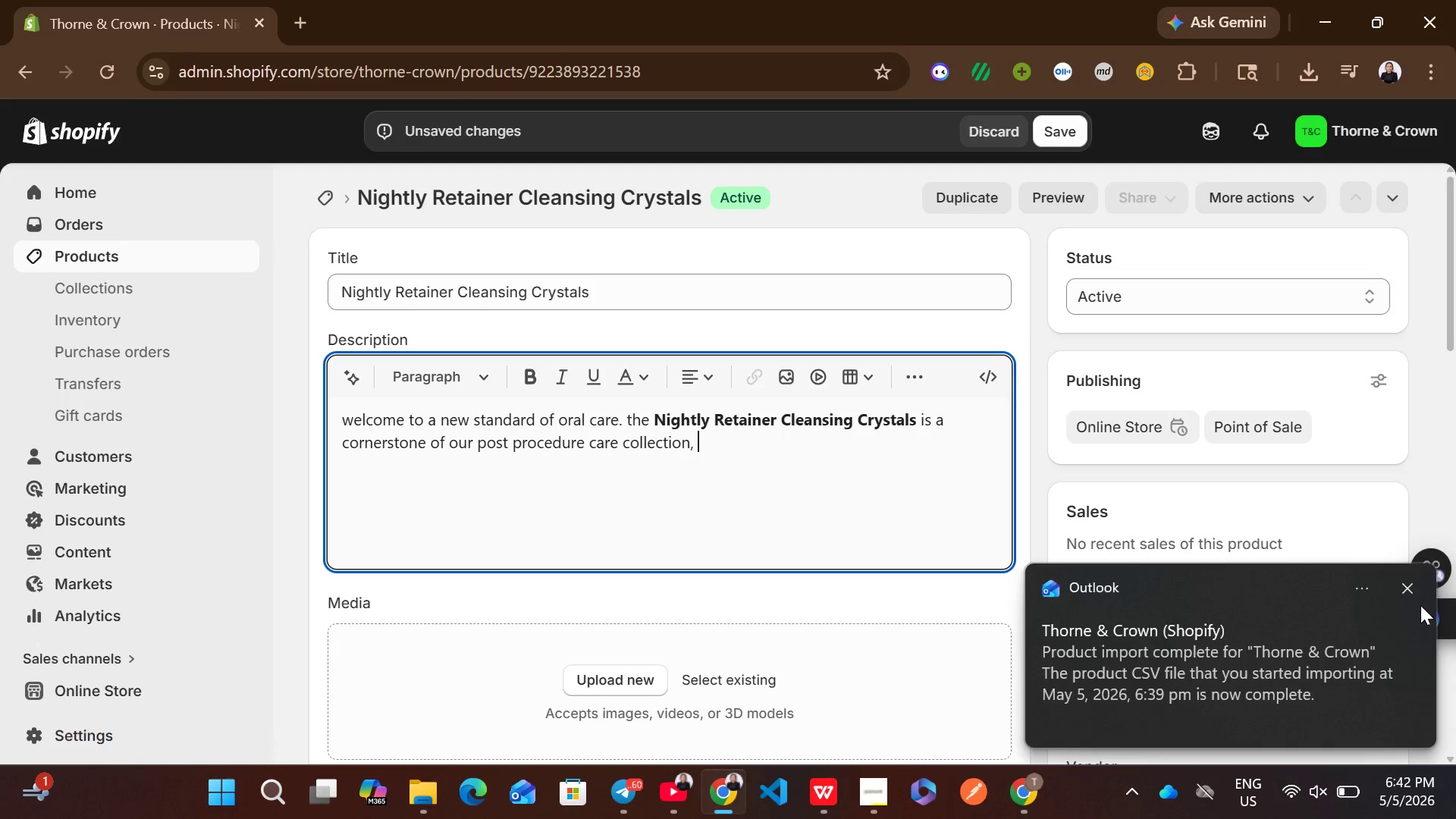 
left_click([1412, 590])
 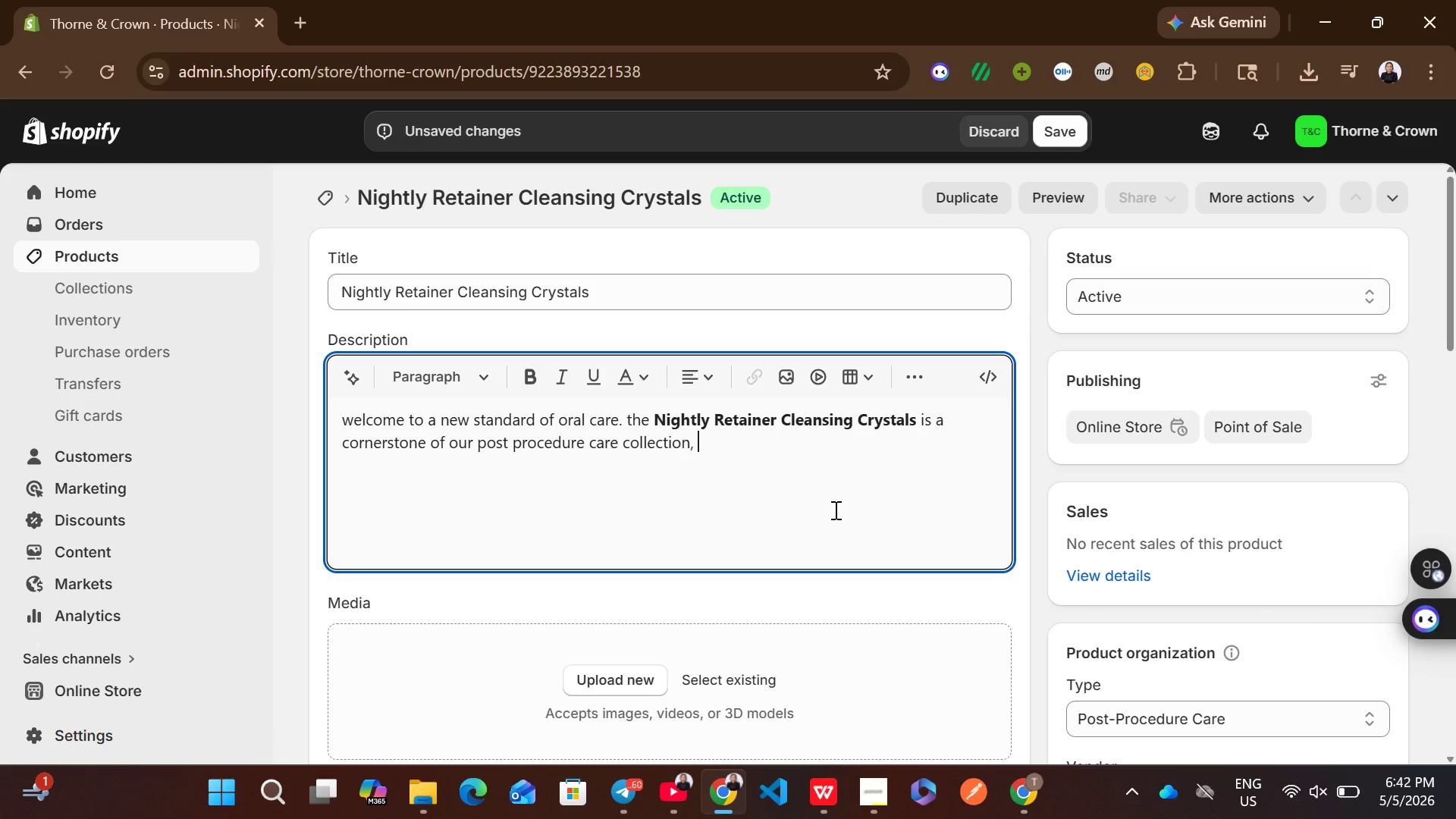 
type(designed specifiva)
key(Backspace)
key(Backspace)
type(cally for )
 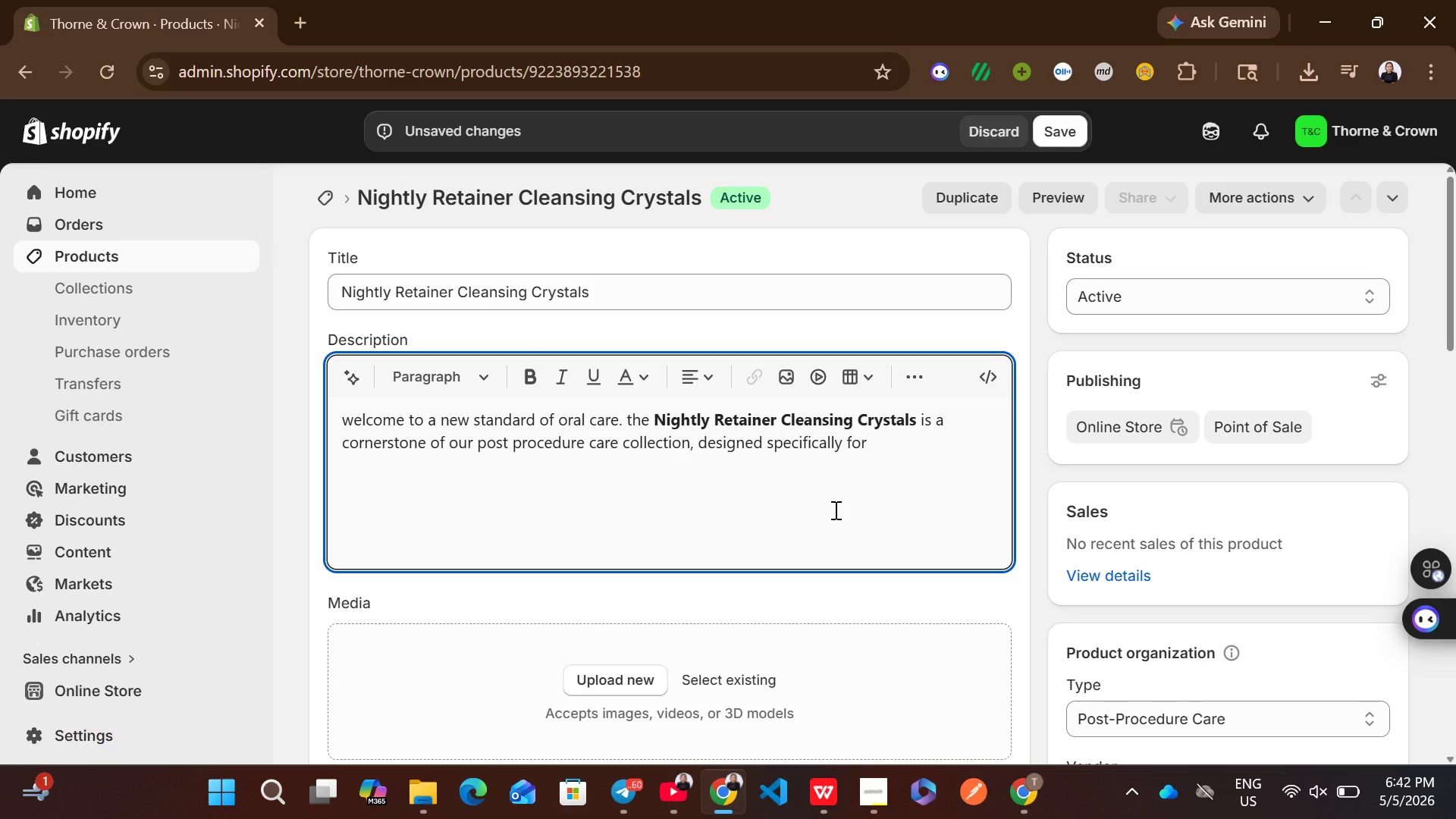 
type(the Thorne )
 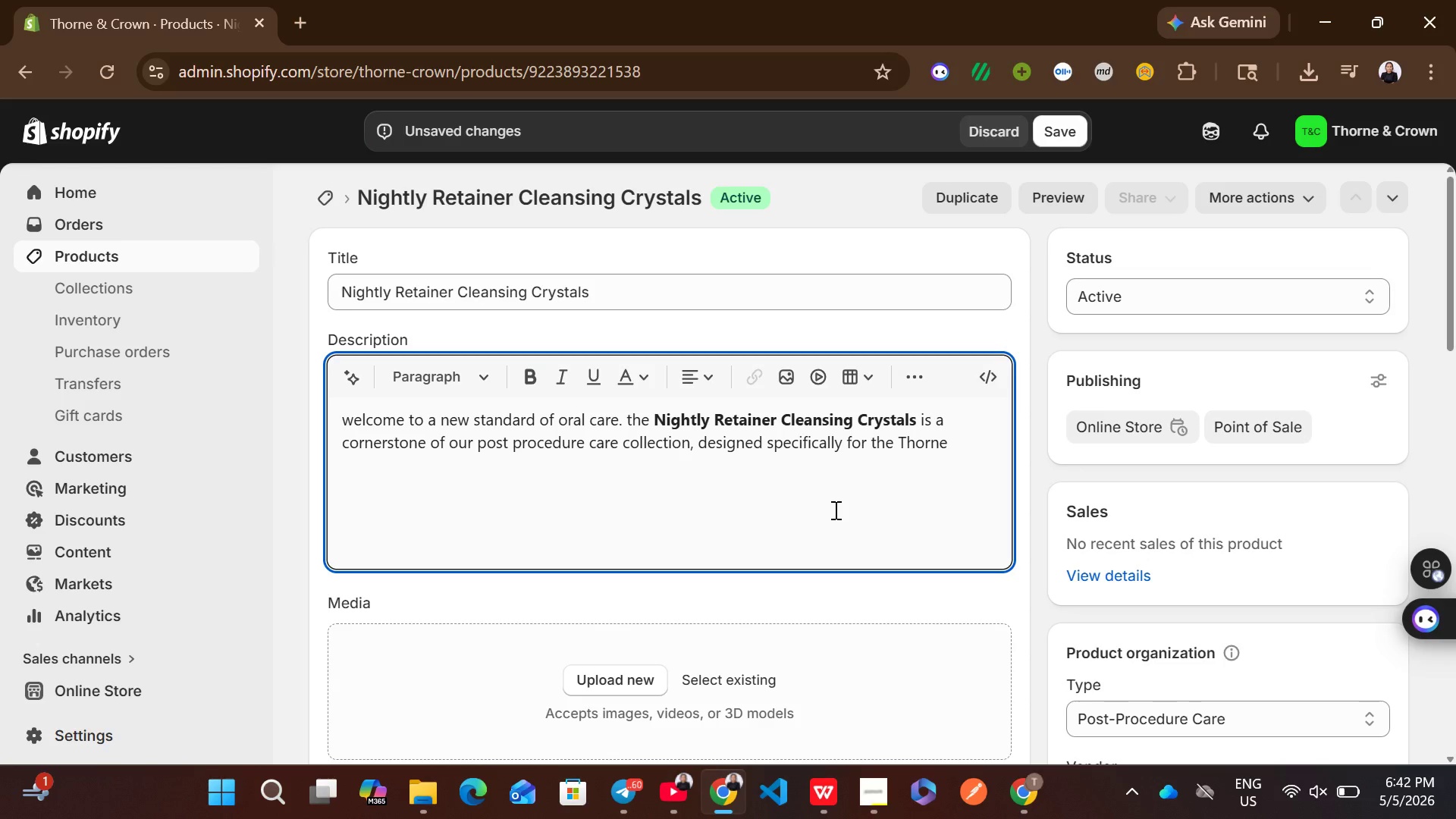 
wait(5.88)
 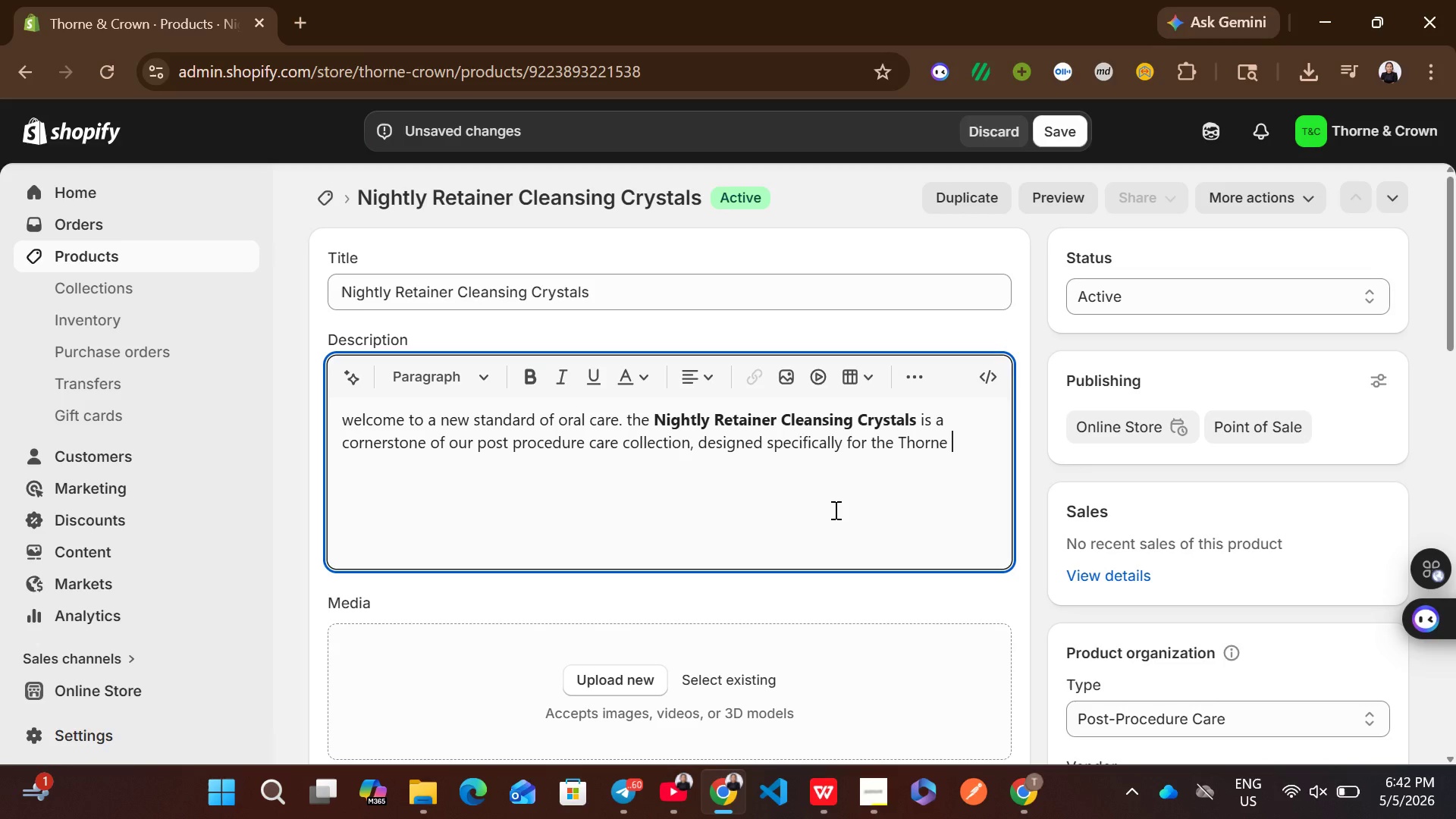 
type(& c)
key(Backspace)
type(Cloud )
key(Backspace)
key(Backspace)
key(Backspace)
key(Backspace)
key(Backspace)
type(rown patient wj)
key(Backspace)
type(ho values both clinical and )
 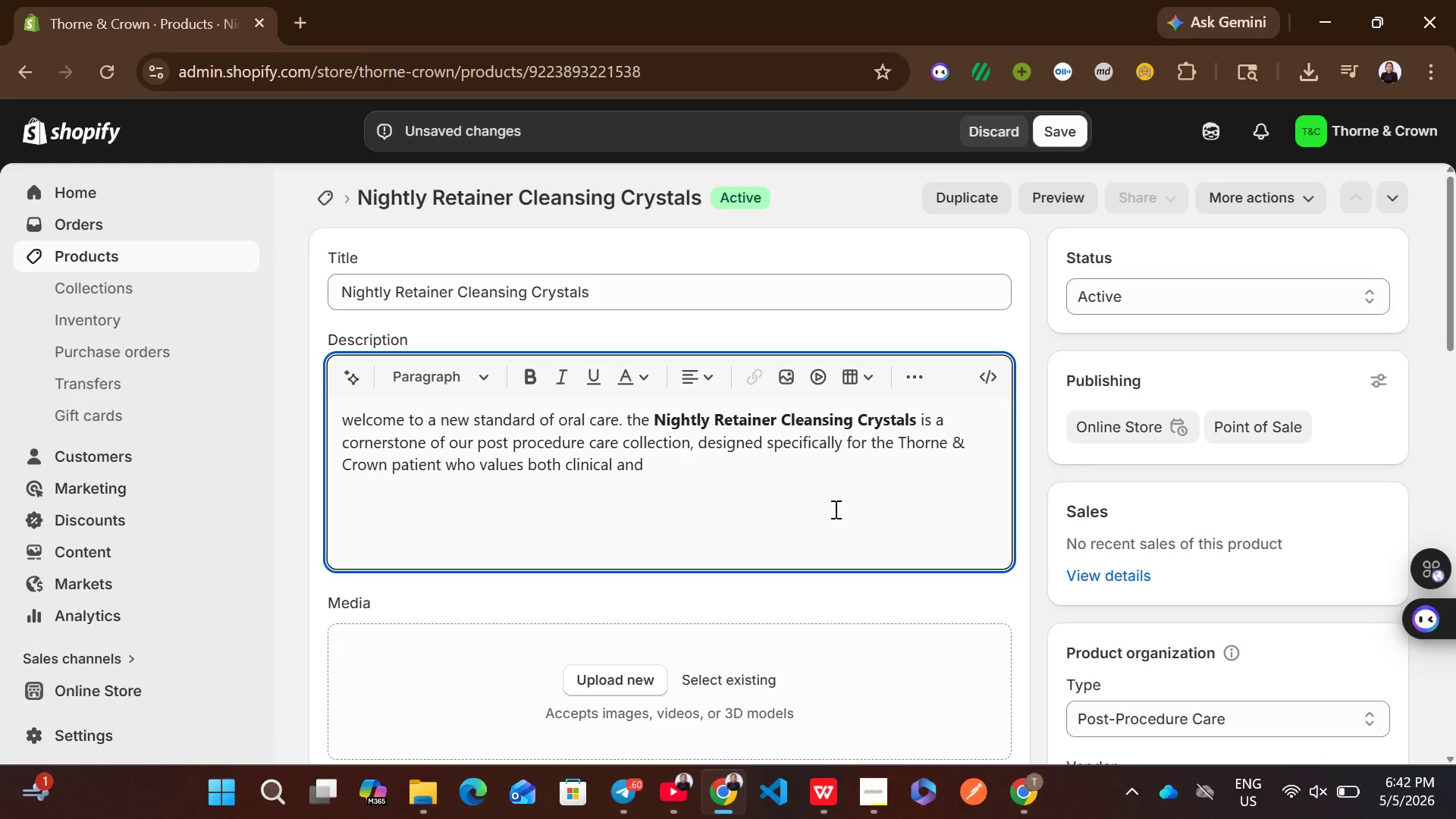 
key(Backspace)
key(Backspace)
key(Backspace)
key(Backspace)
type(efficiency and a modern apothecary aesthetis)
key(Backspace)
type(c.)
 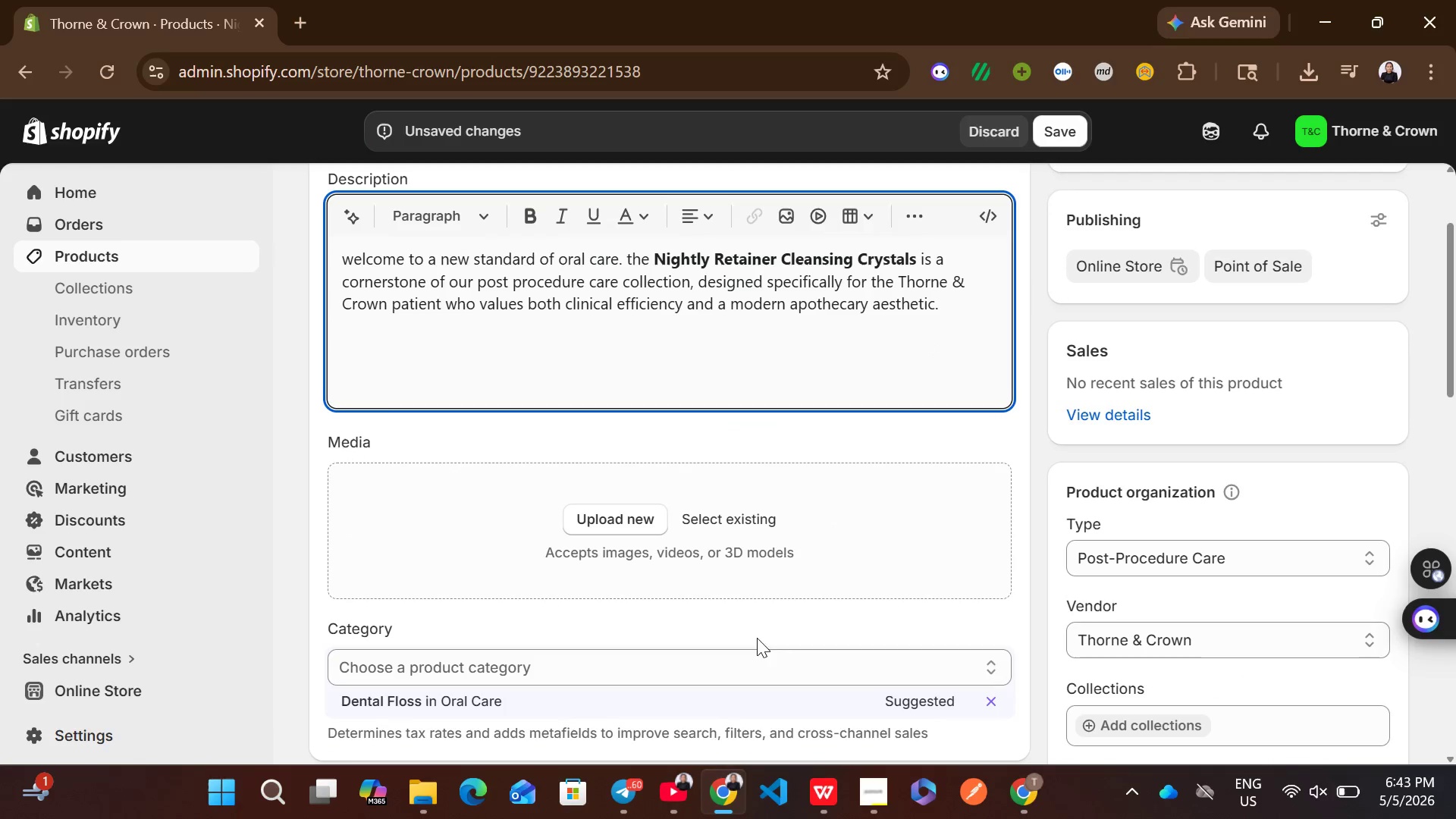 
left_click([526, 694])
 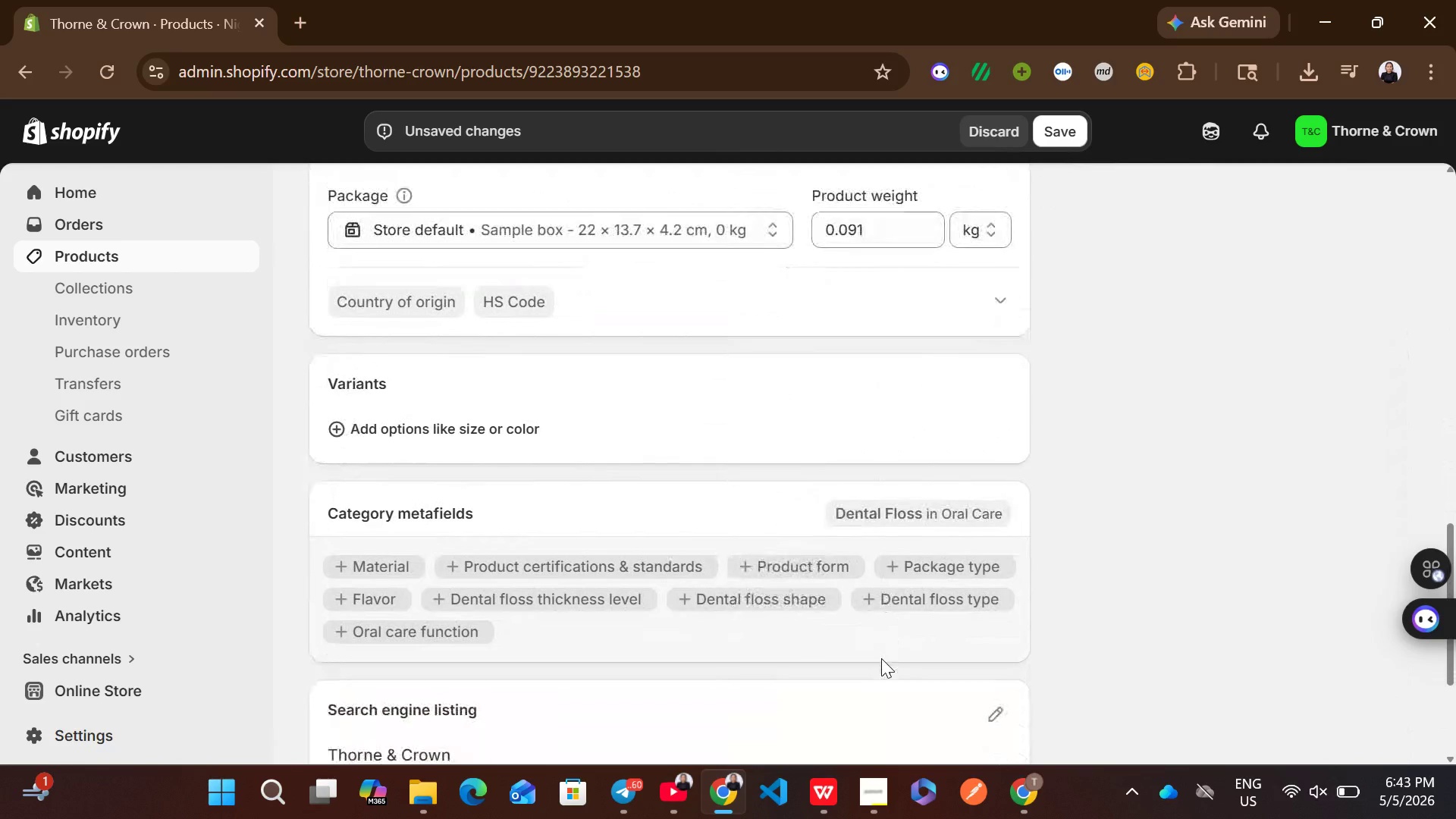 
wait(7.83)
 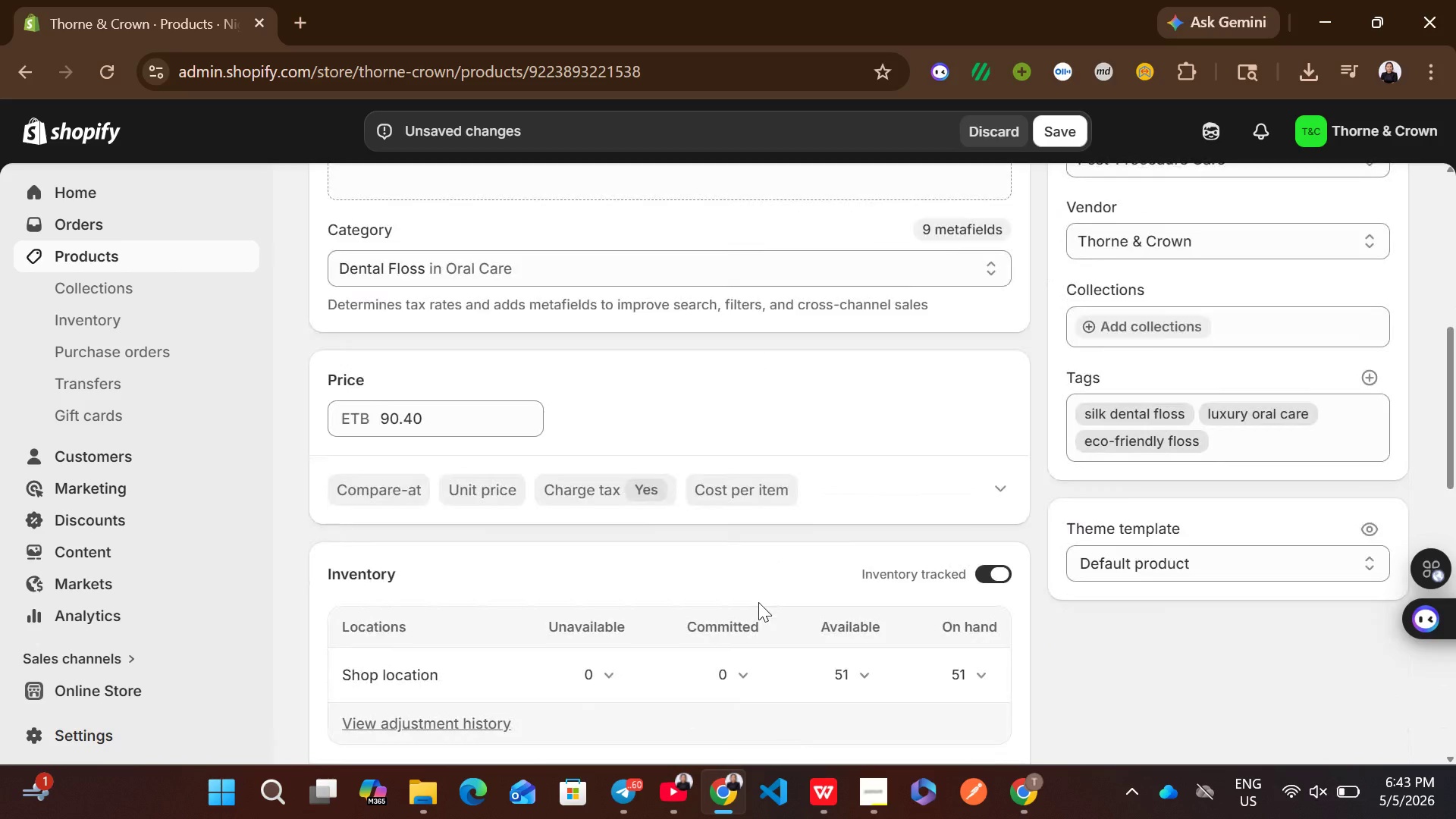 
left_click([993, 469])
 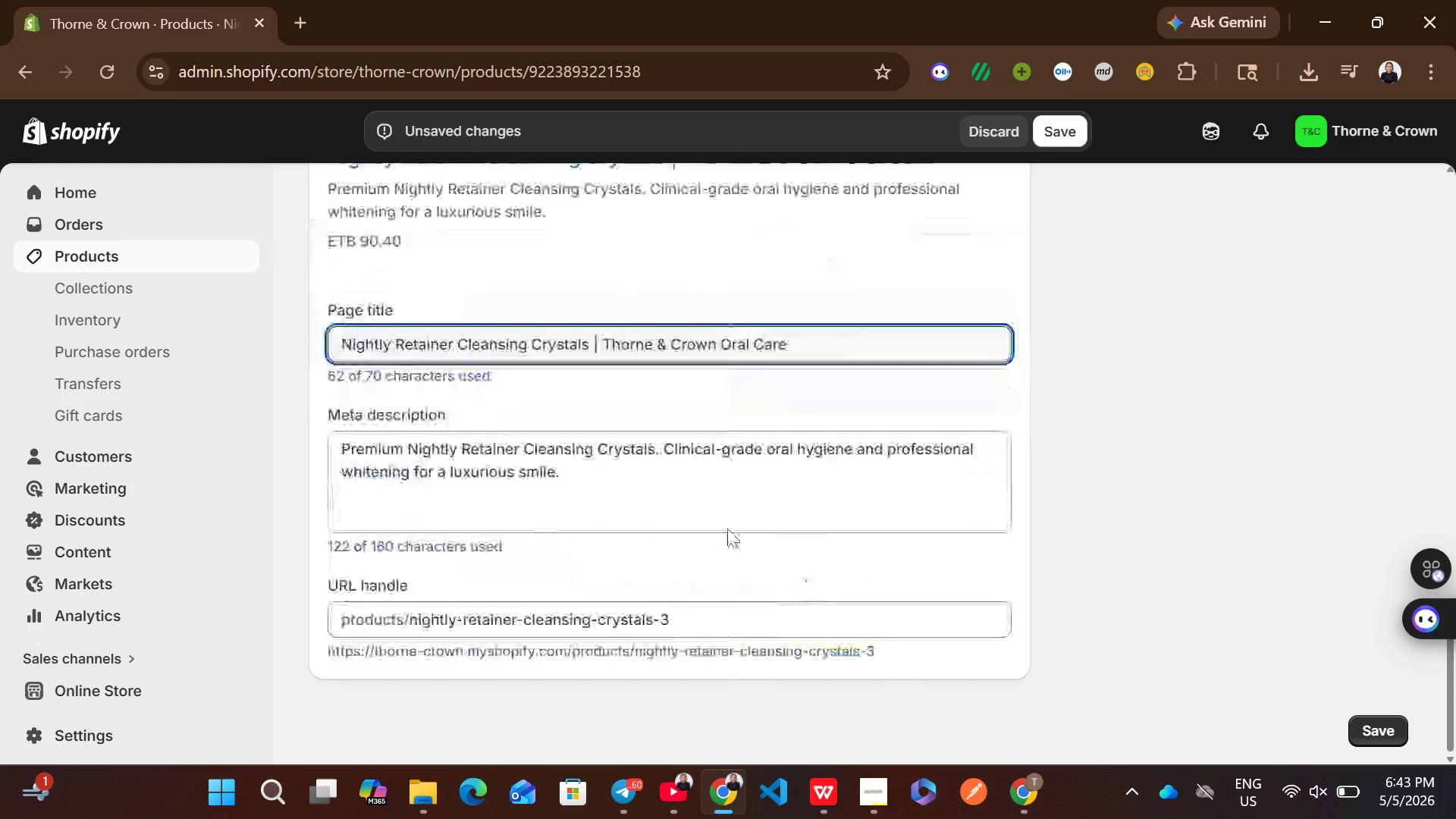 
left_click([703, 507])
 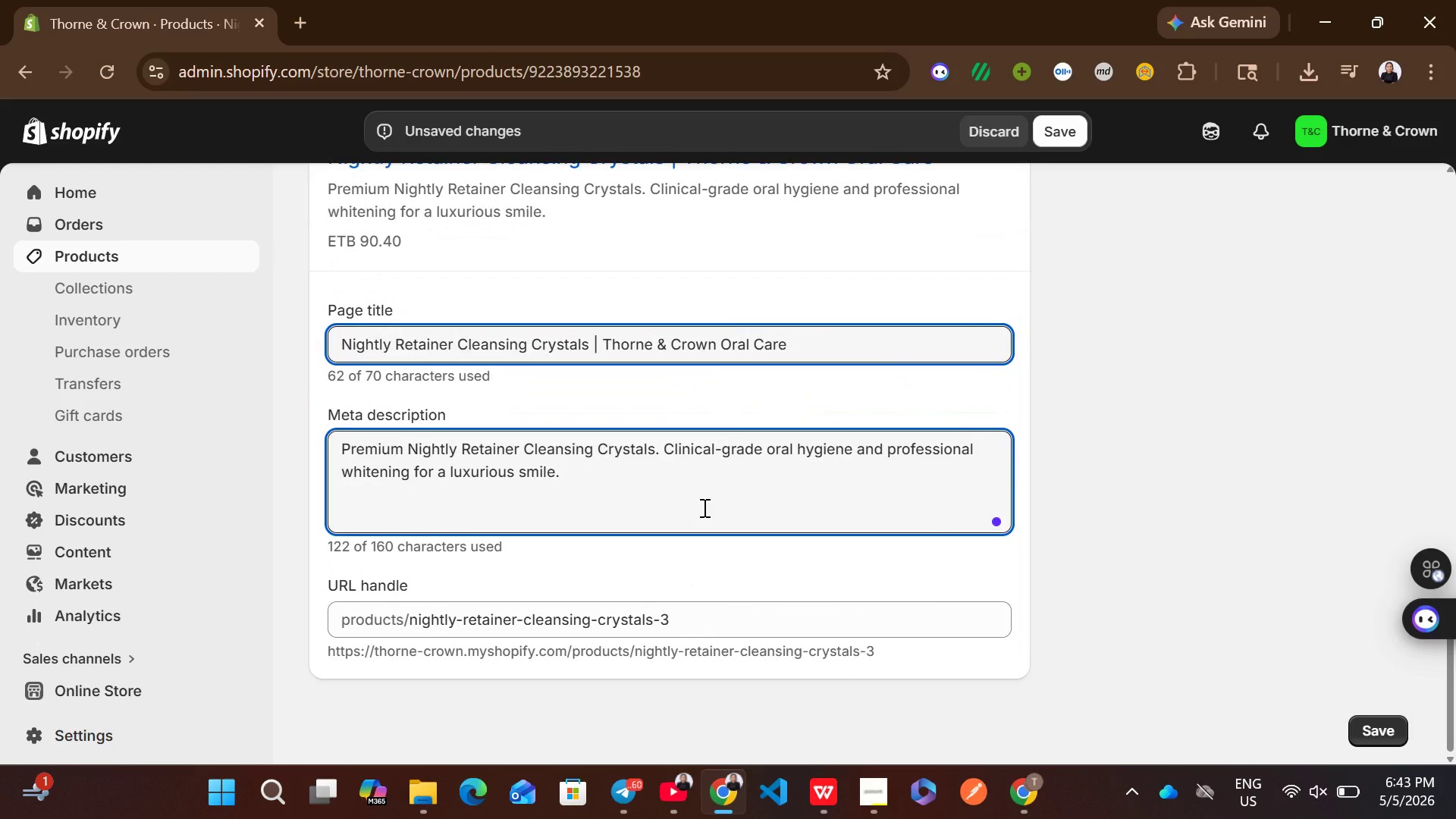 
wait(7.98)
 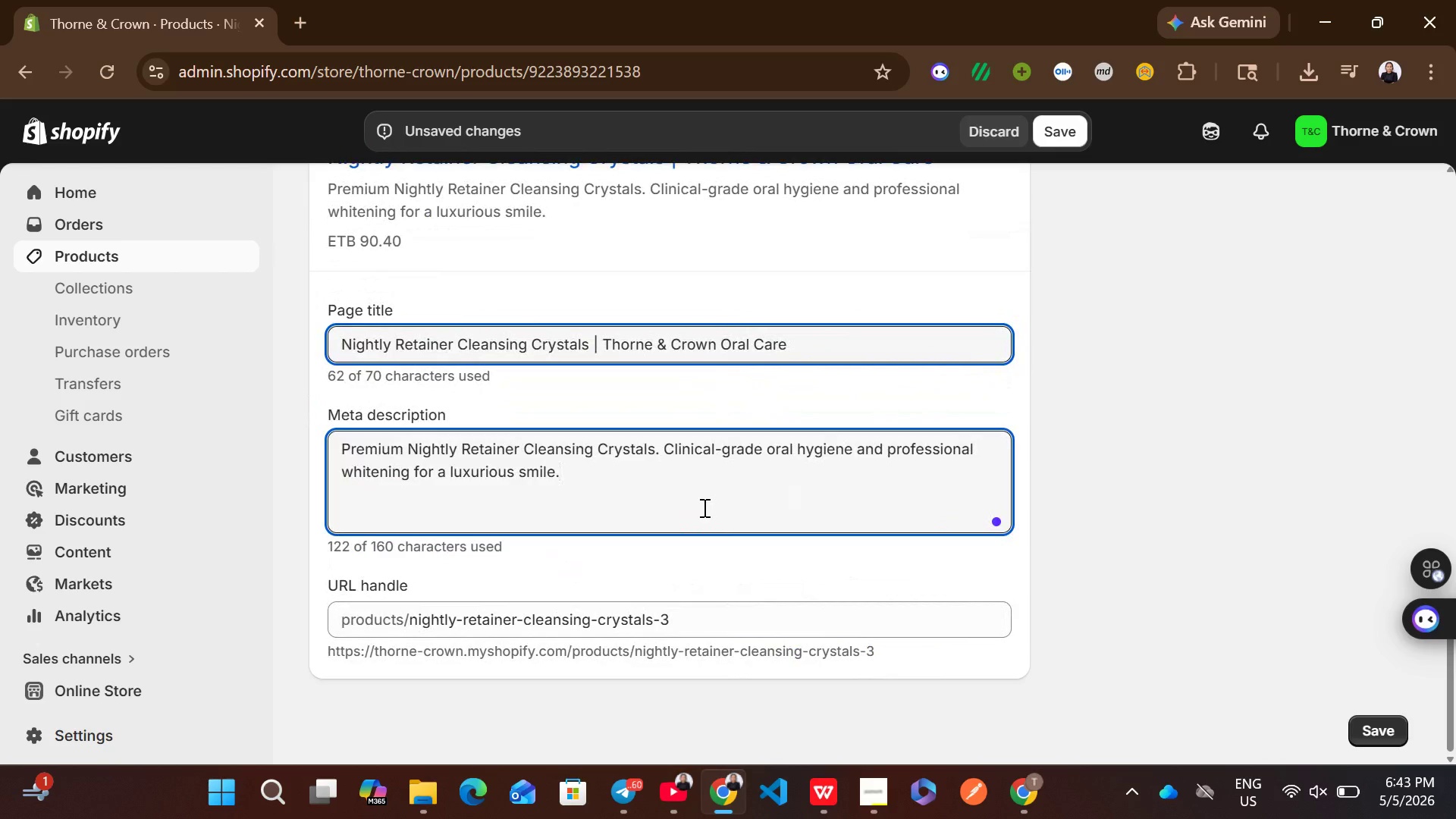 
key(Control+ControlLeft)
 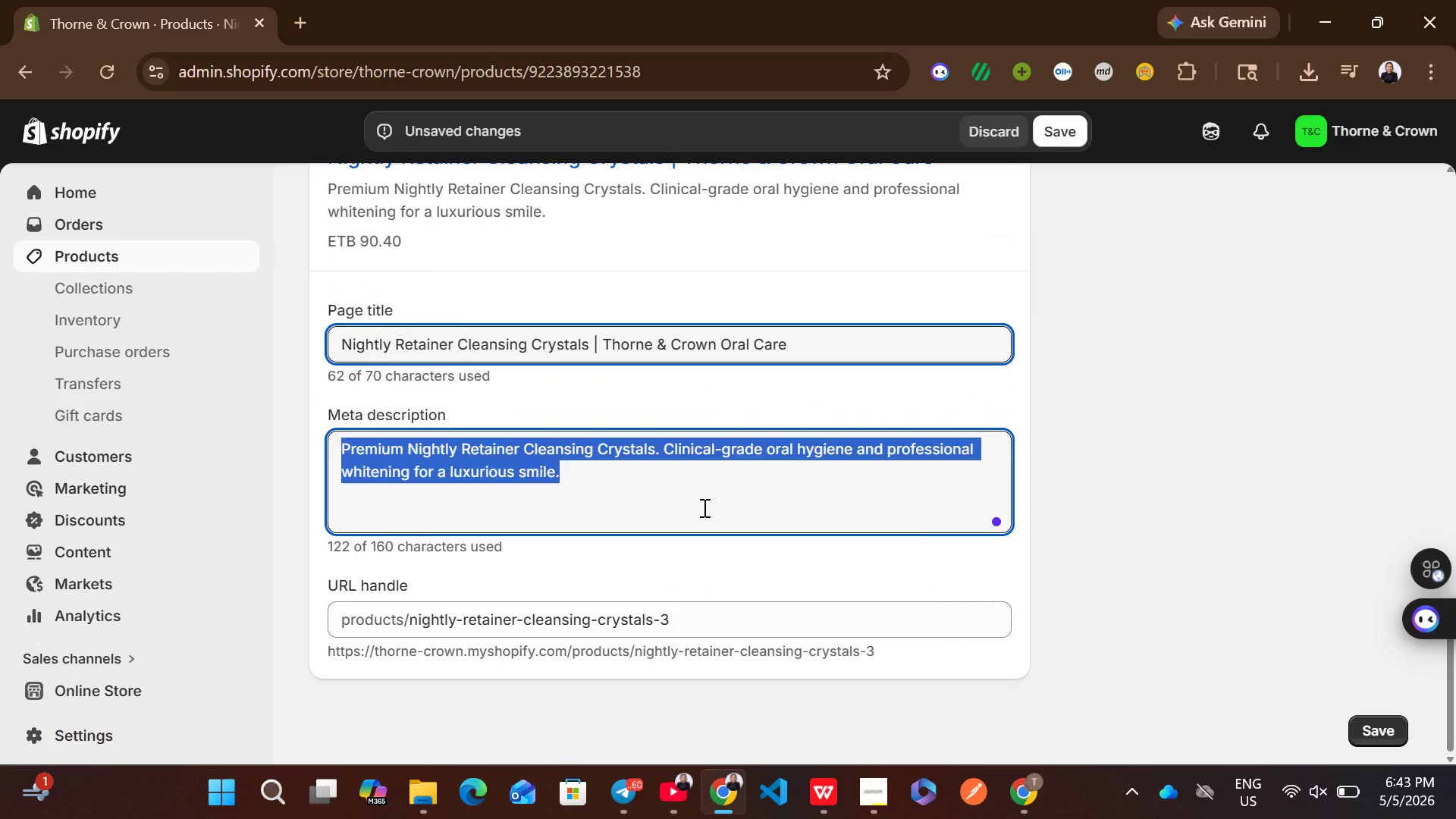 
key(Control+A)
 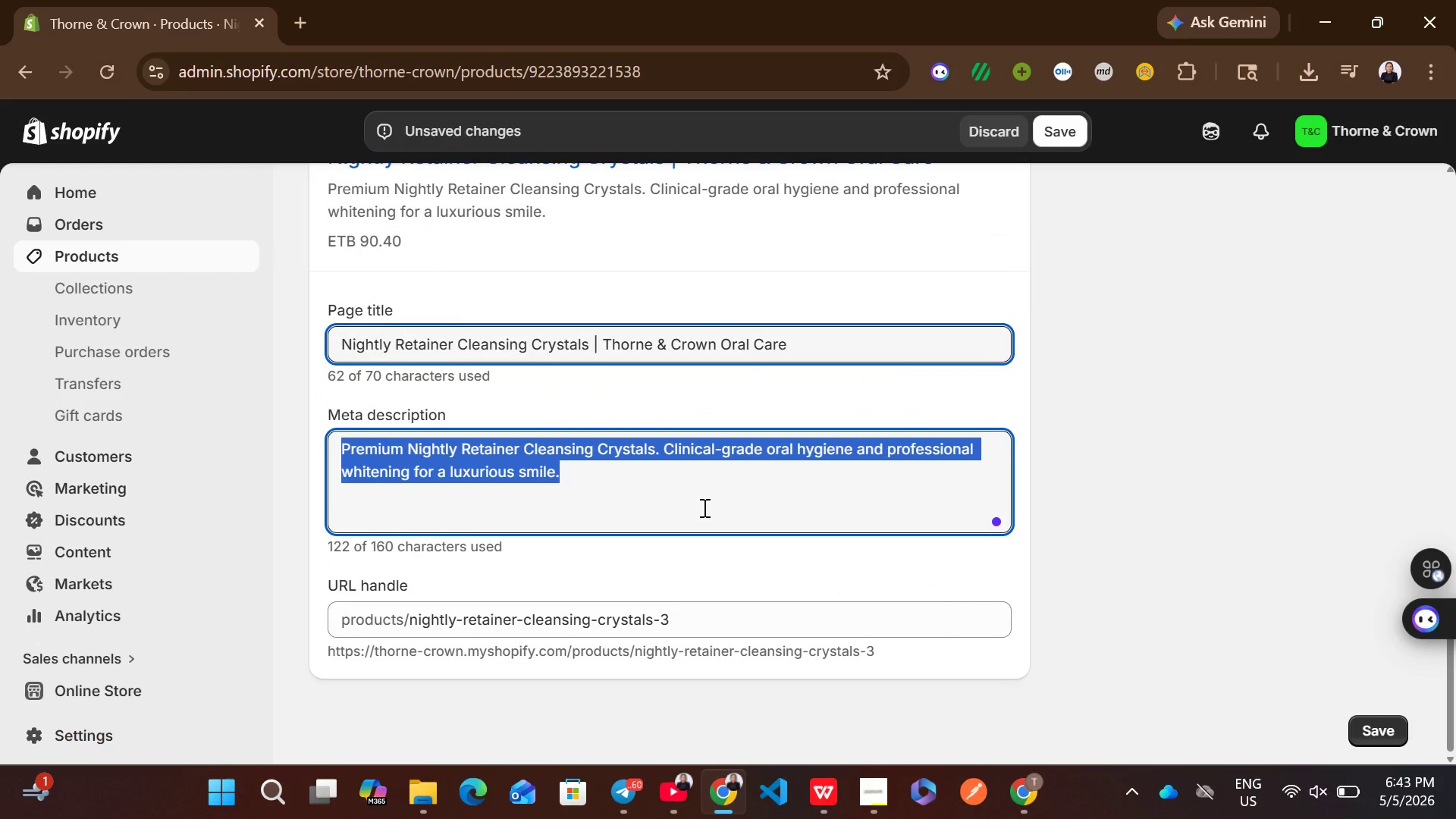 
type(Ensure )
 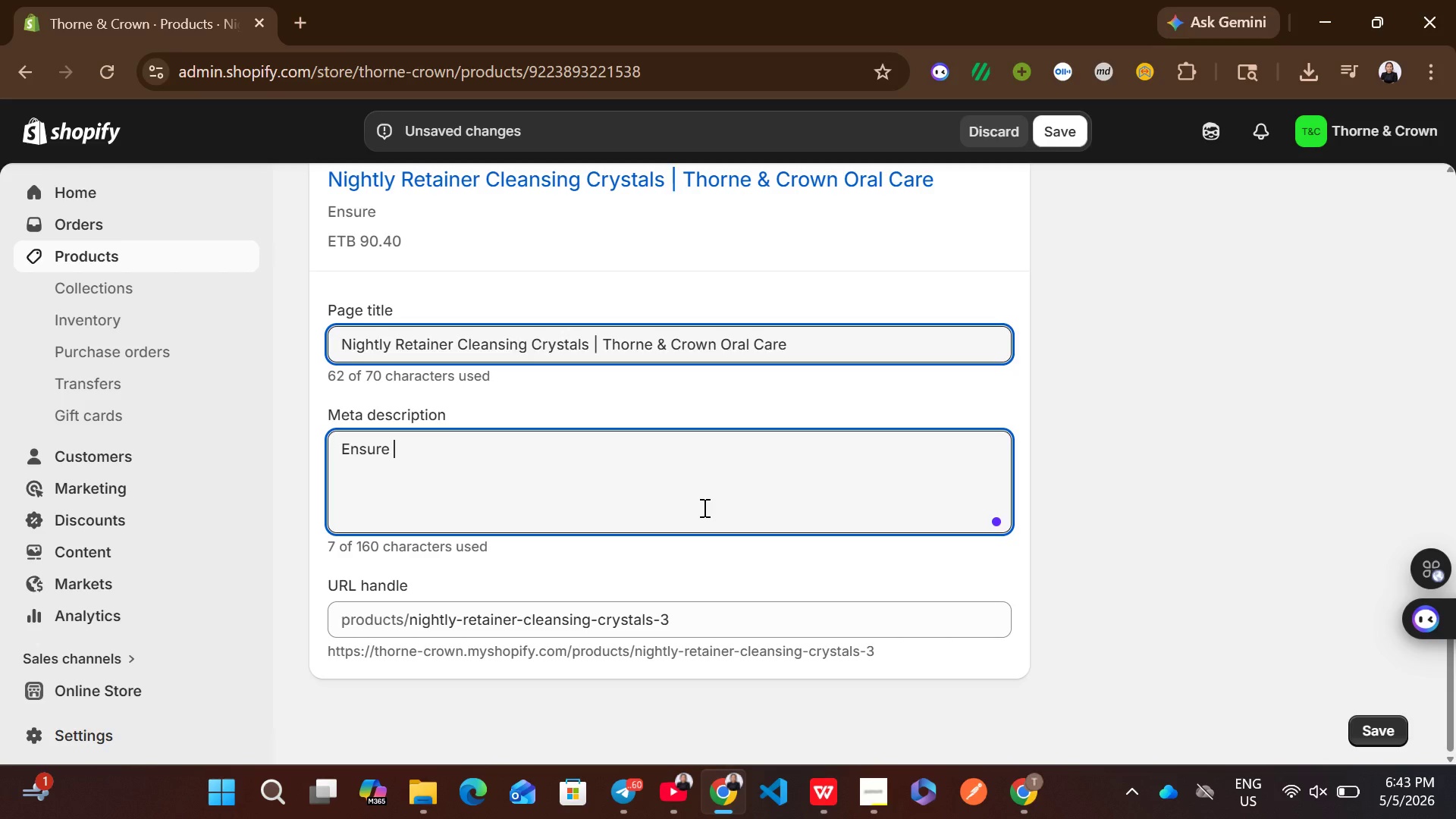 
type(p)
key(Backspace)
type(opto)
key(Backspace)
type(imal recovery with )
 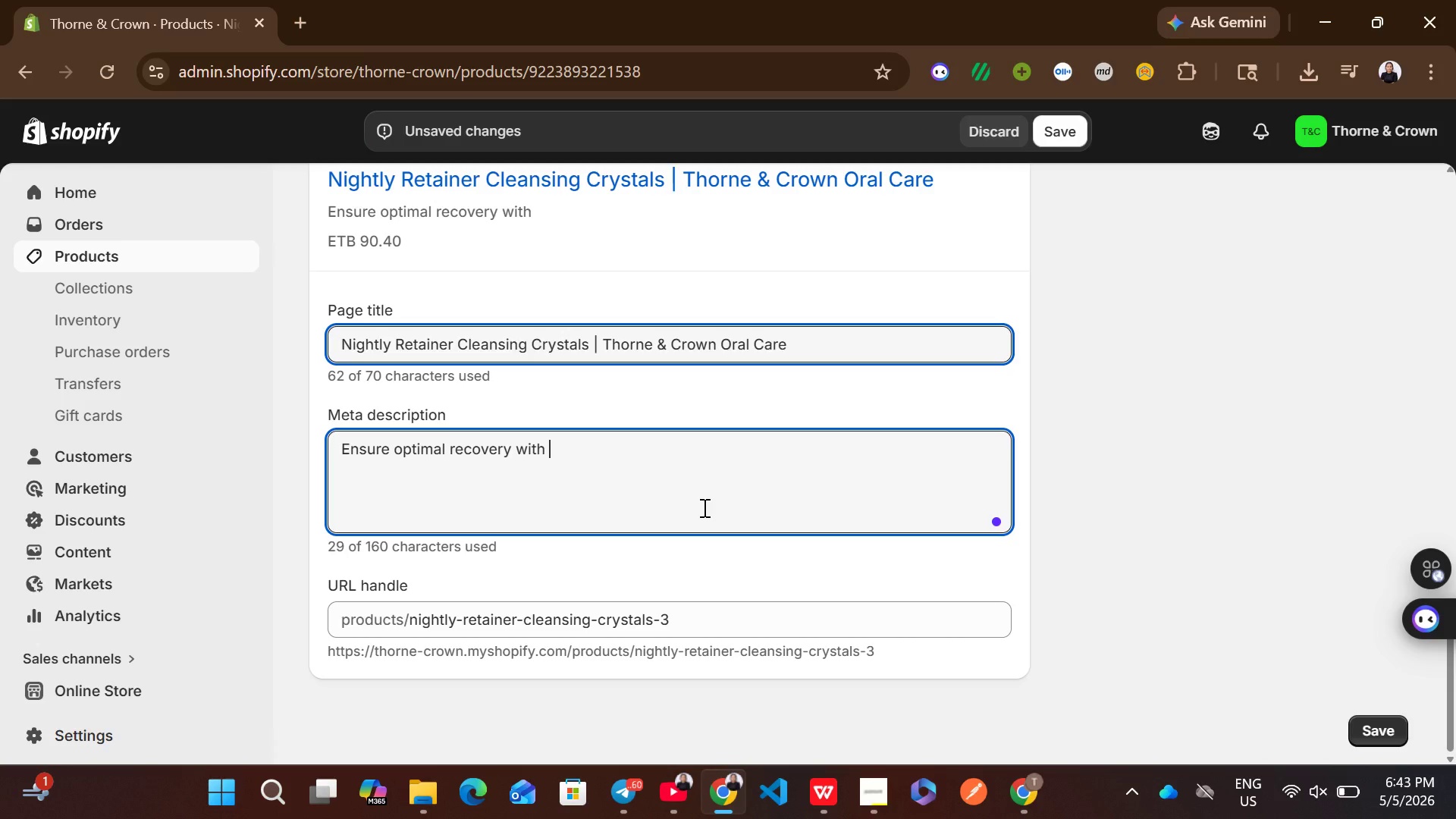 
type(Thorne & Crowns )
 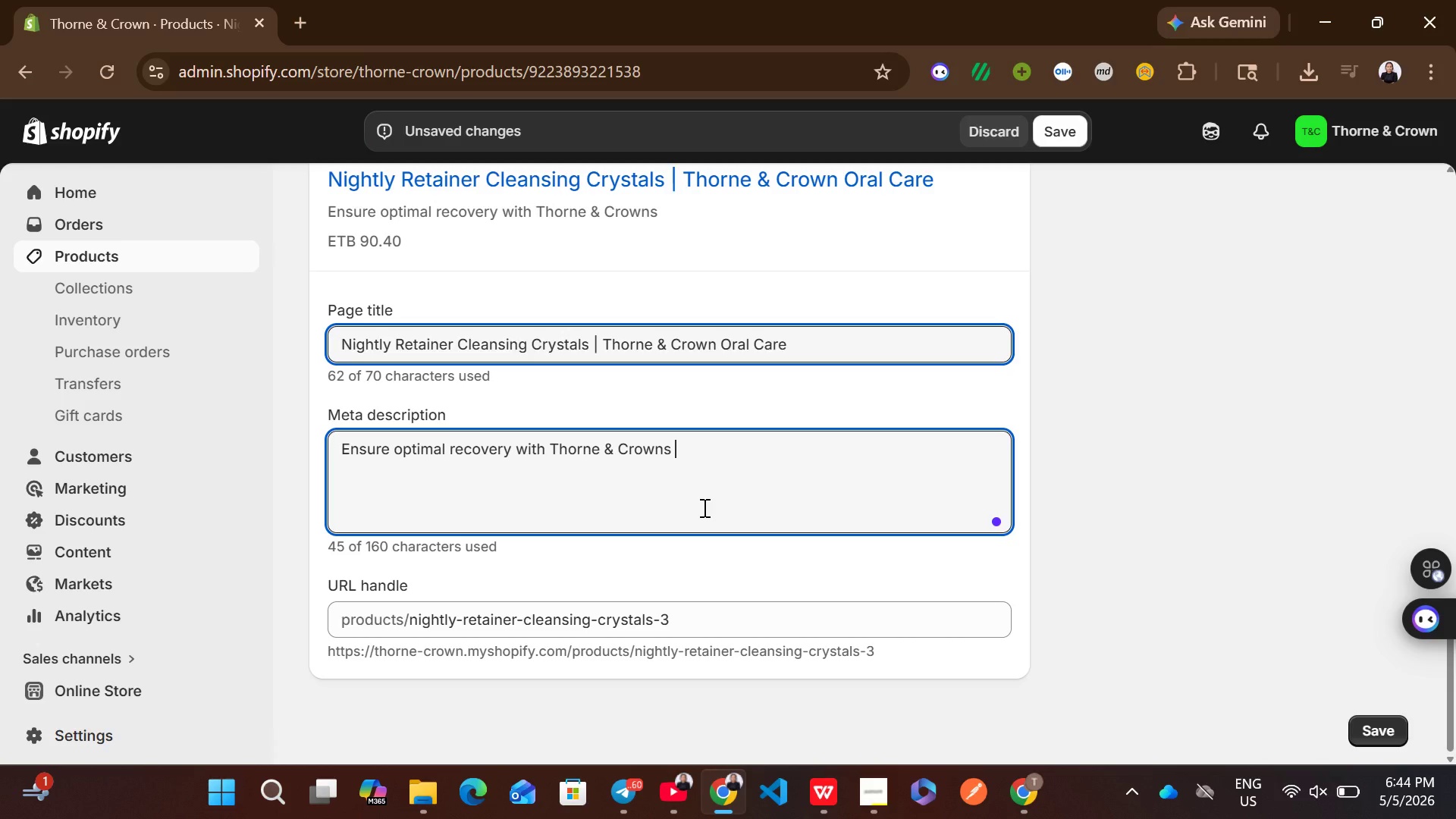 
key(Backspace)
 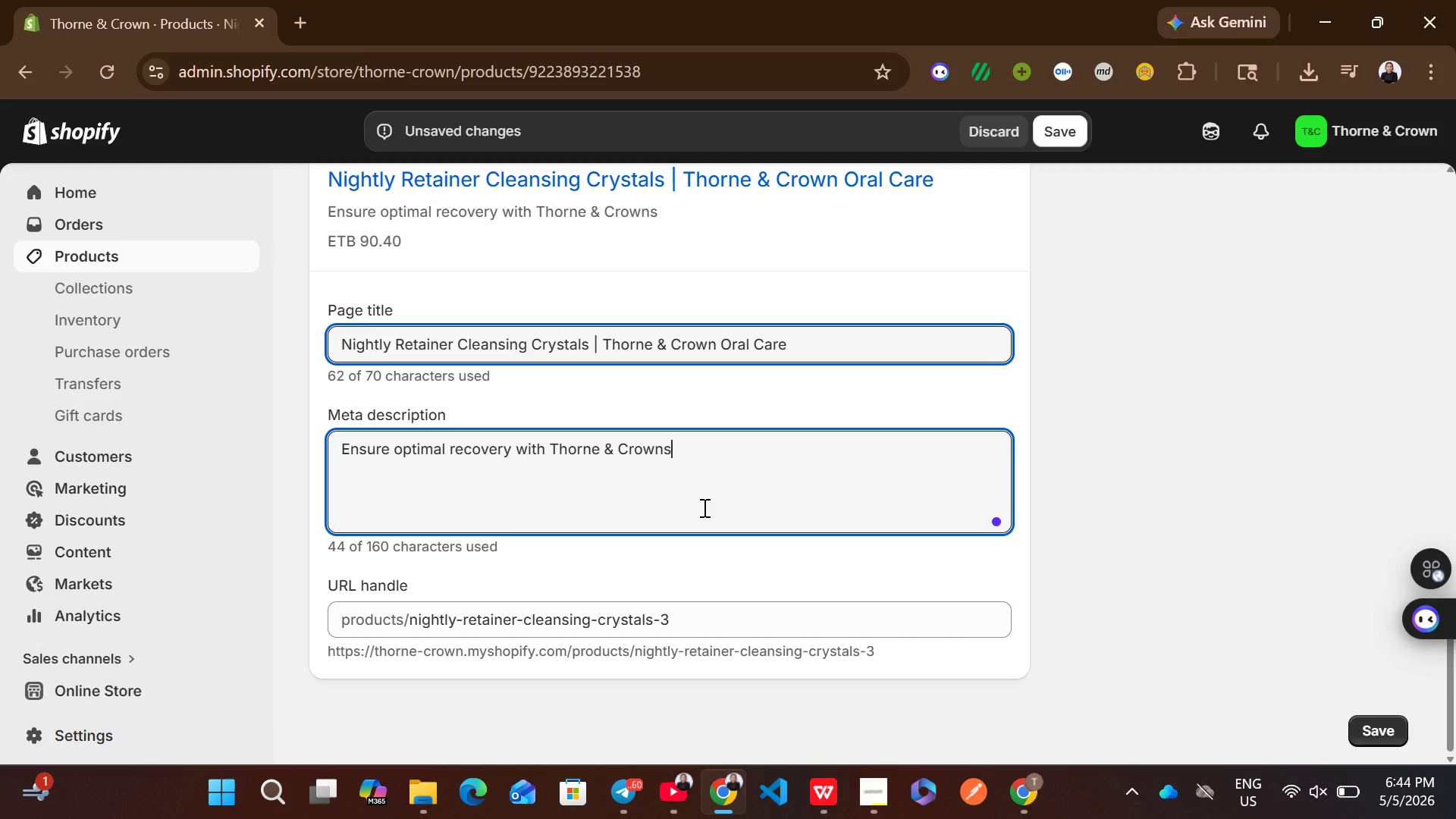 
key(Backspace)
 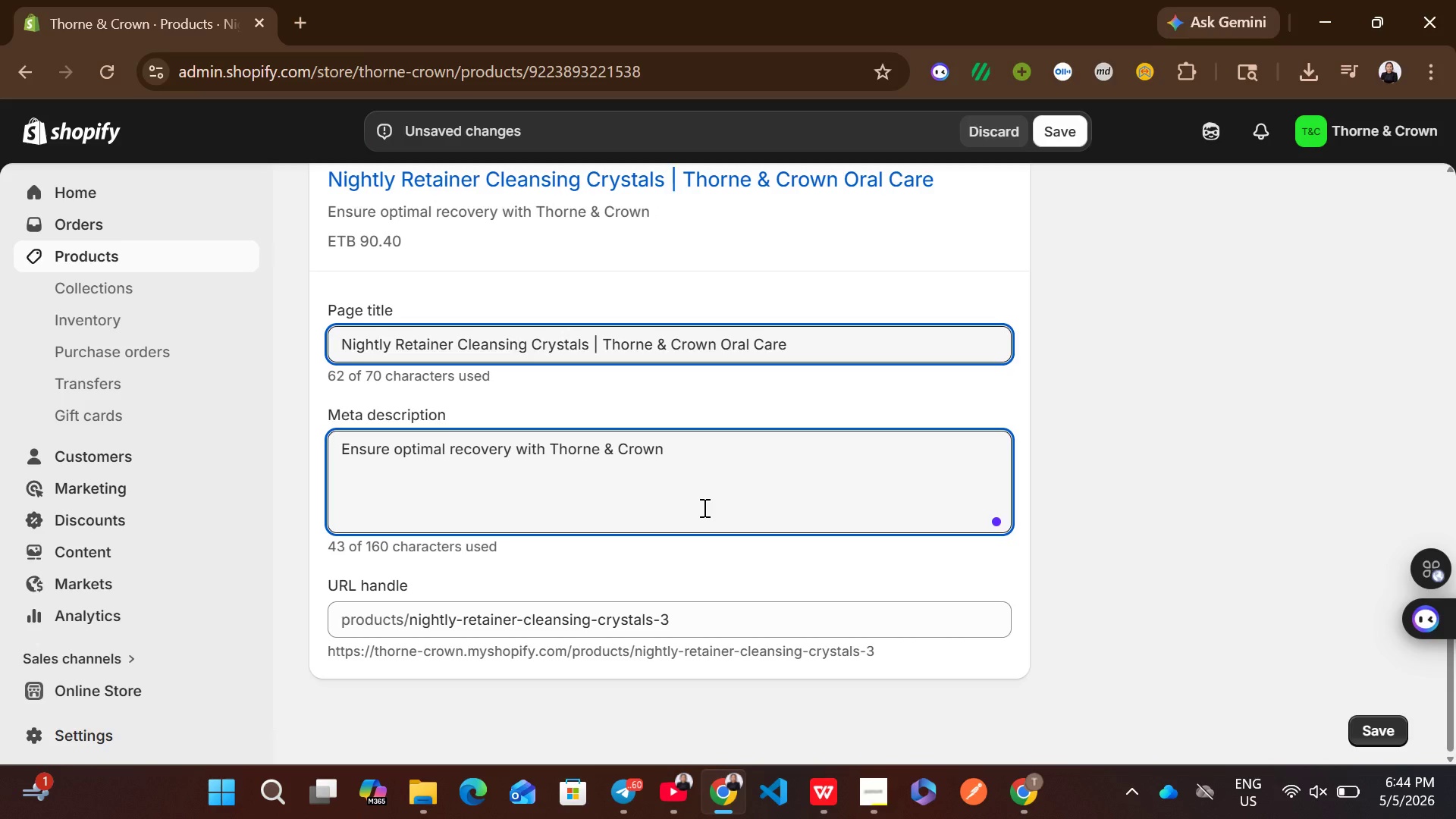 
key(Quote)
 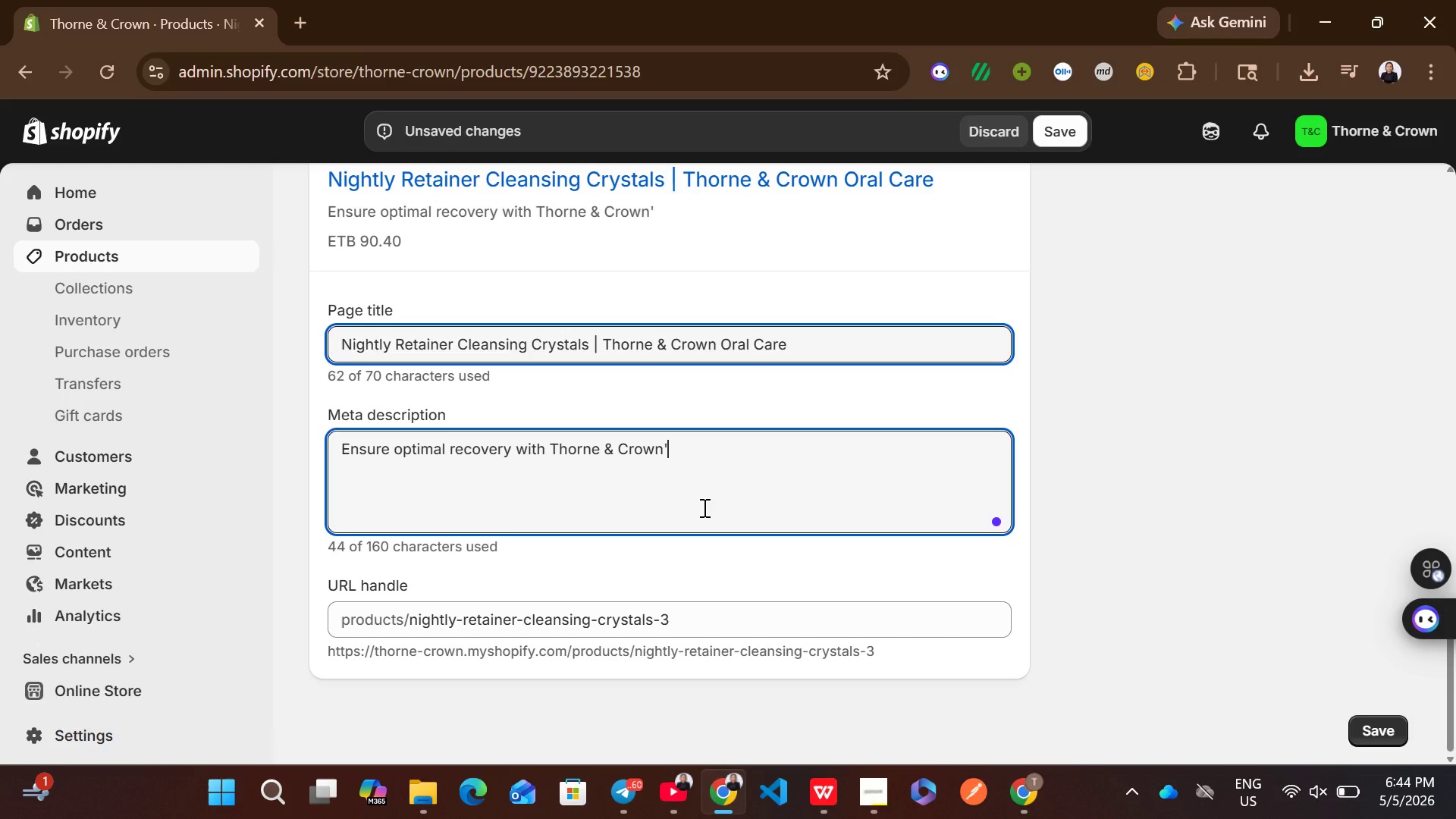 
key(S)
 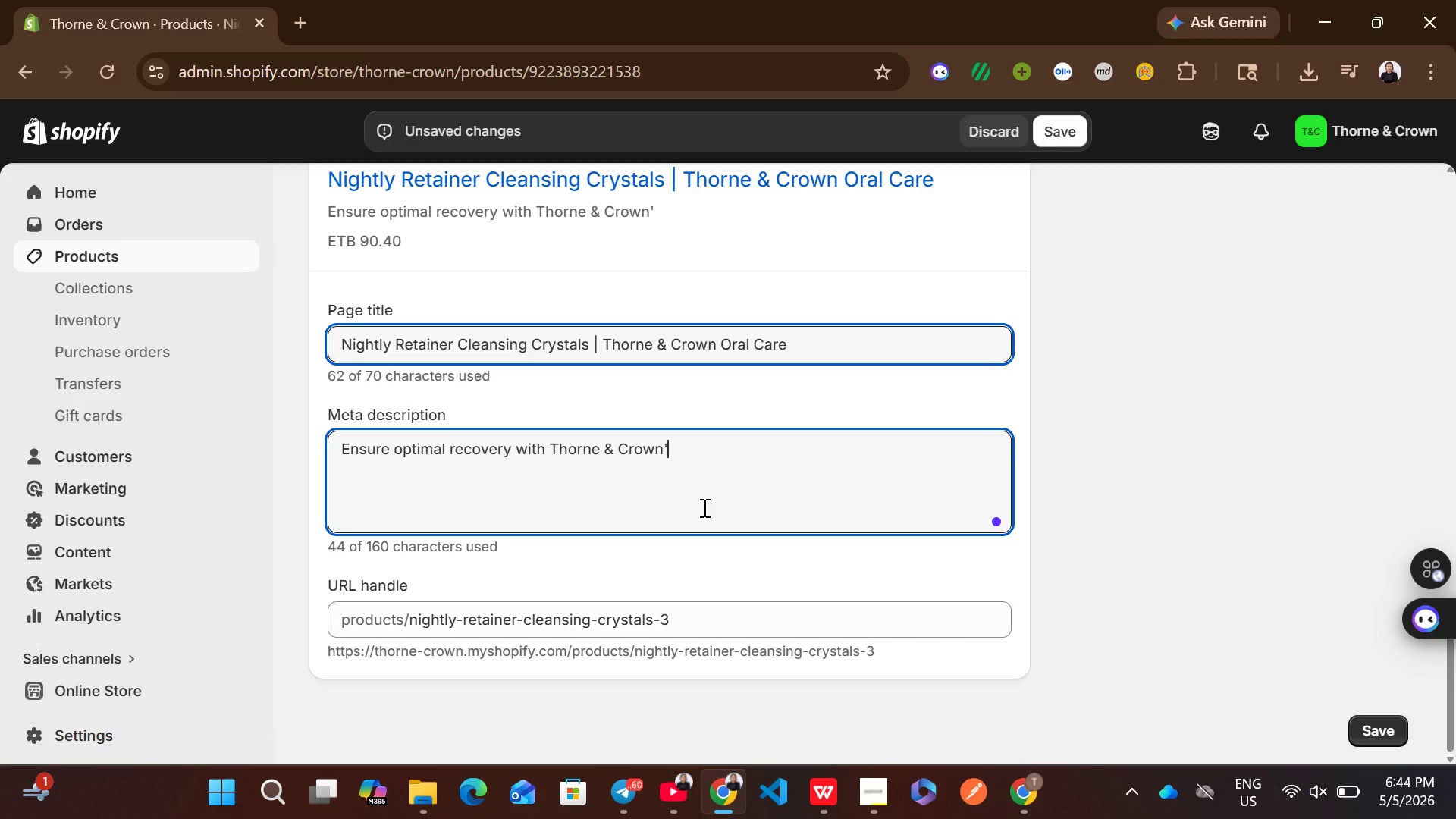 
key(Space)
 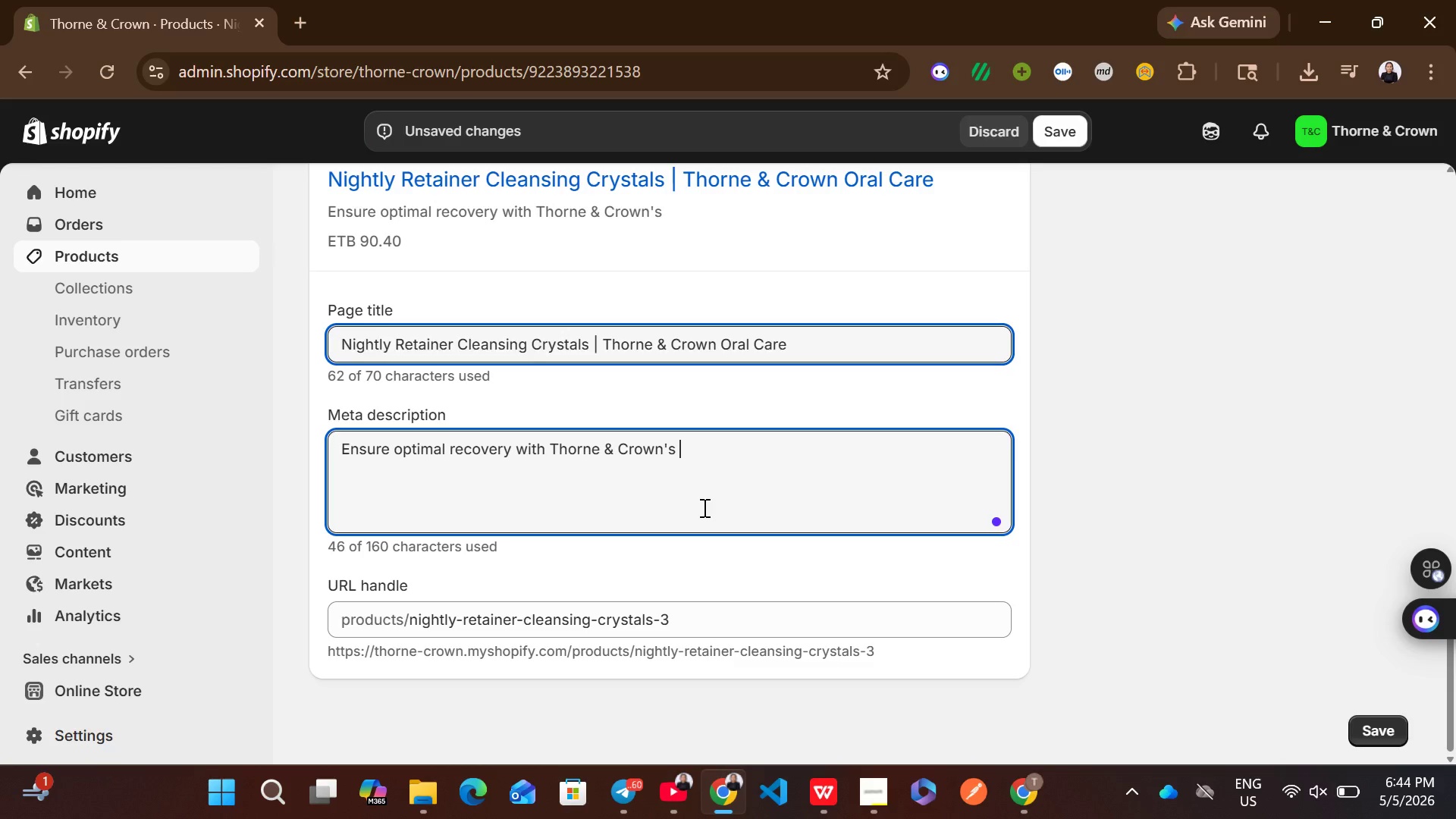 
key(Control+V)
 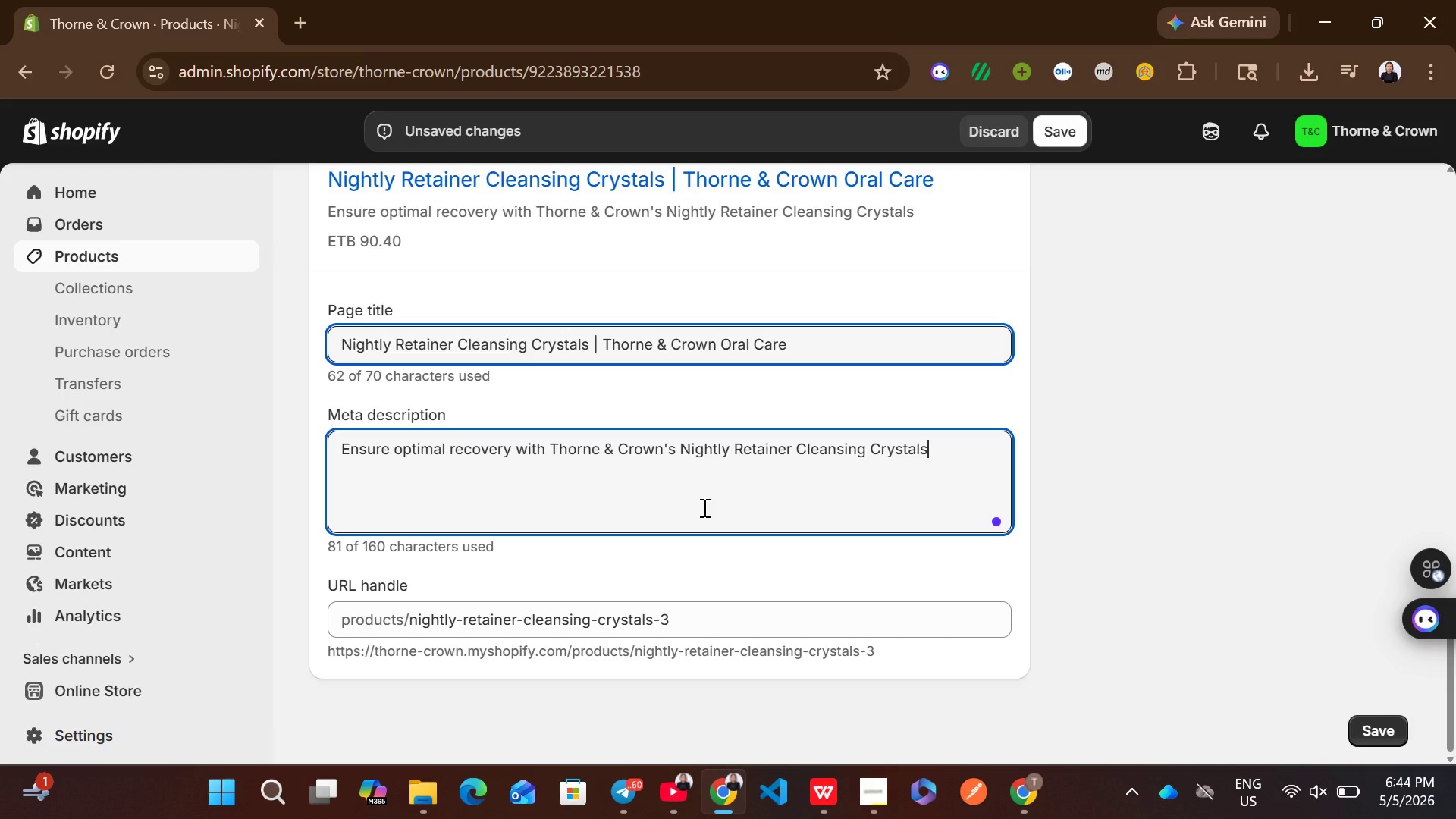 
type(. Designed for post0)
key(Backspace)
type(-op care with eco=)
key(Backspace)
type(-friendly )
 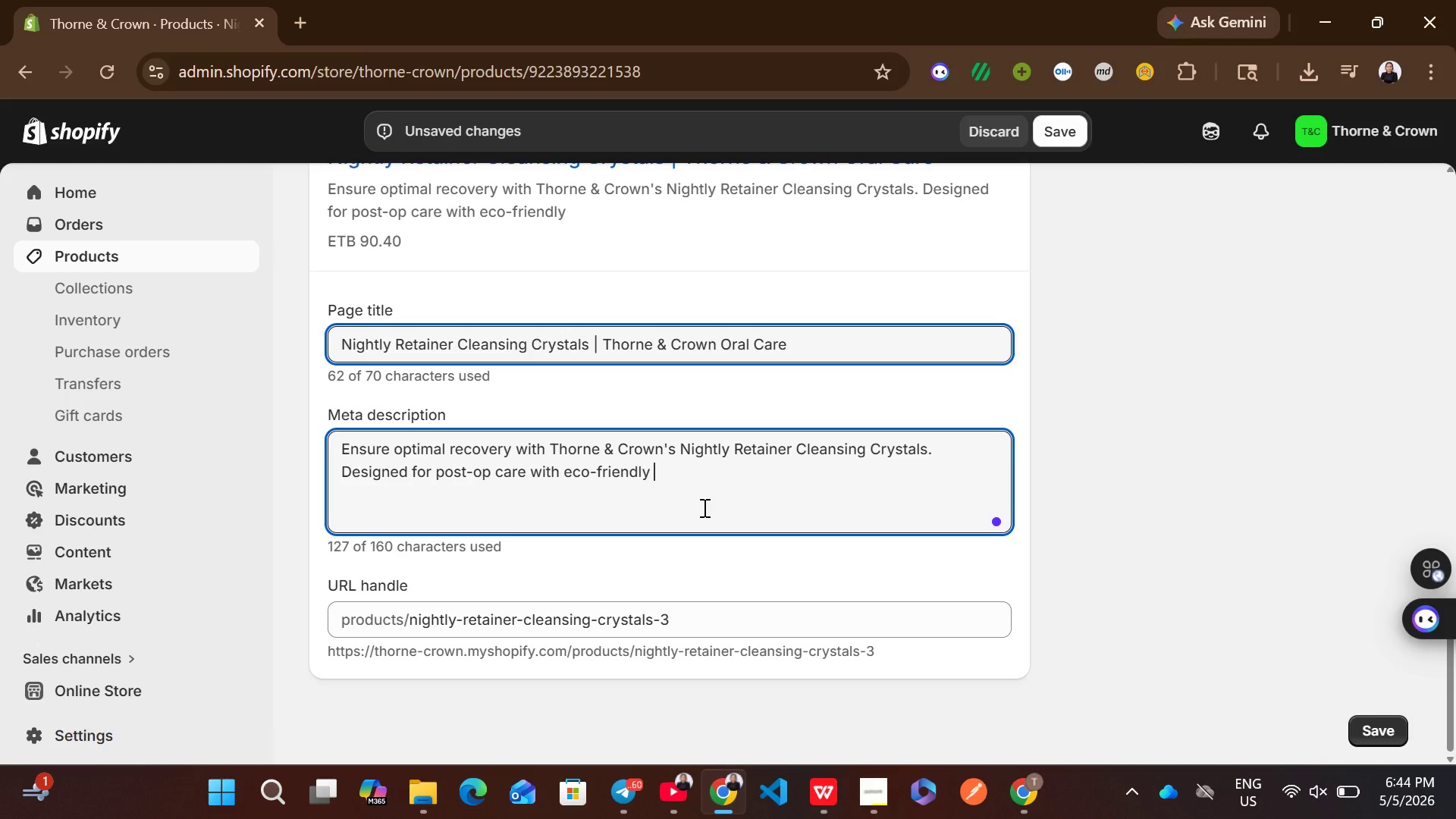 
type(flos, silk dental floss, luxury oral care, providing )
 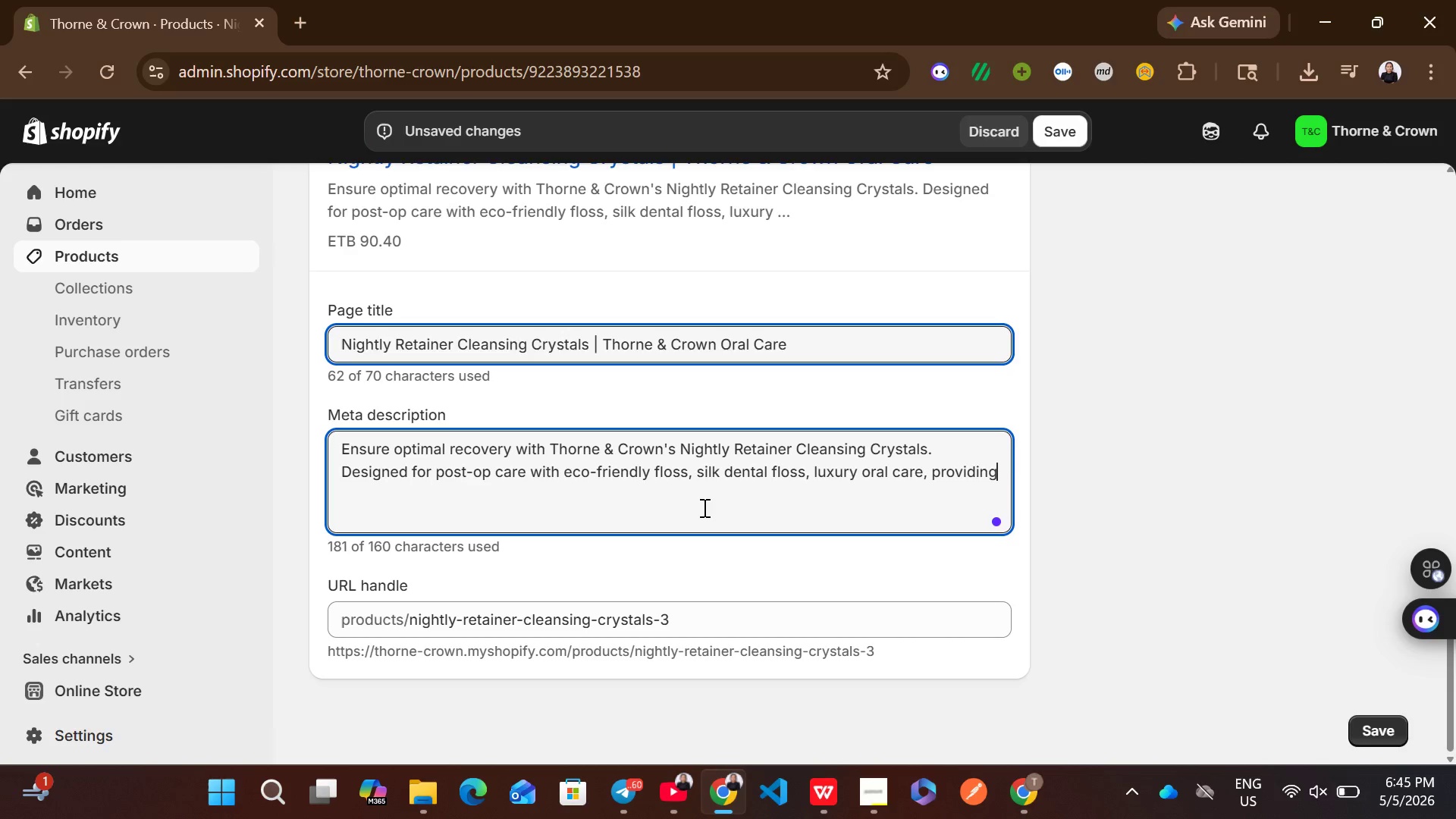 
type(th )
key(Backspace)
type(e clinical support your )
 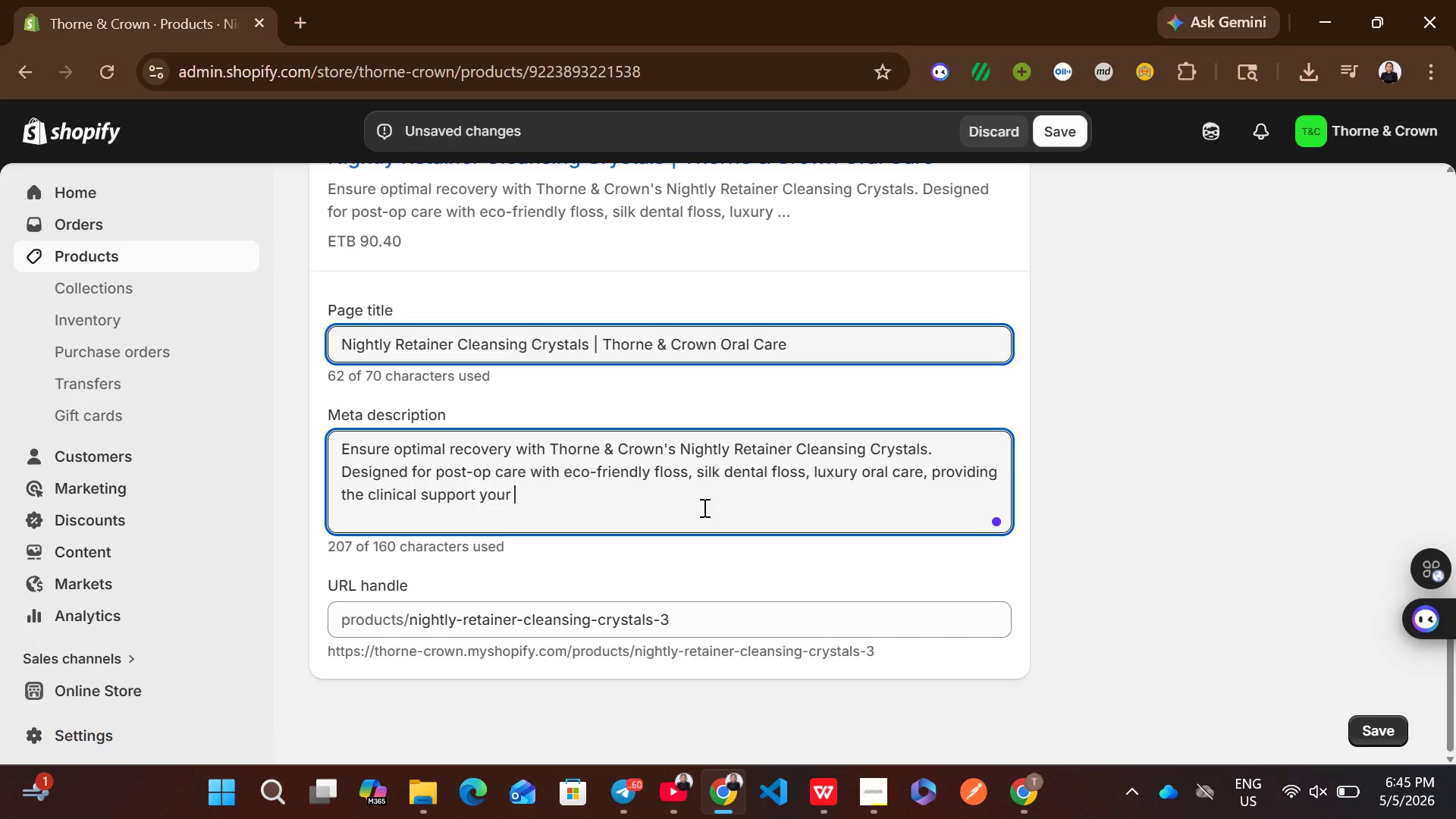 
type(dental health requires.)
 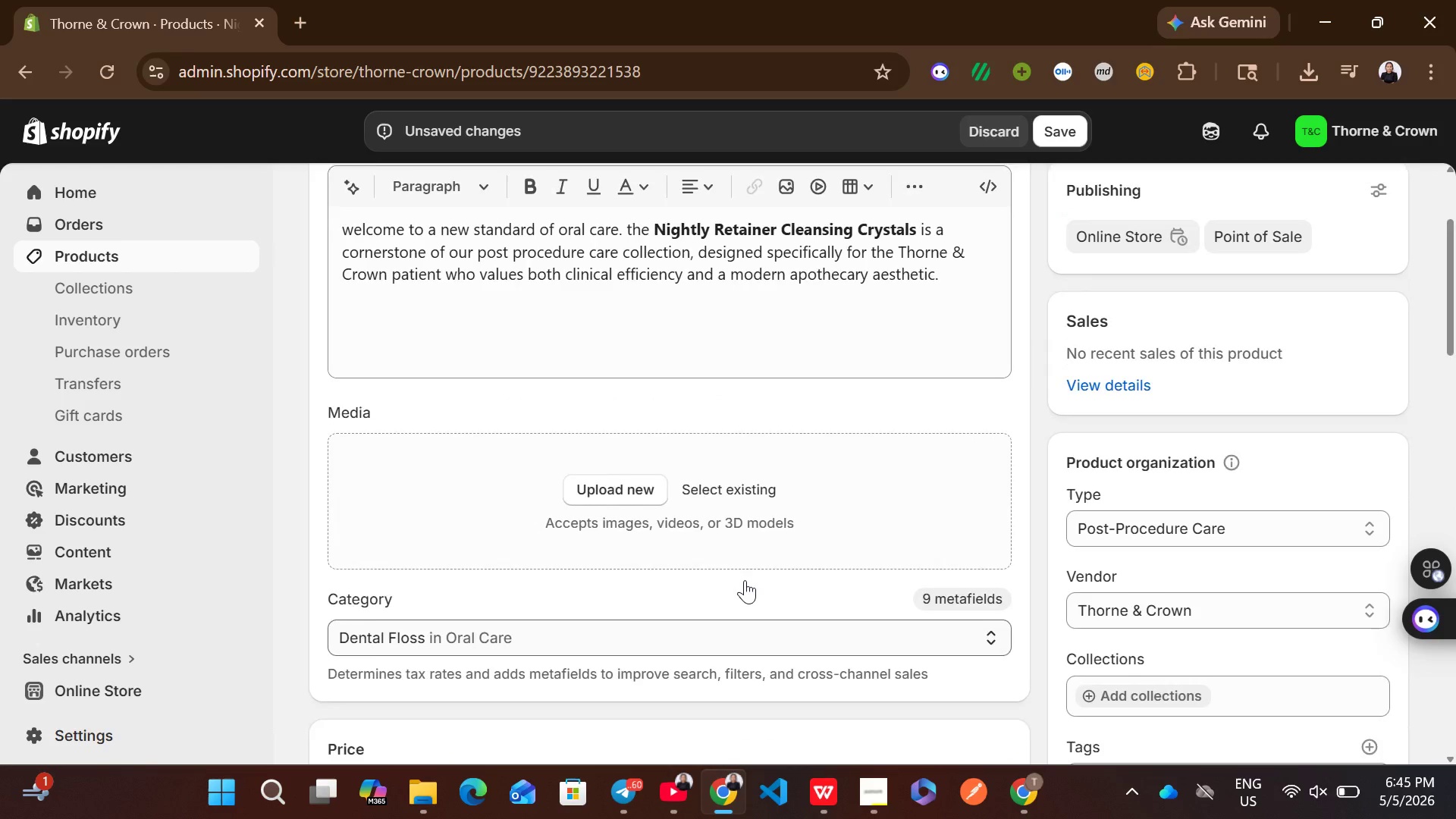 
wait(6.52)
 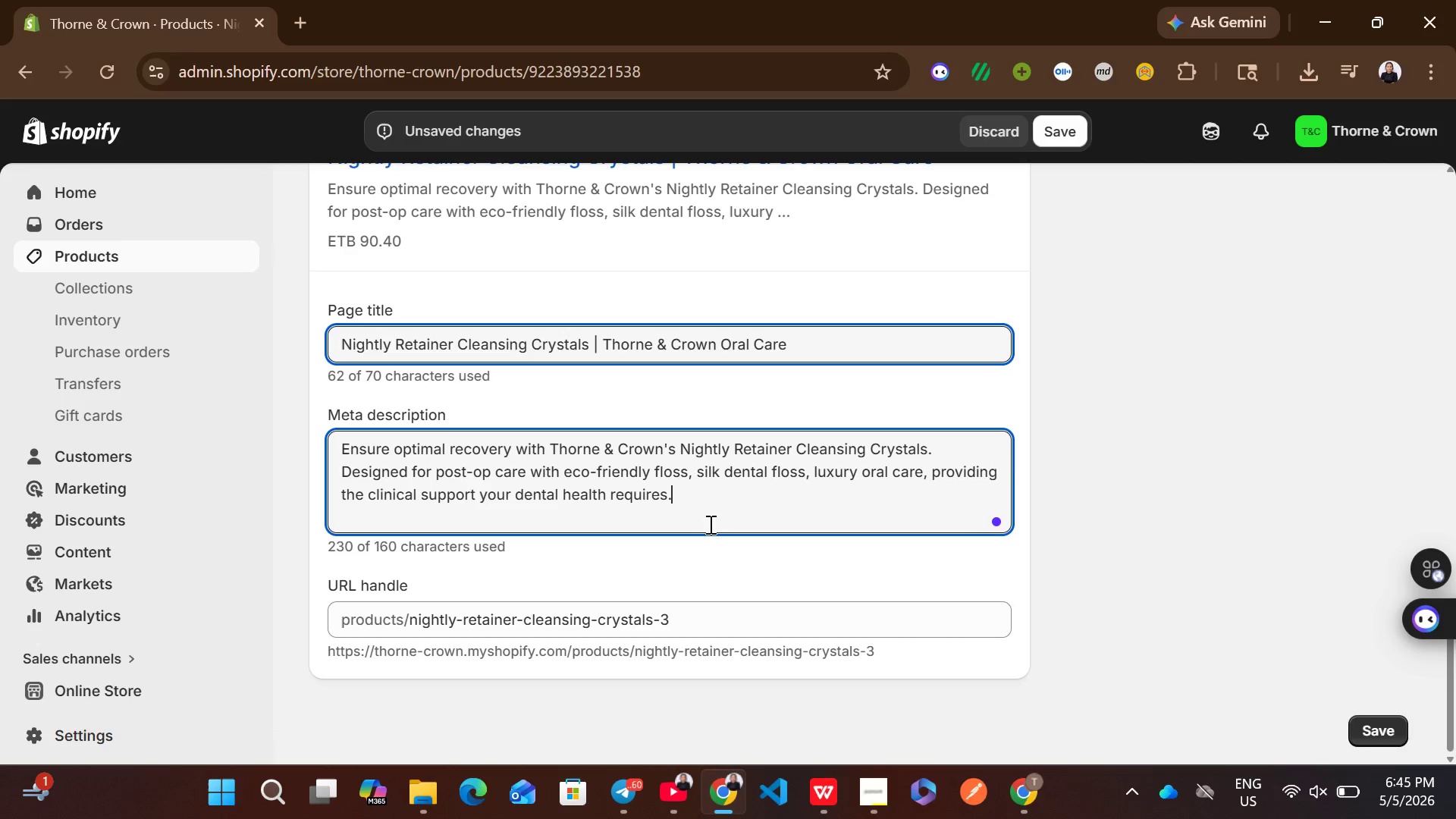 
left_click([318, 24])
 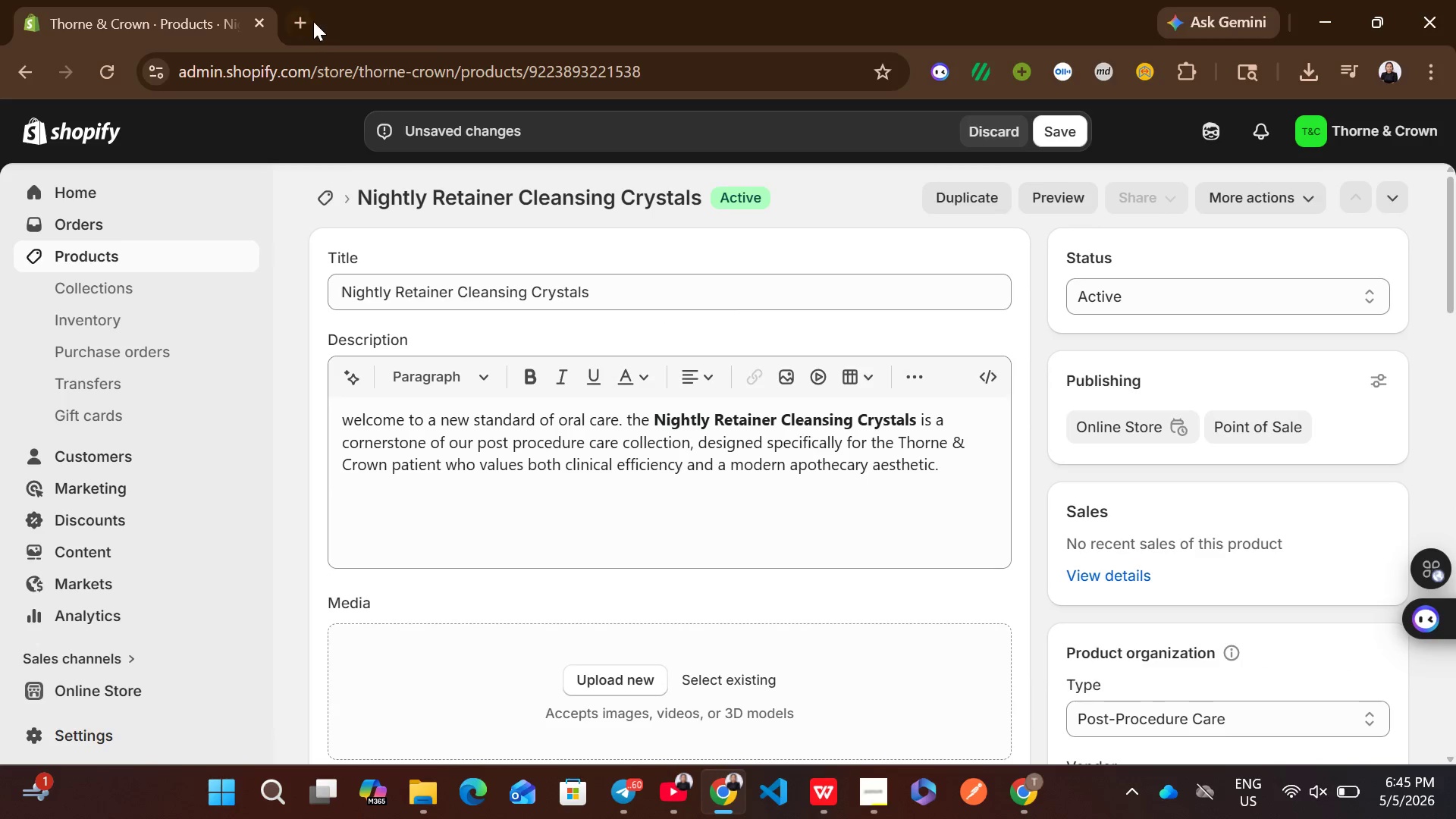 
left_click([313, 21])
 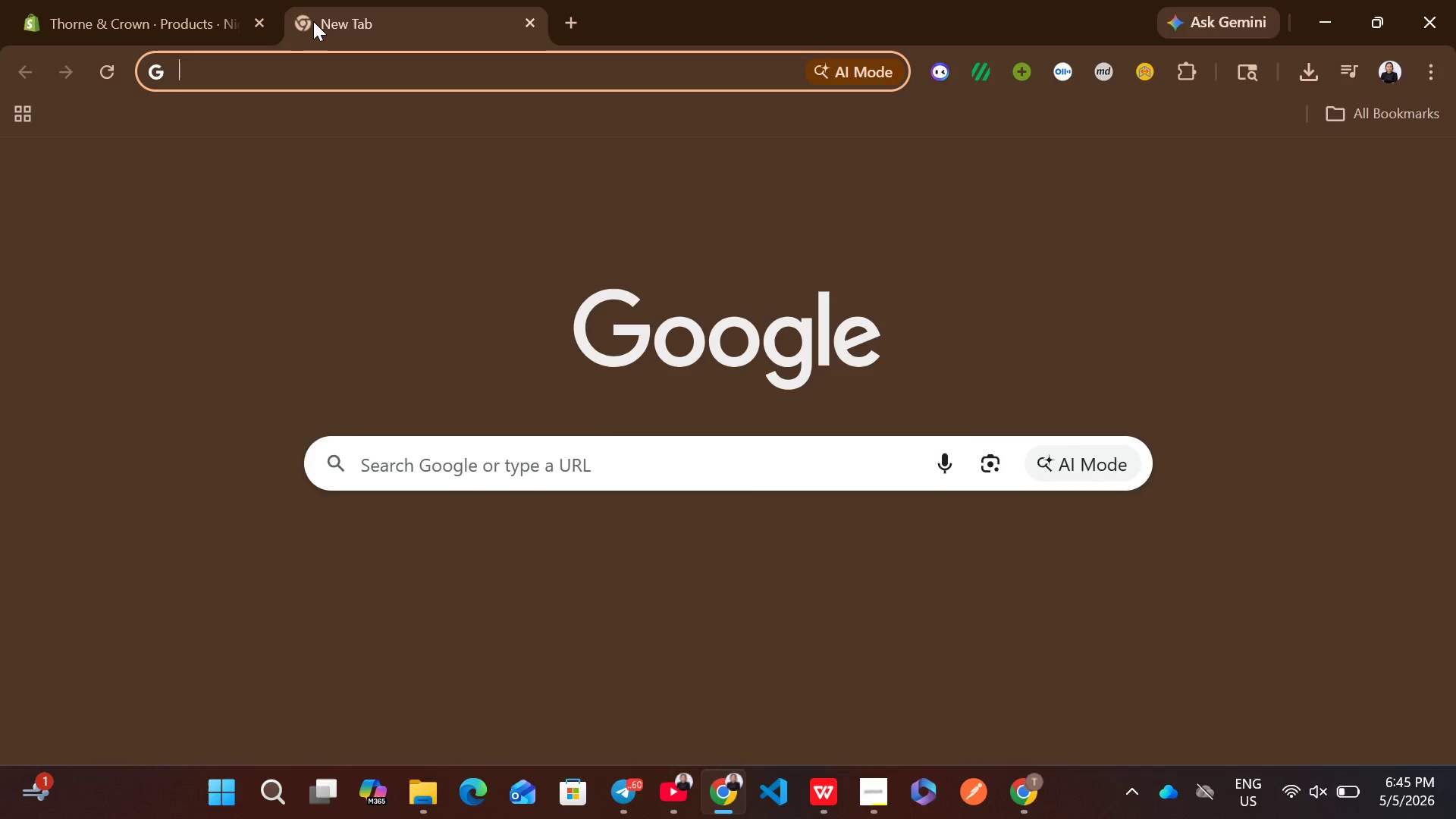 
type(unspl)
 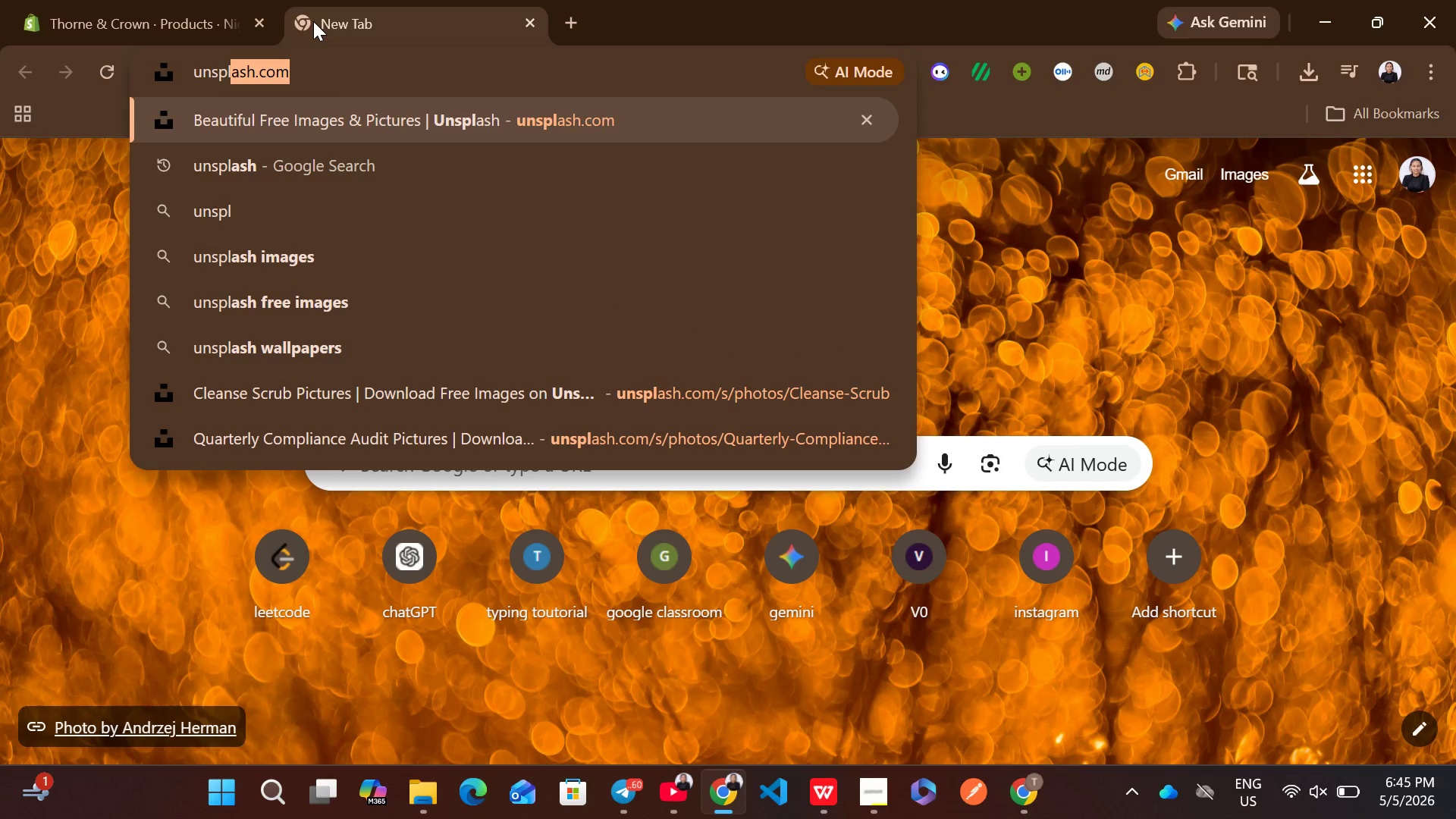 
key(Enter)
 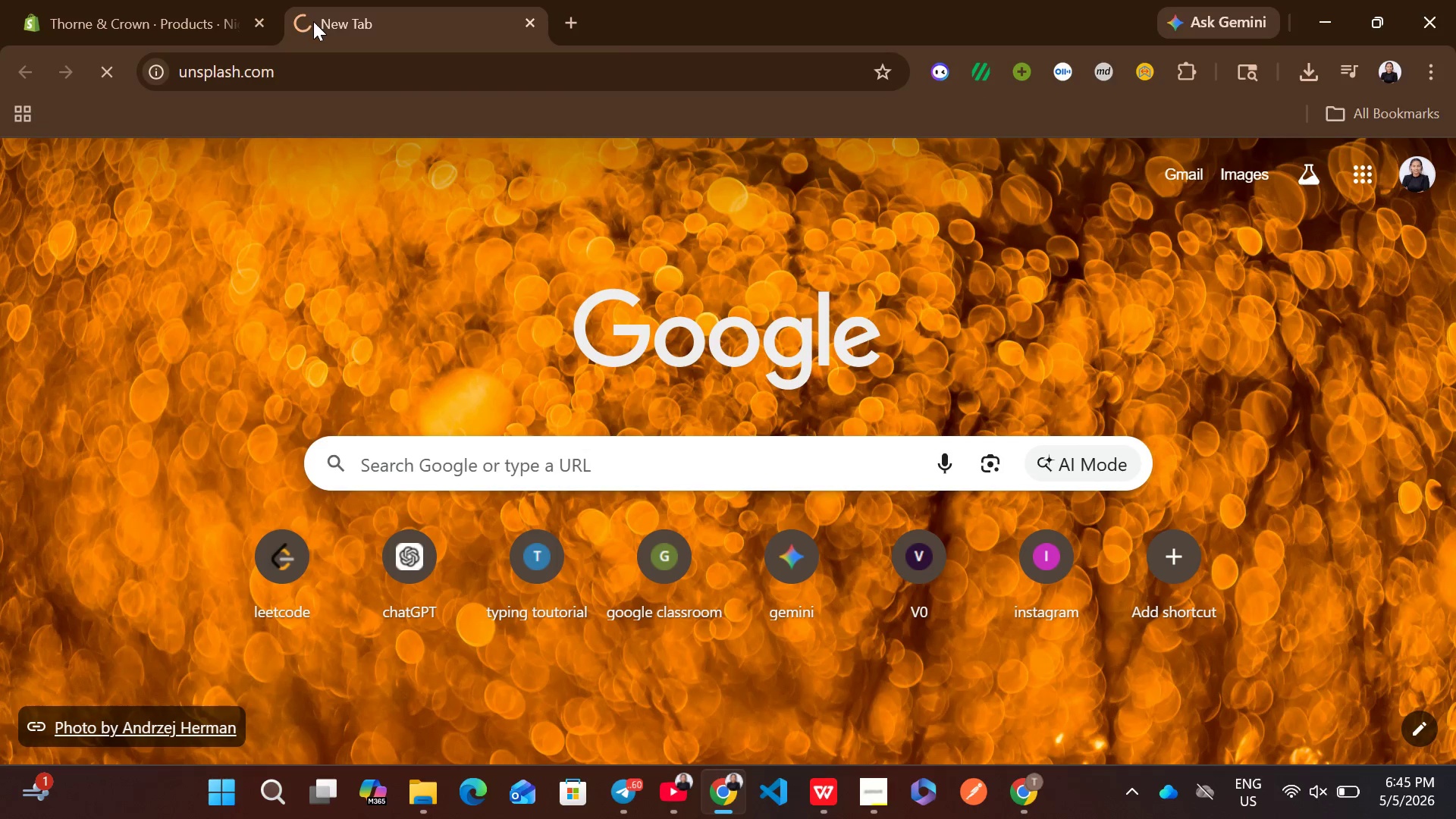 
mouse_move([187, 19])
 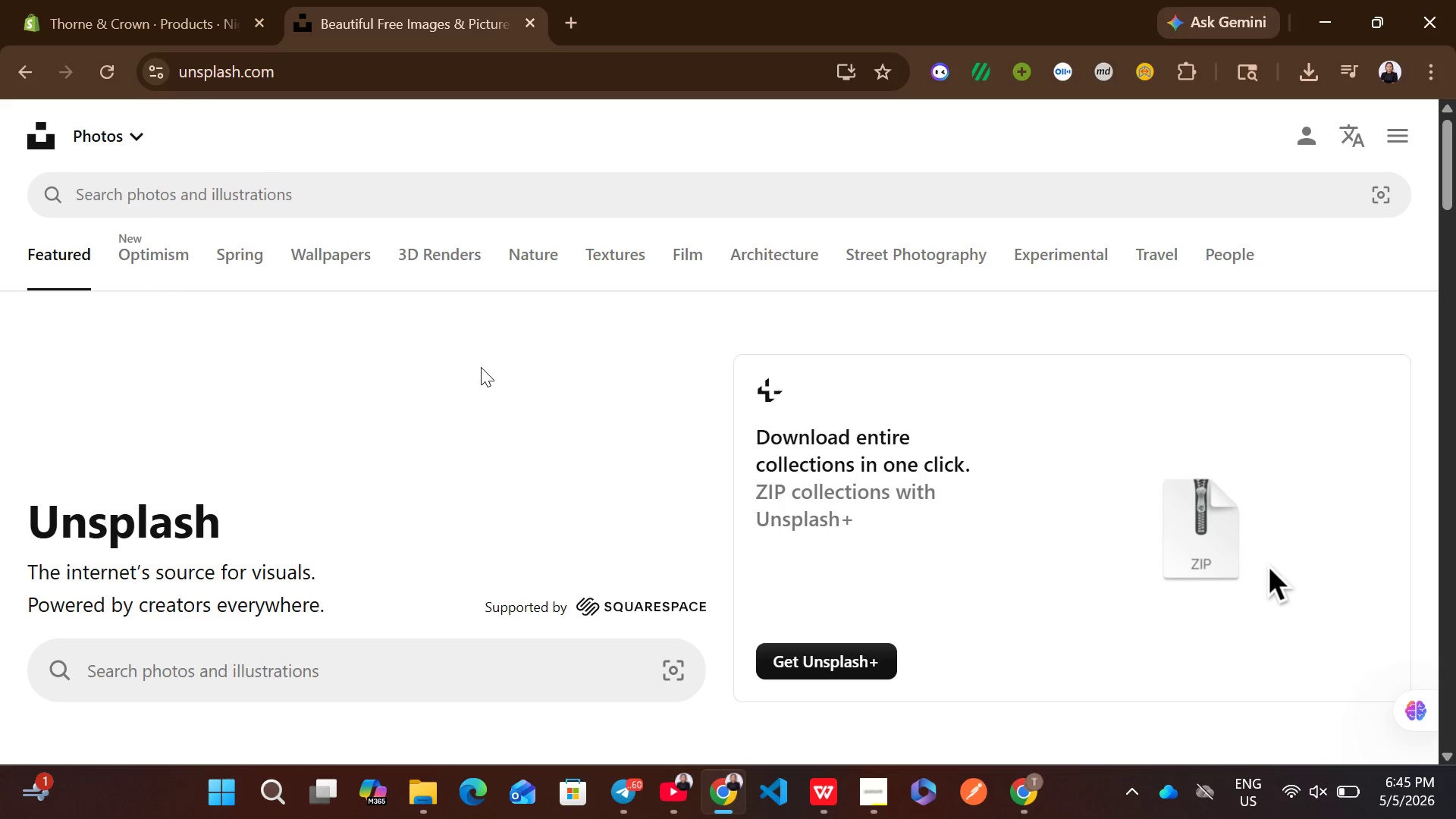 
wait(6.09)
 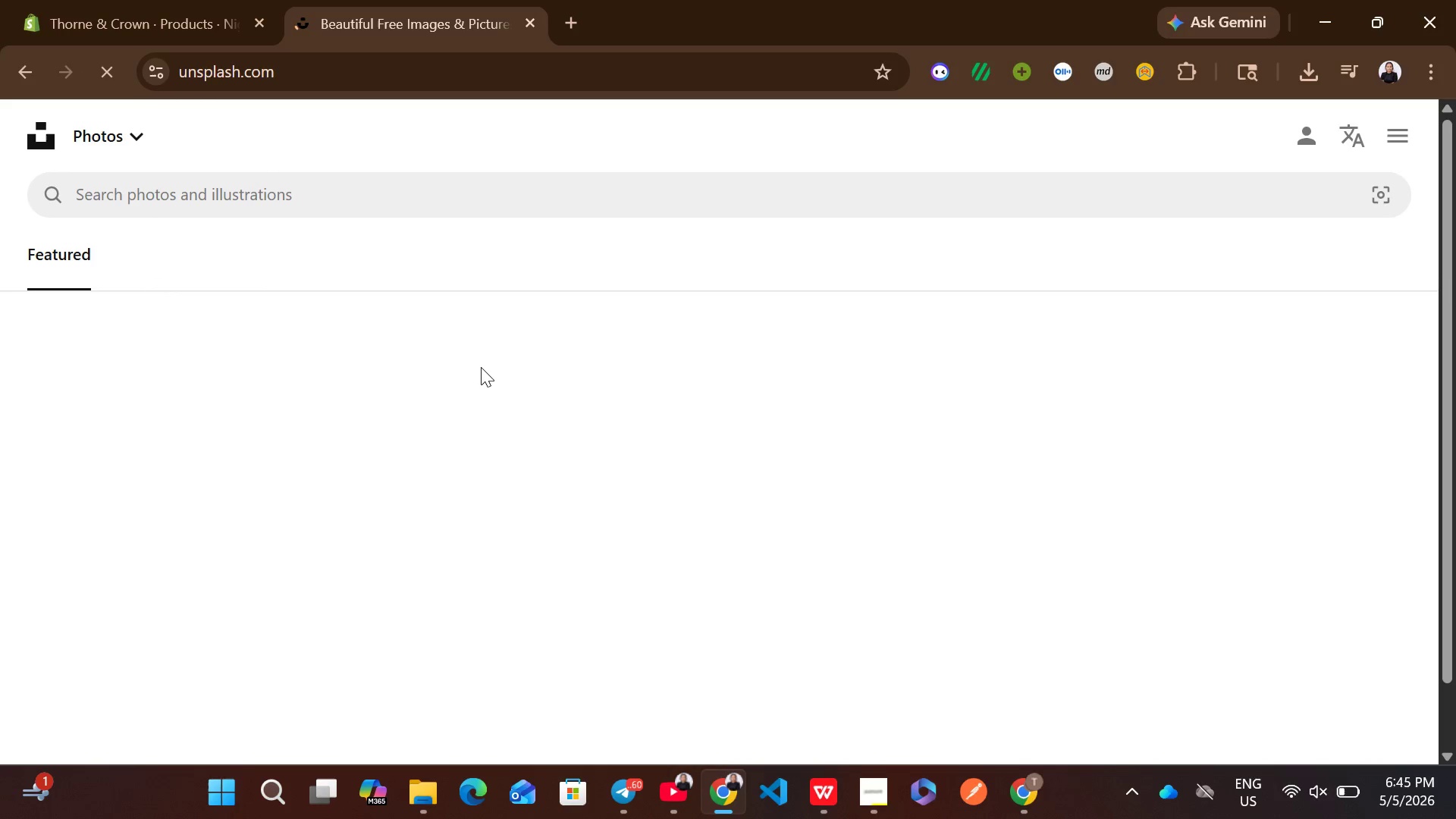 
left_click([324, 208])
 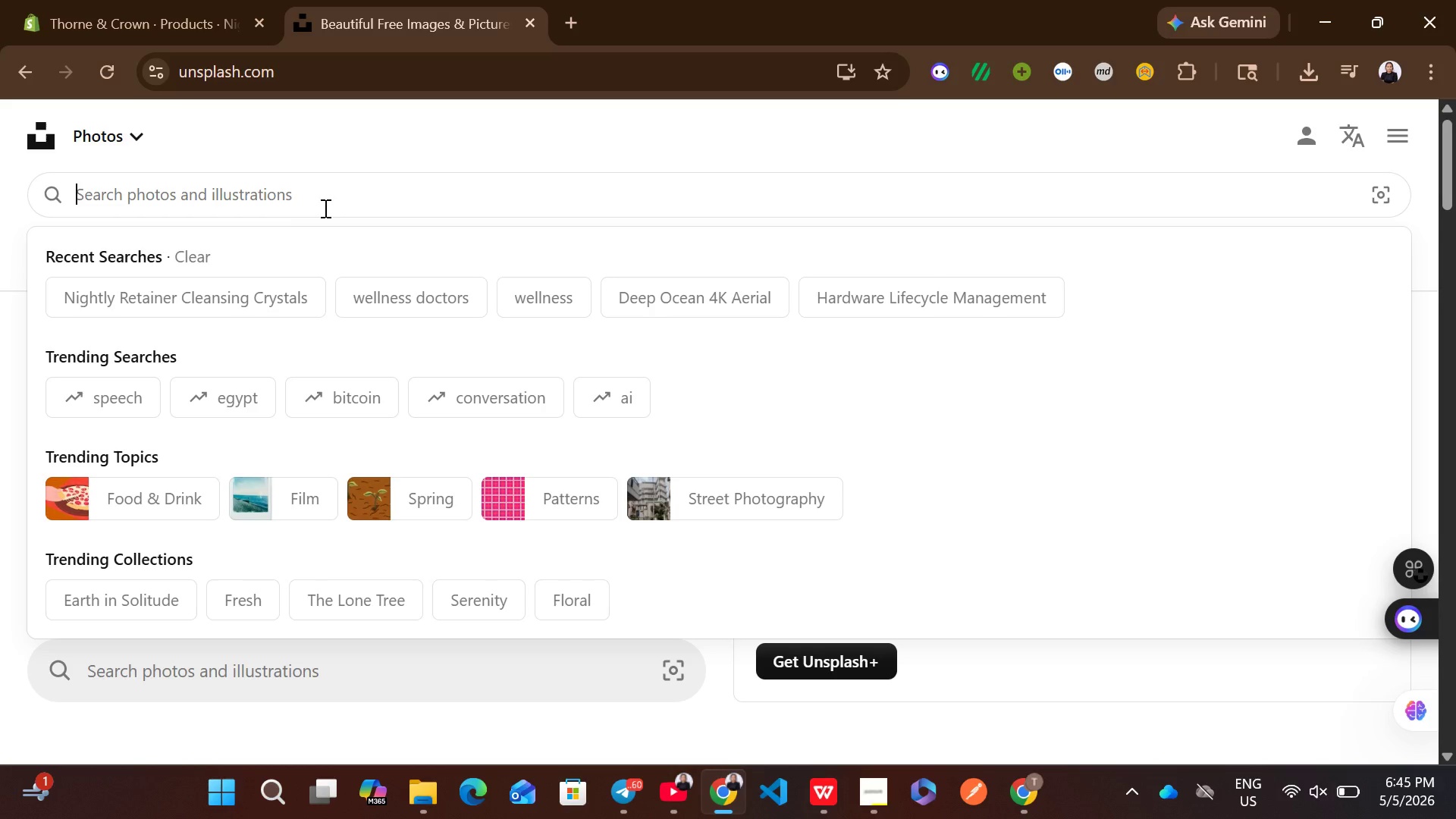 
key(Control+ControlLeft)
 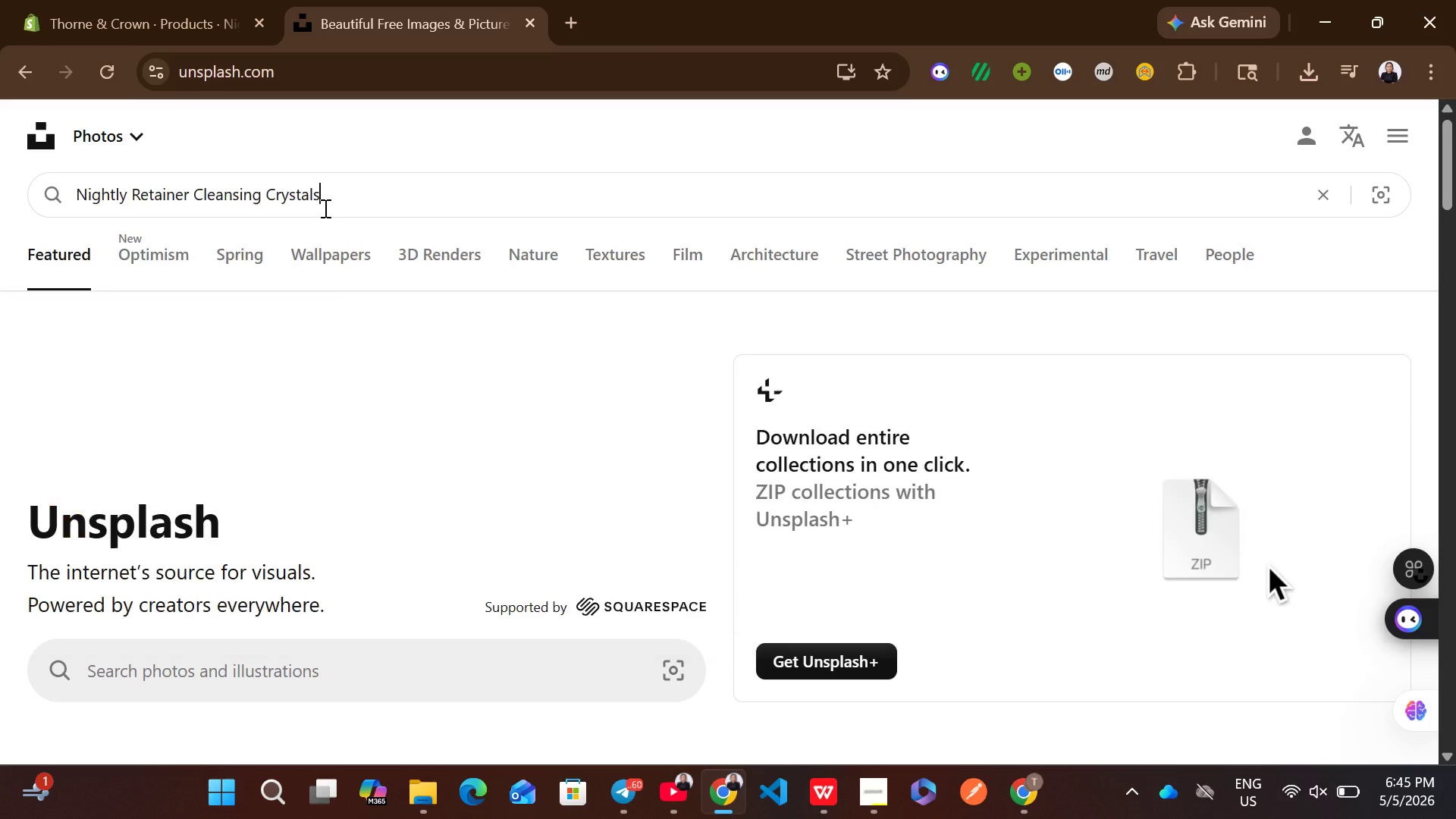 
key(Control+V)
 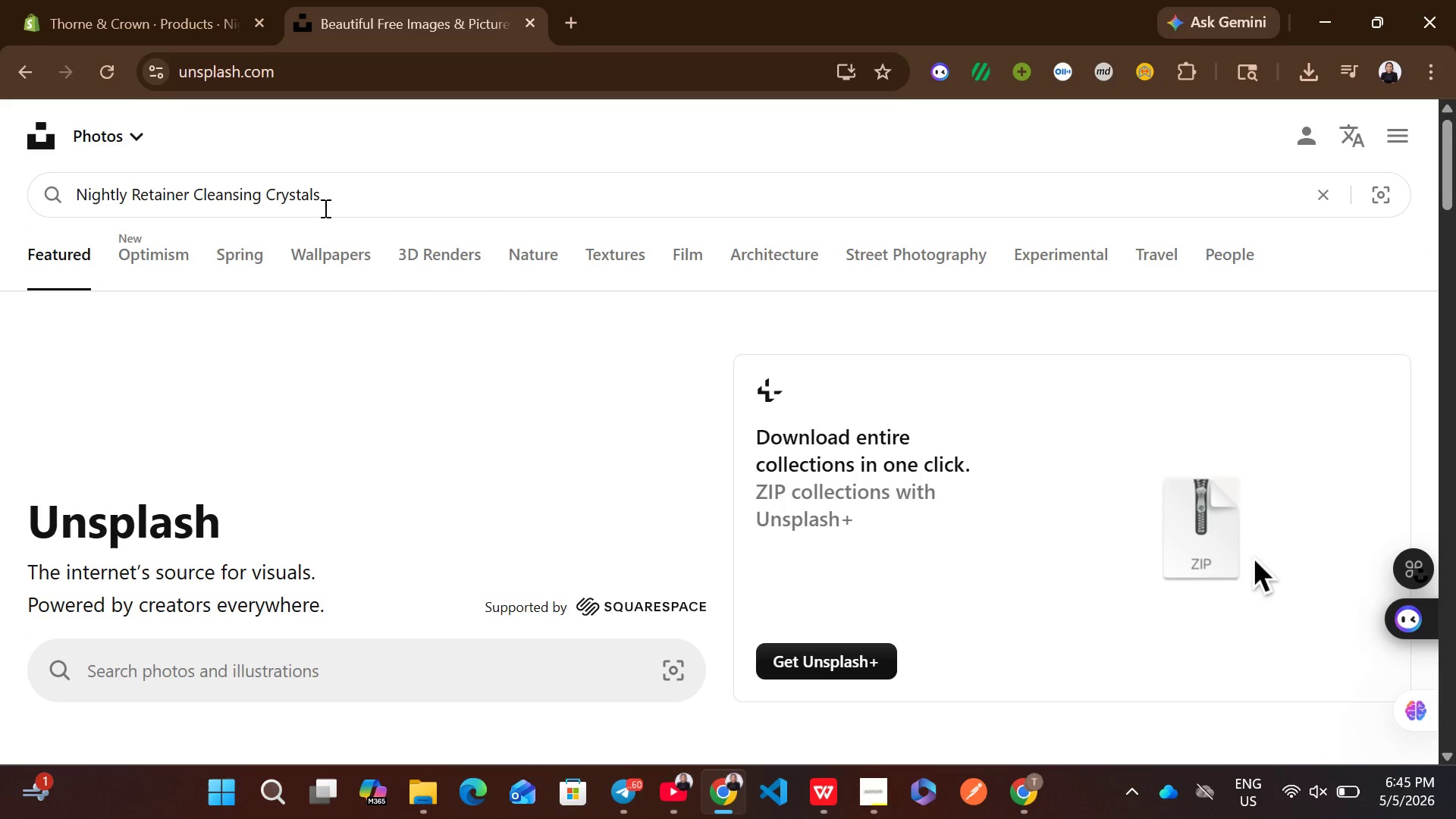 
key(Enter)
 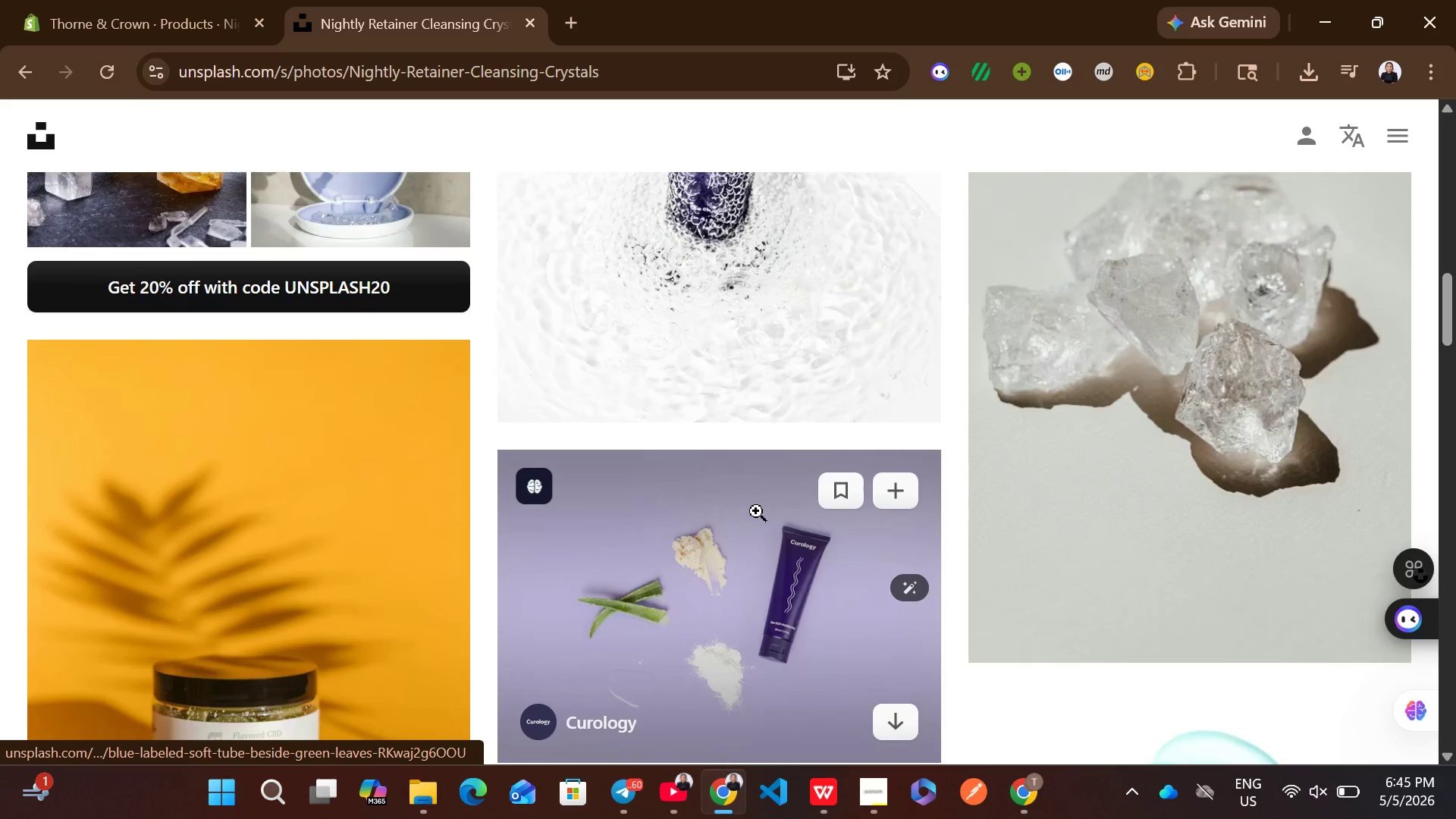 
wait(9.7)
 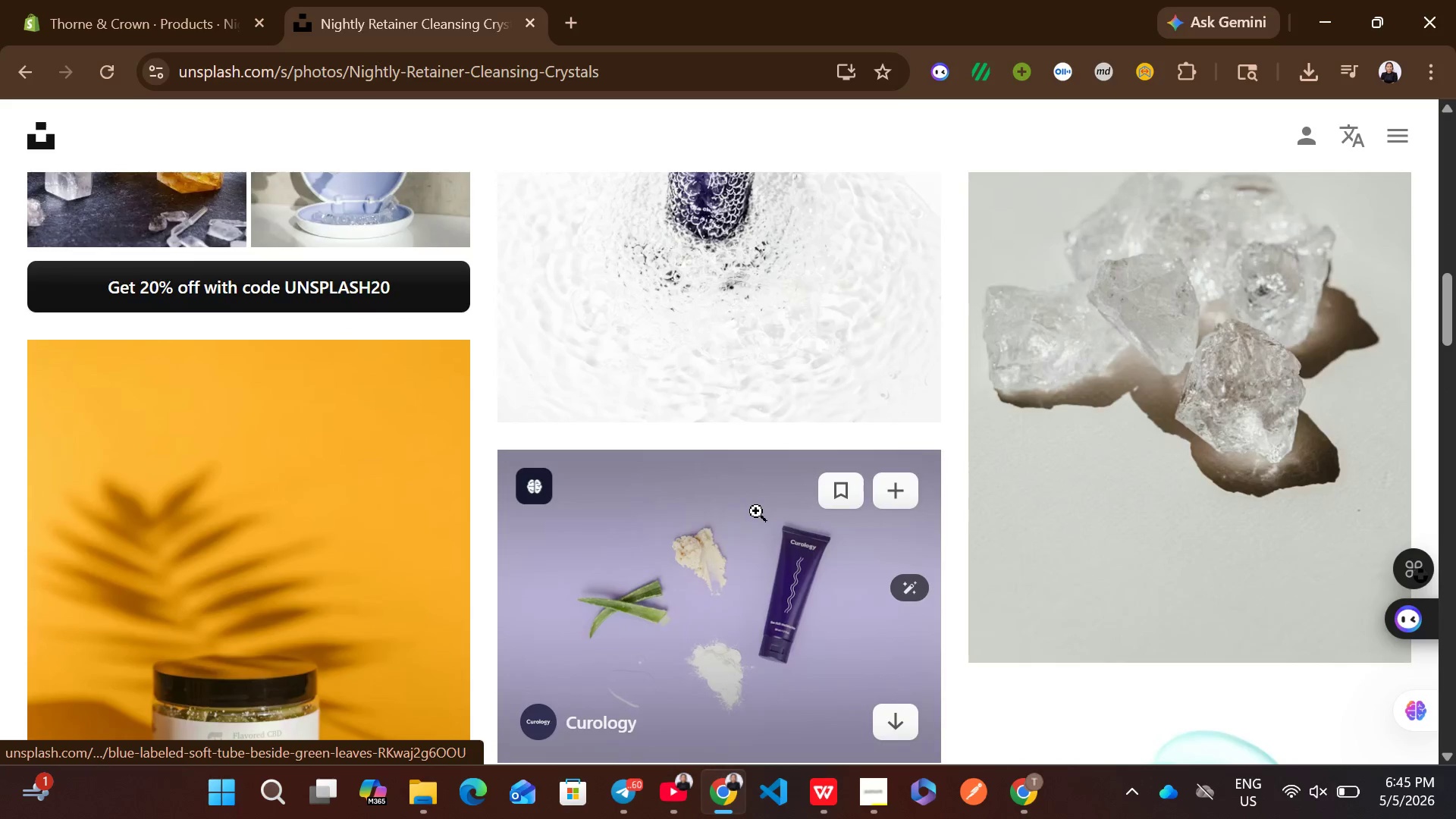 
left_click([902, 535])
 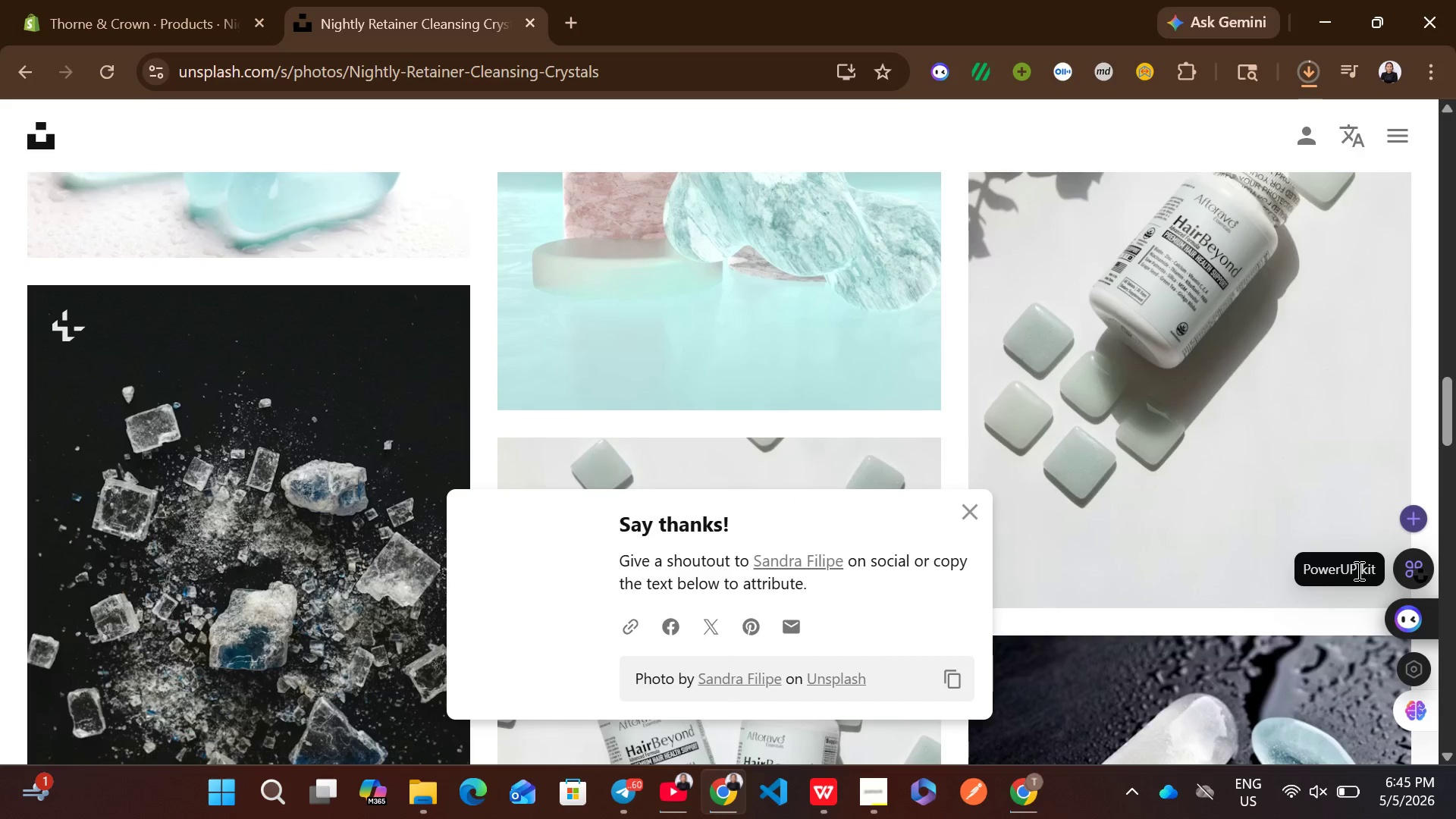 
wait(5.26)
 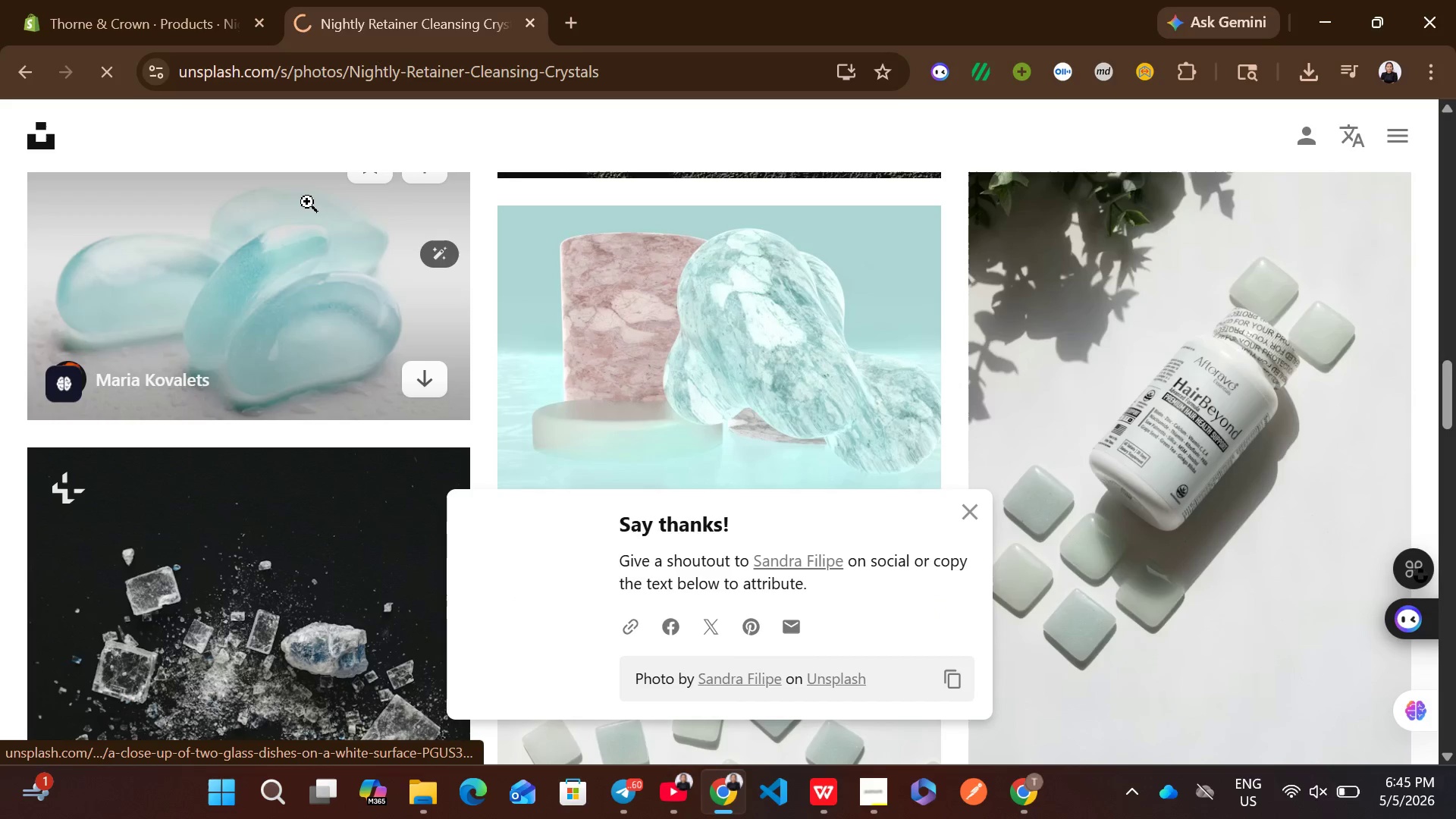 
left_click([1367, 580])
 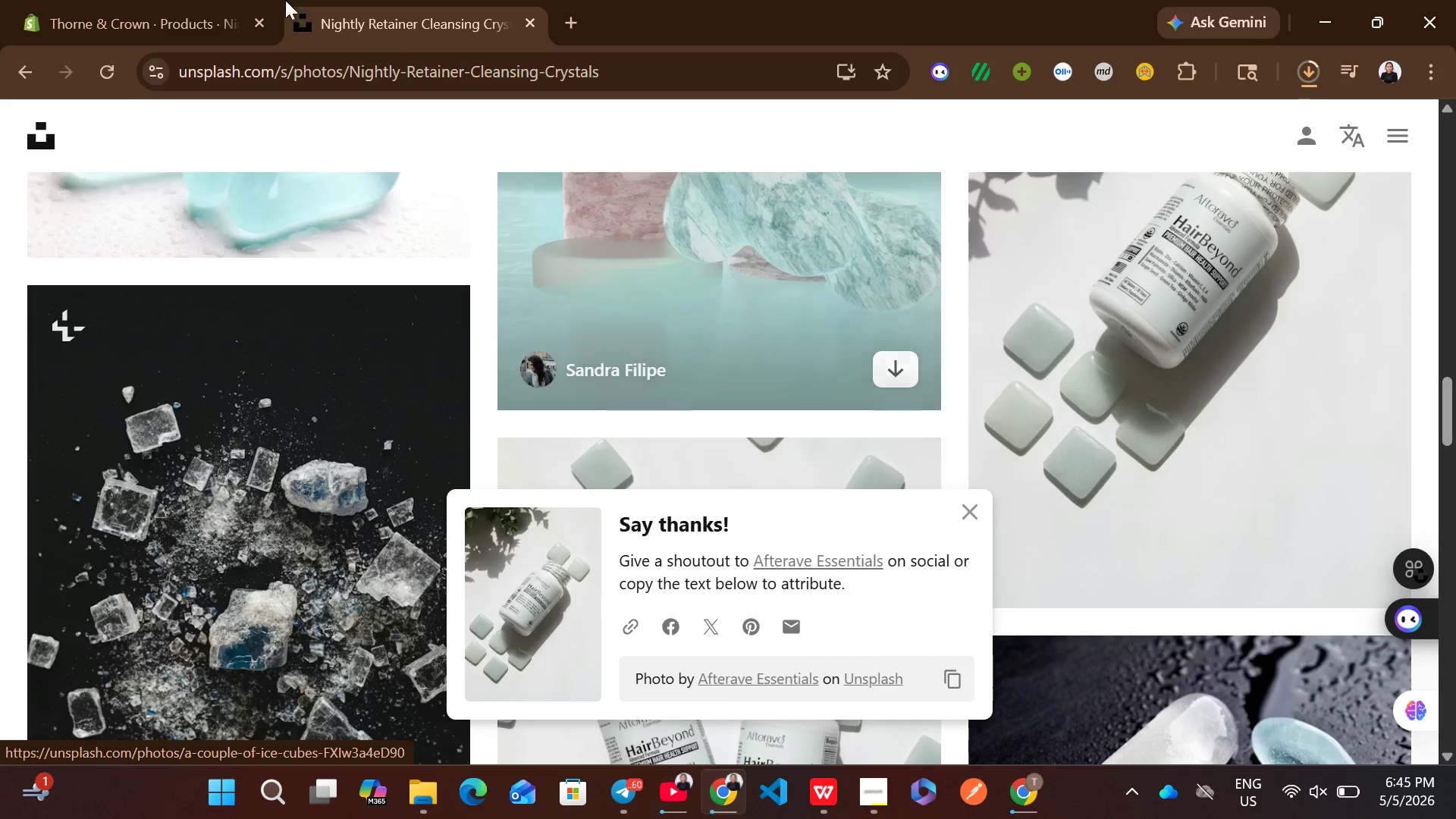 
left_click([225, 0])
 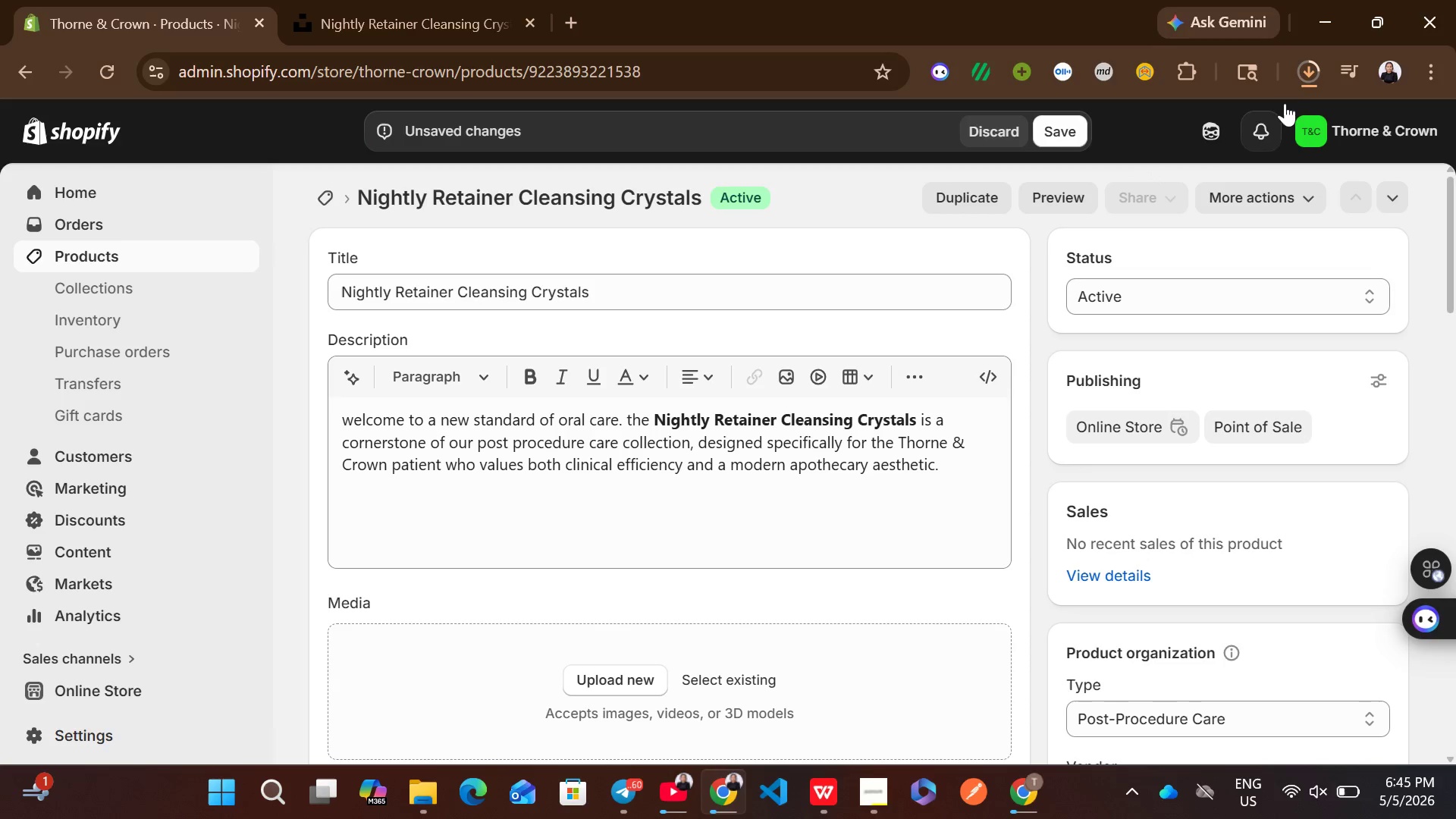 
left_click([1300, 83])
 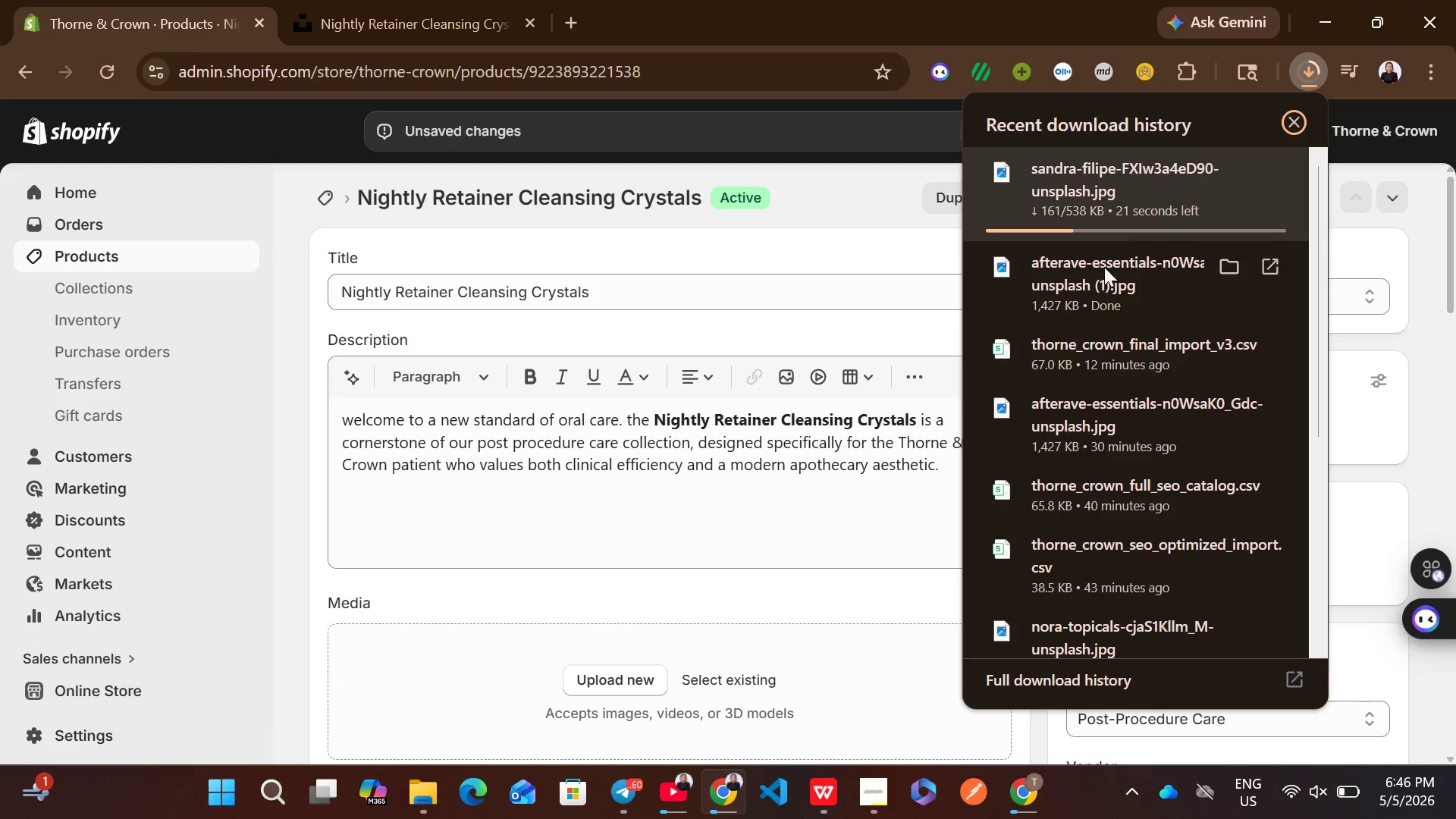 
scroll: coordinate [1106, 386], scroll_direction: none, amount: 0.0
 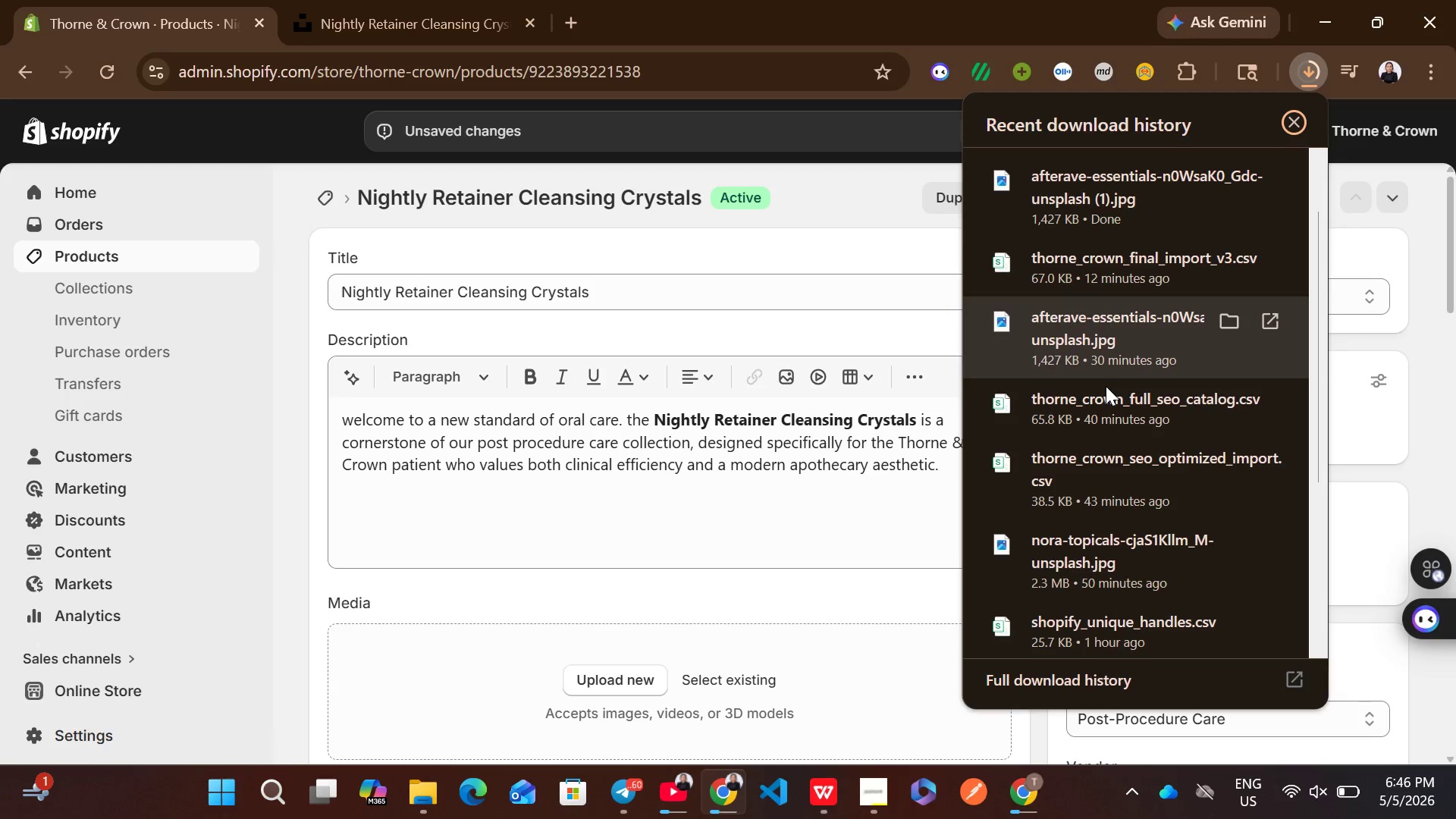 
scroll: coordinate [1106, 386], scroll_direction: up, amount: 1.0
 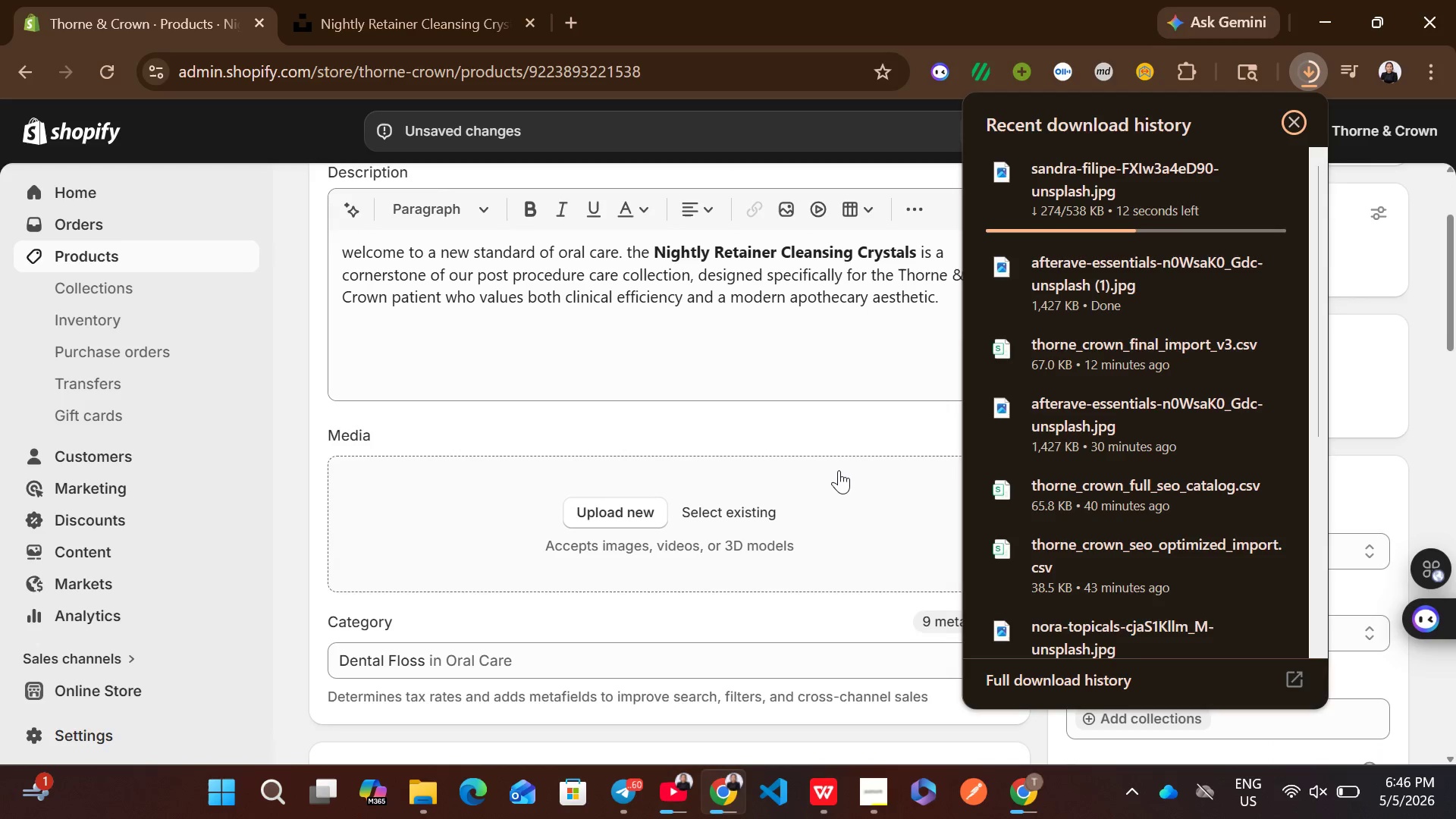 
left_click_drag(start_coordinate=[1096, 292], to_coordinate=[765, 516])
 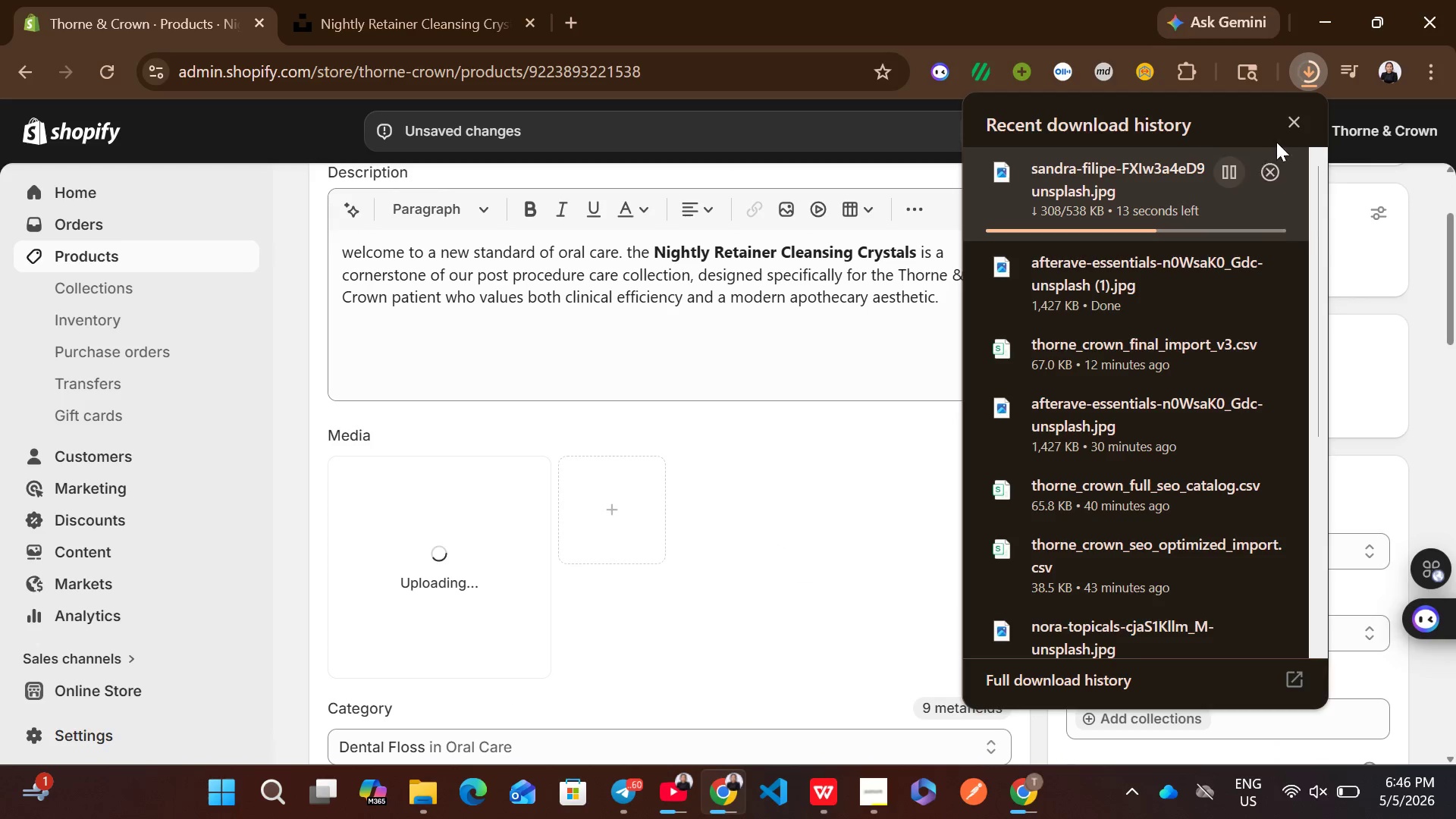 
left_click([1288, 127])
 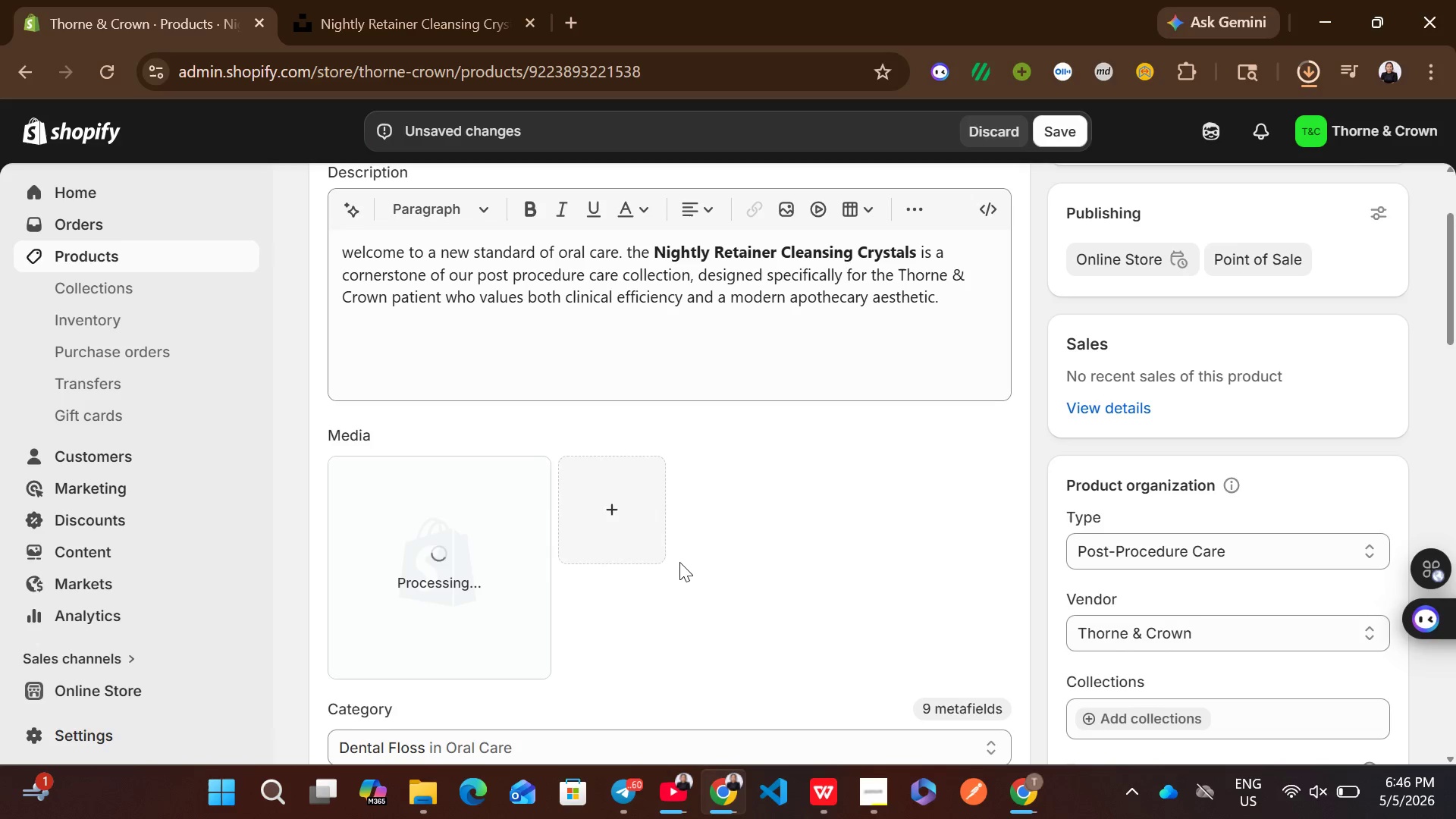 
wait(11.2)
 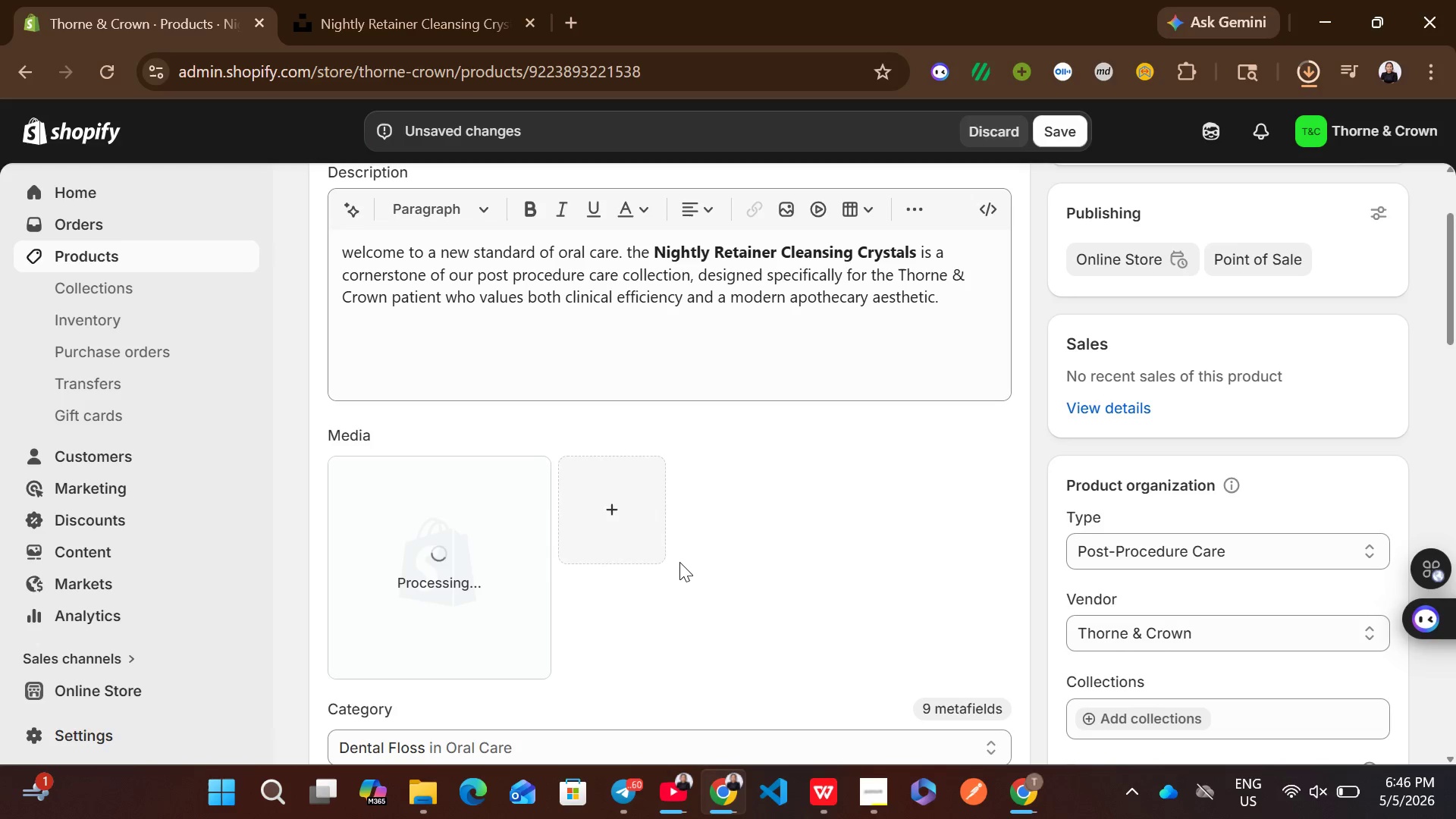 
left_click([498, 610])
 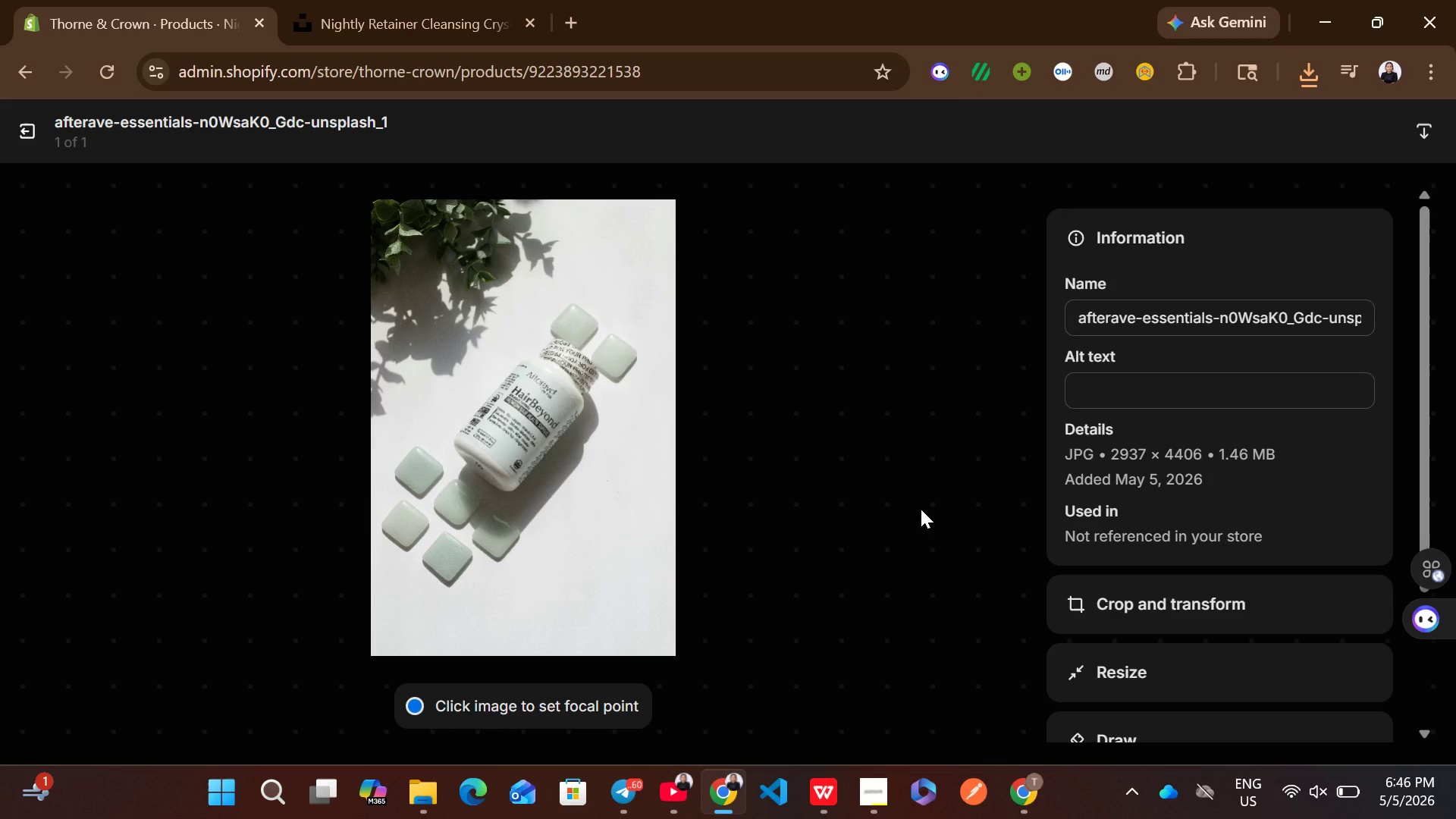 
wait(18.2)
 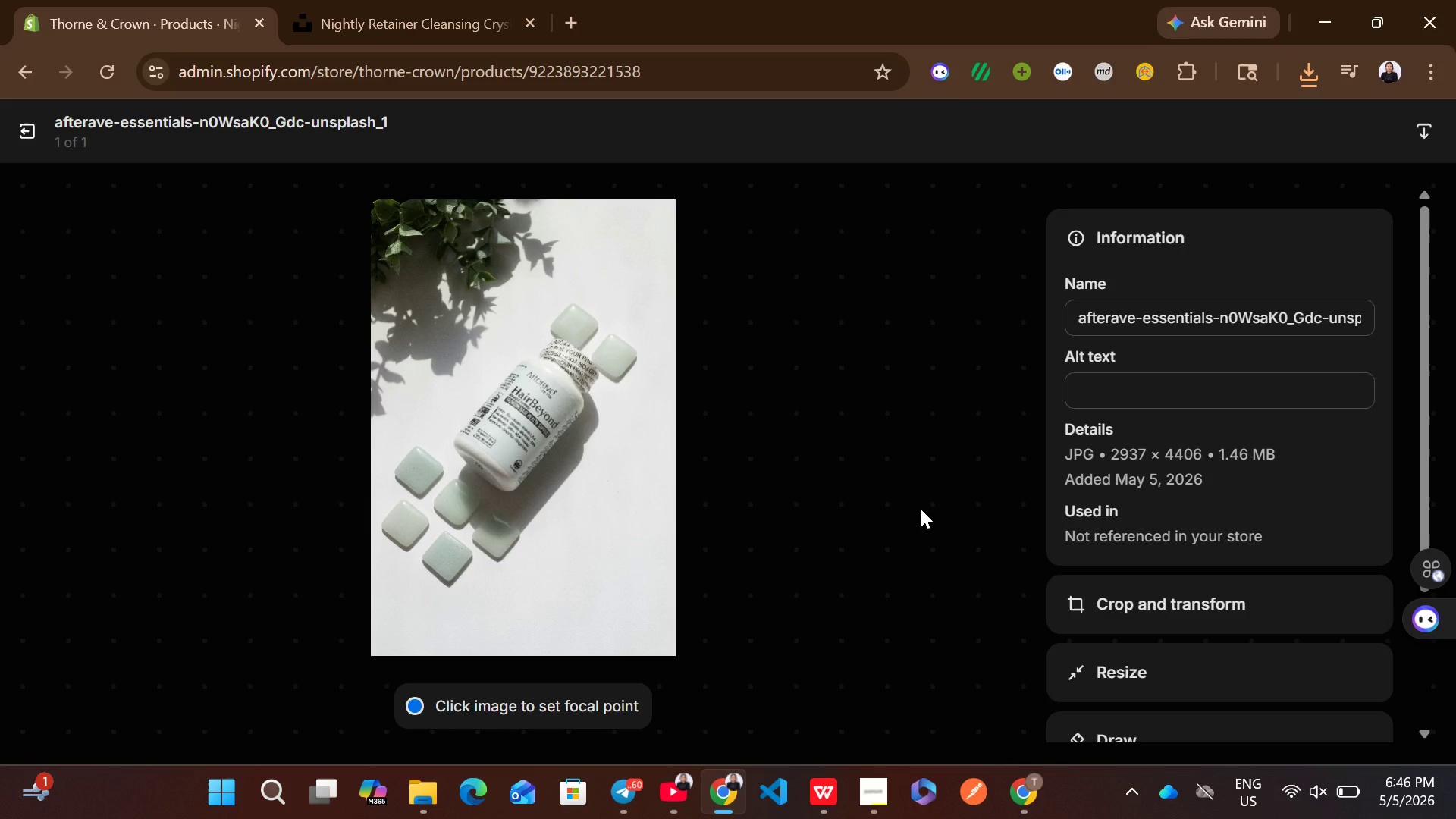 
left_click([1163, 380])
 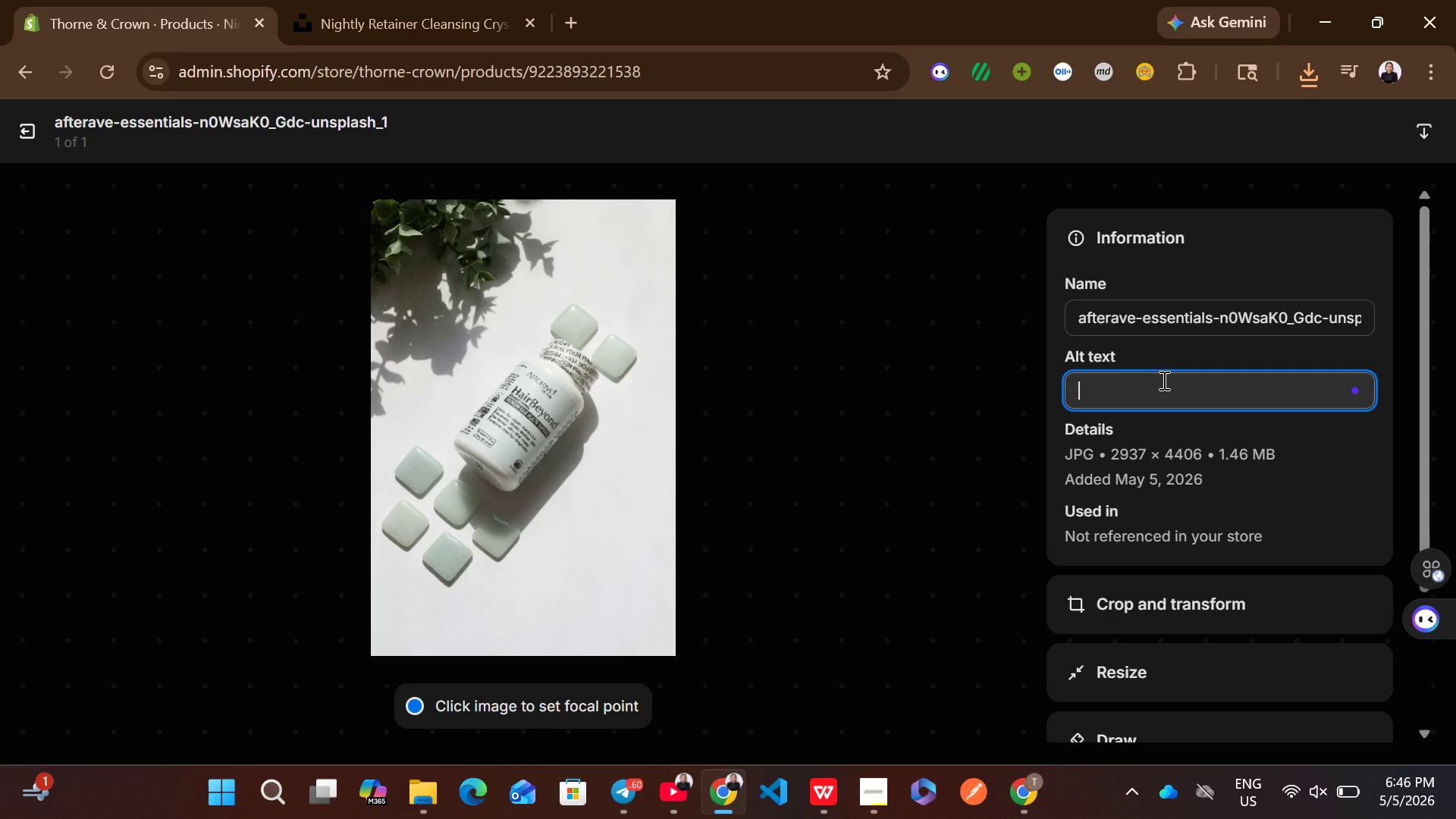 
key(Shift+B)
 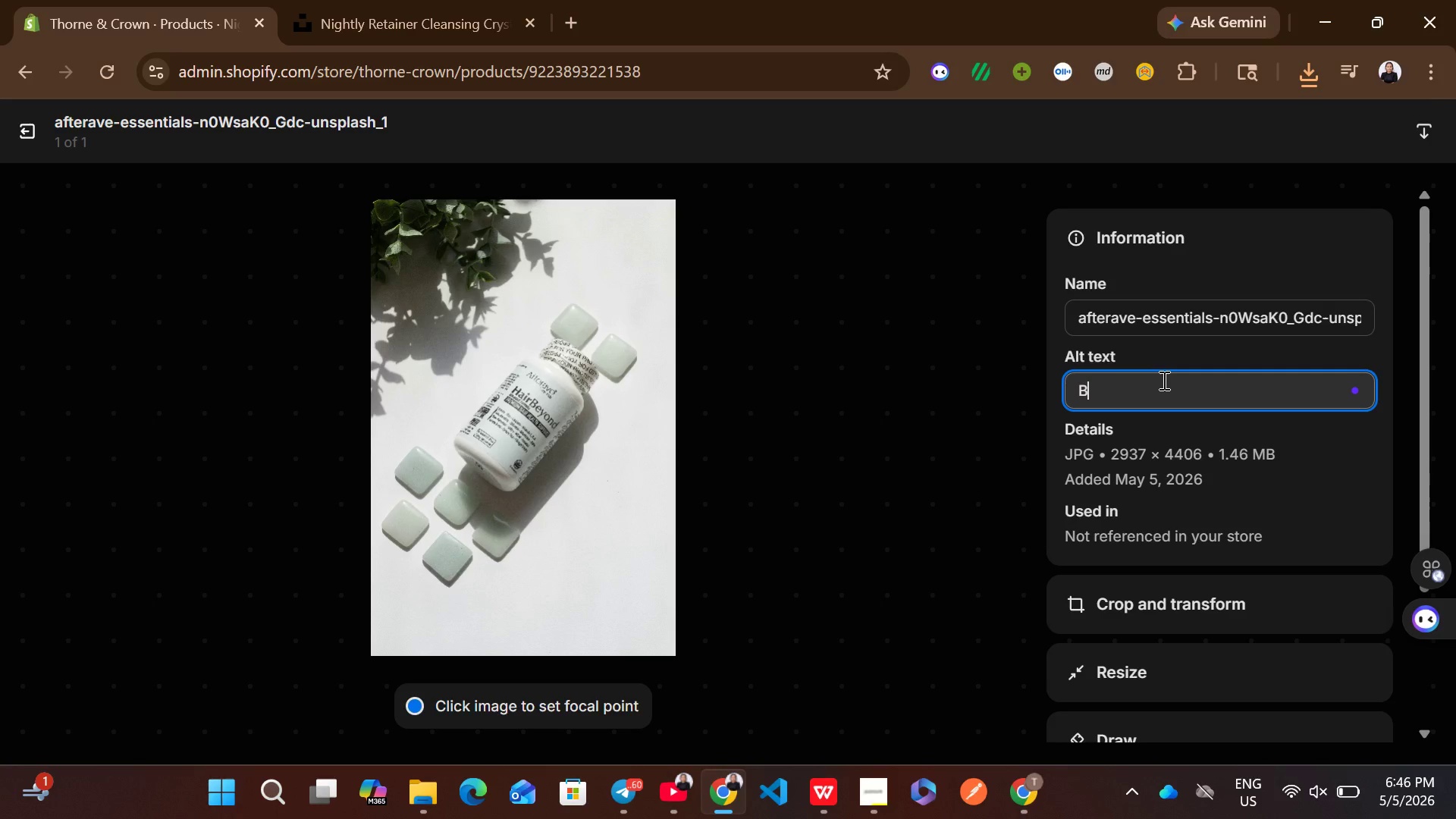 
key(Backspace)
 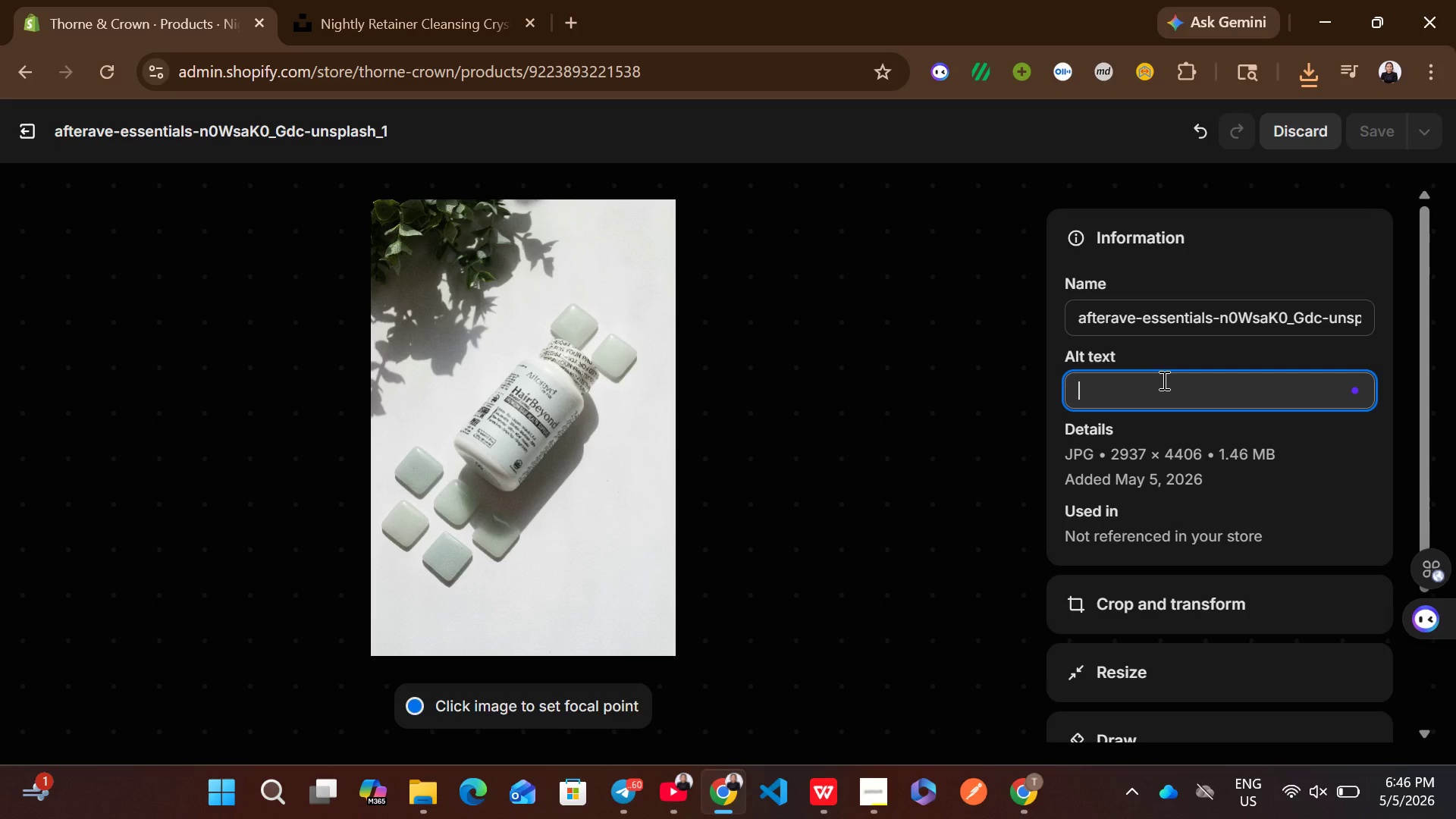 
key(Control+ControlLeft)
 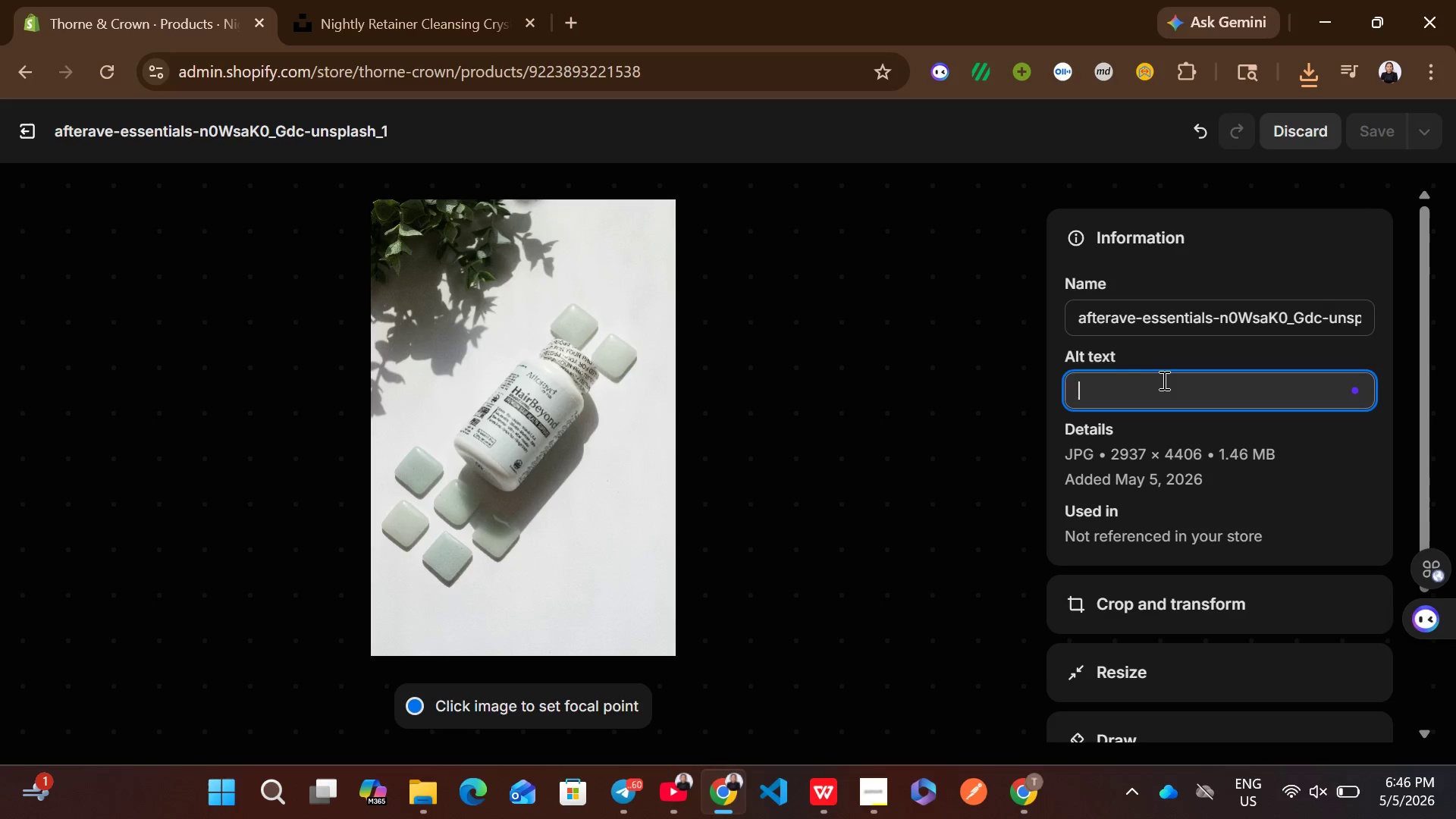 
key(Control+V)
 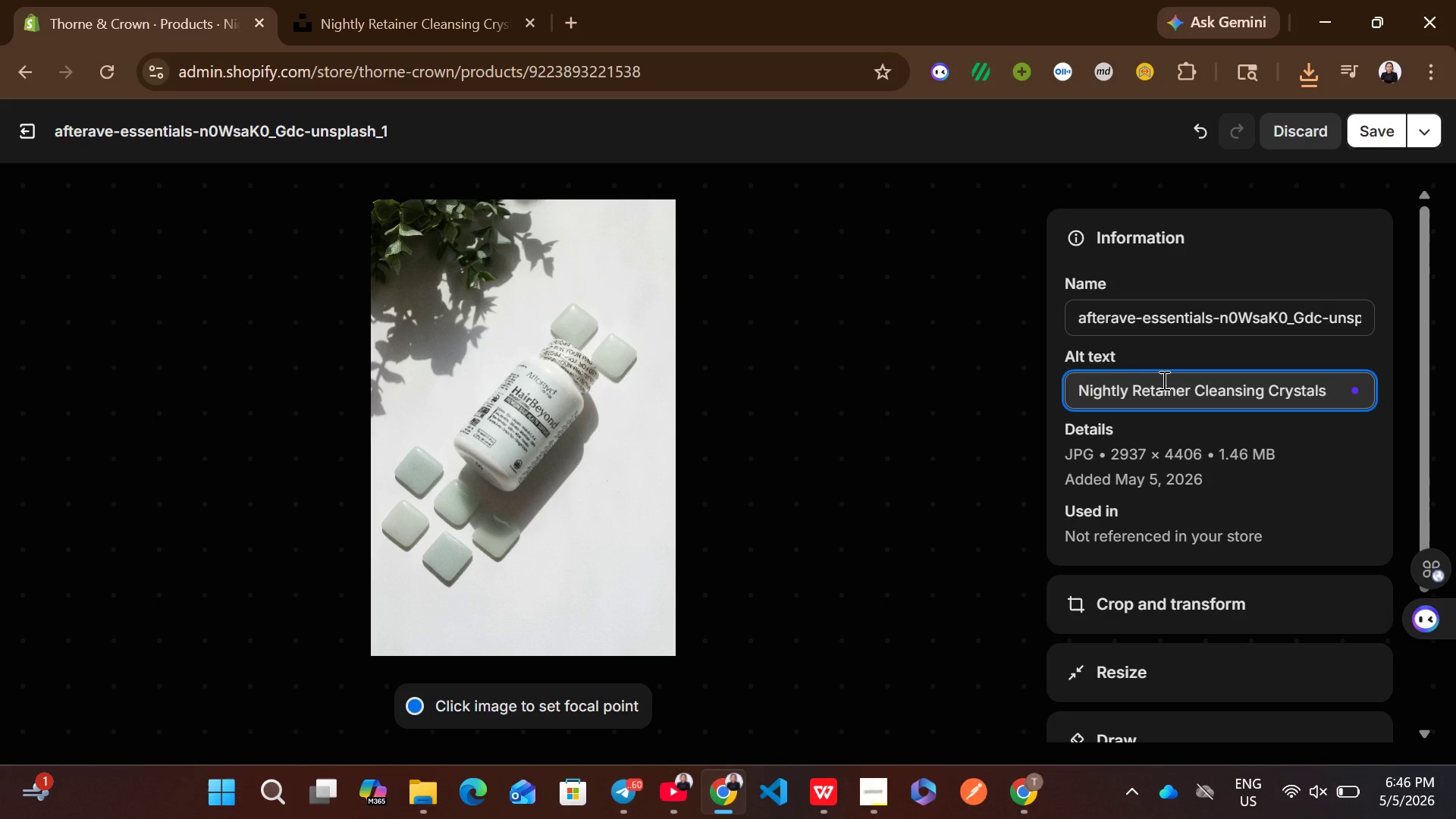 
type( - Thron)
key(Backspace)
key(Backspace)
key(Backspace)
type(orne & crown luxury dental)
 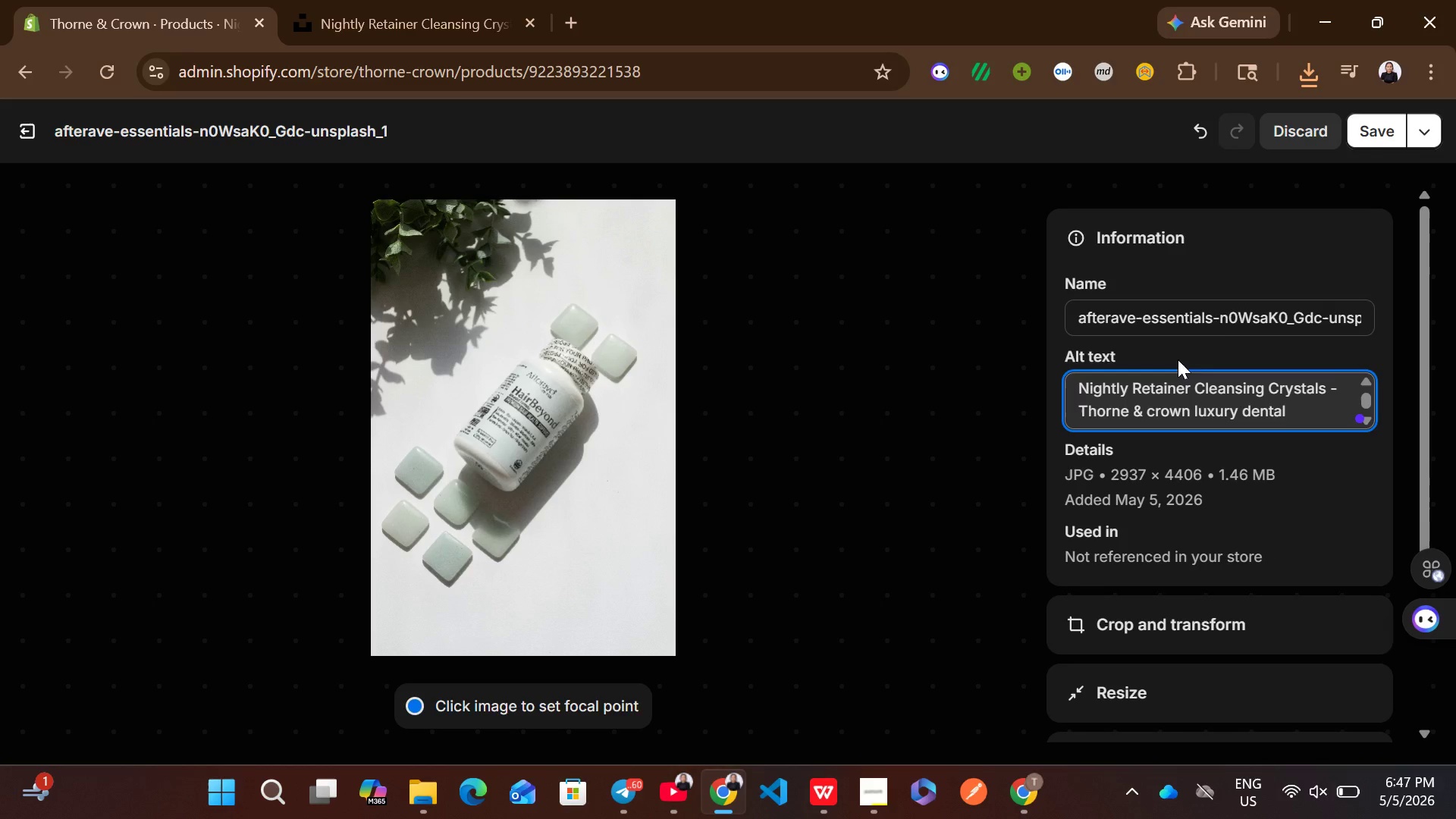 
left_click([1367, 138])
 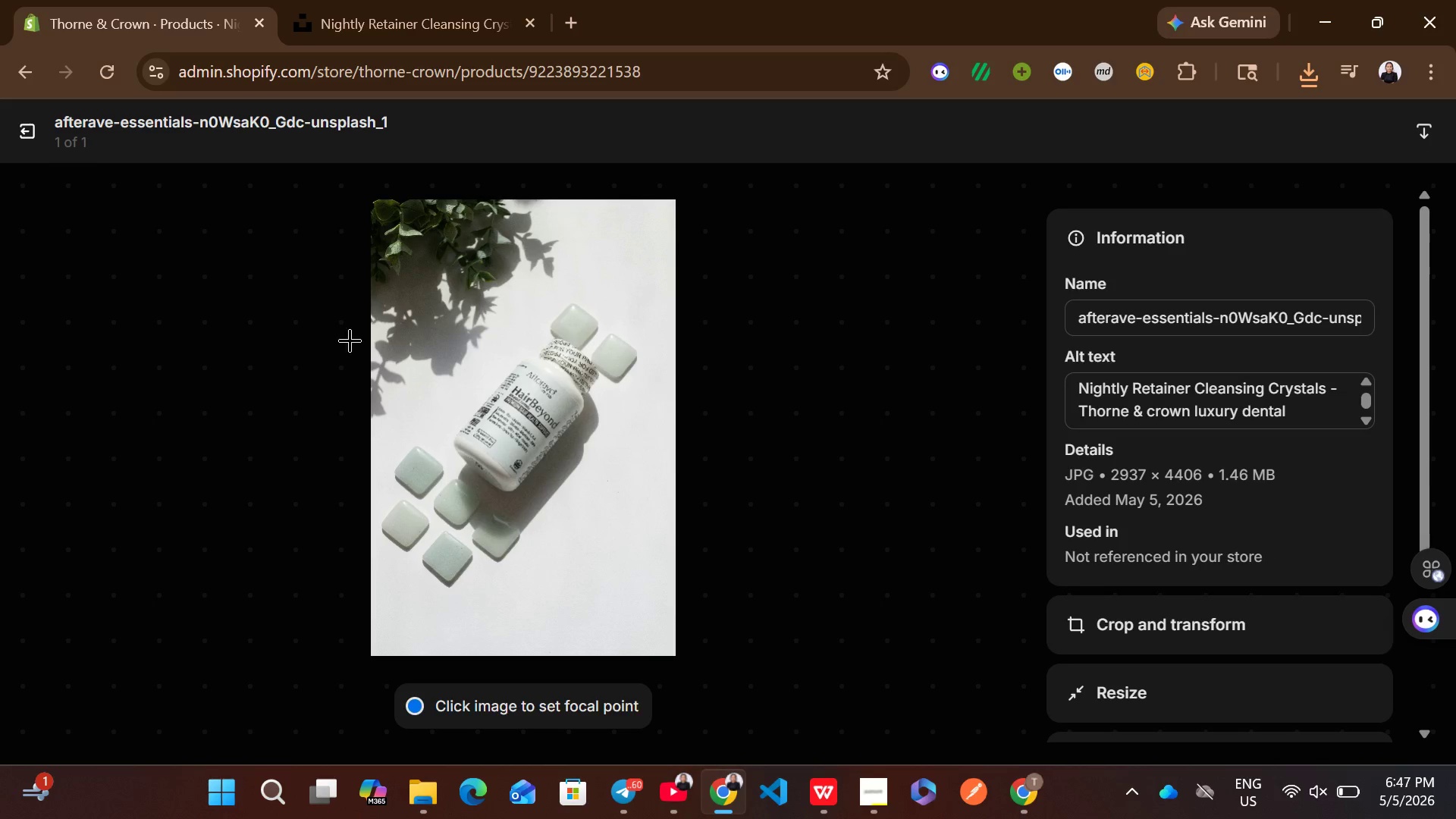 
left_click([20, 139])
 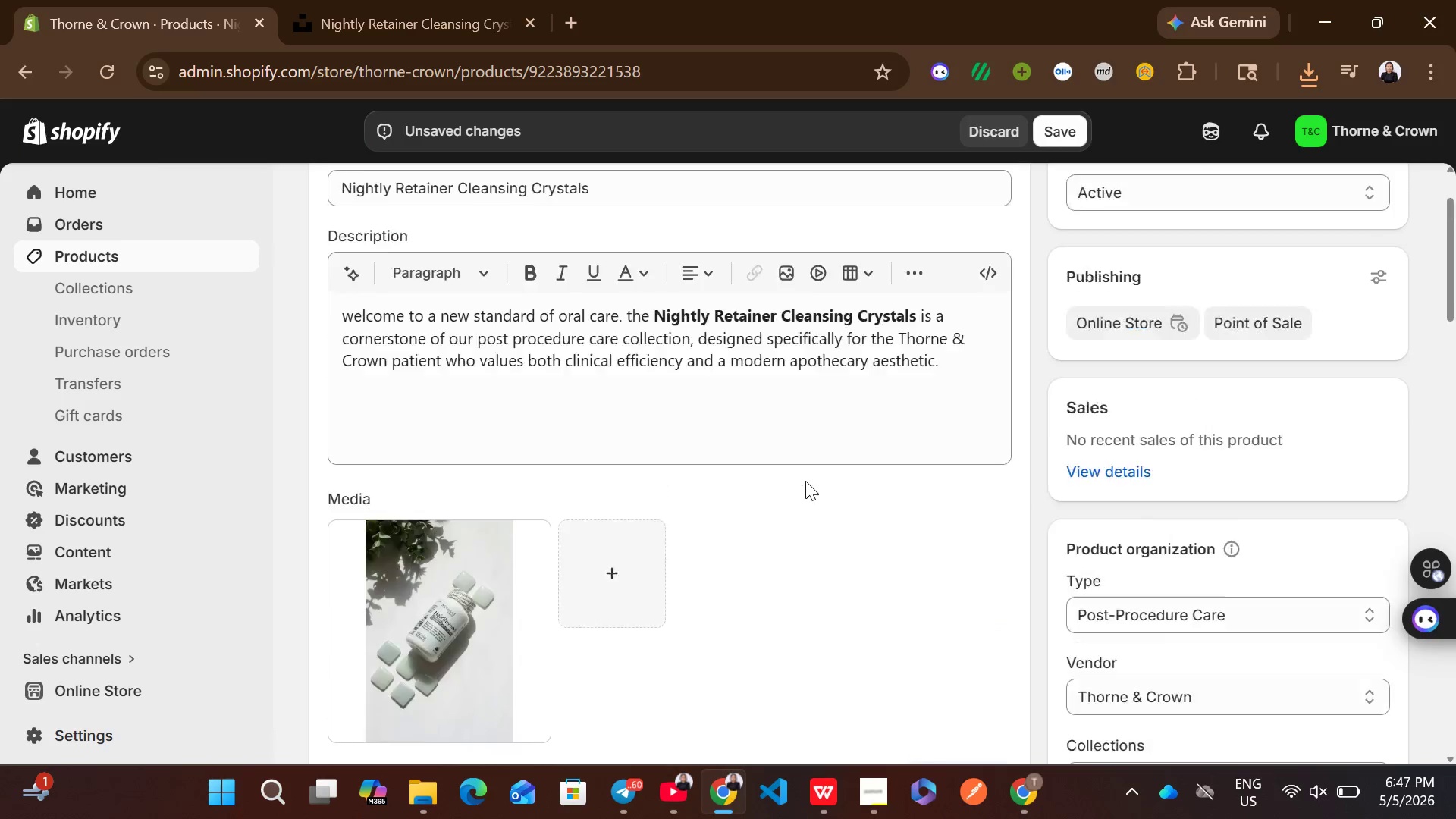 
wait(5.86)
 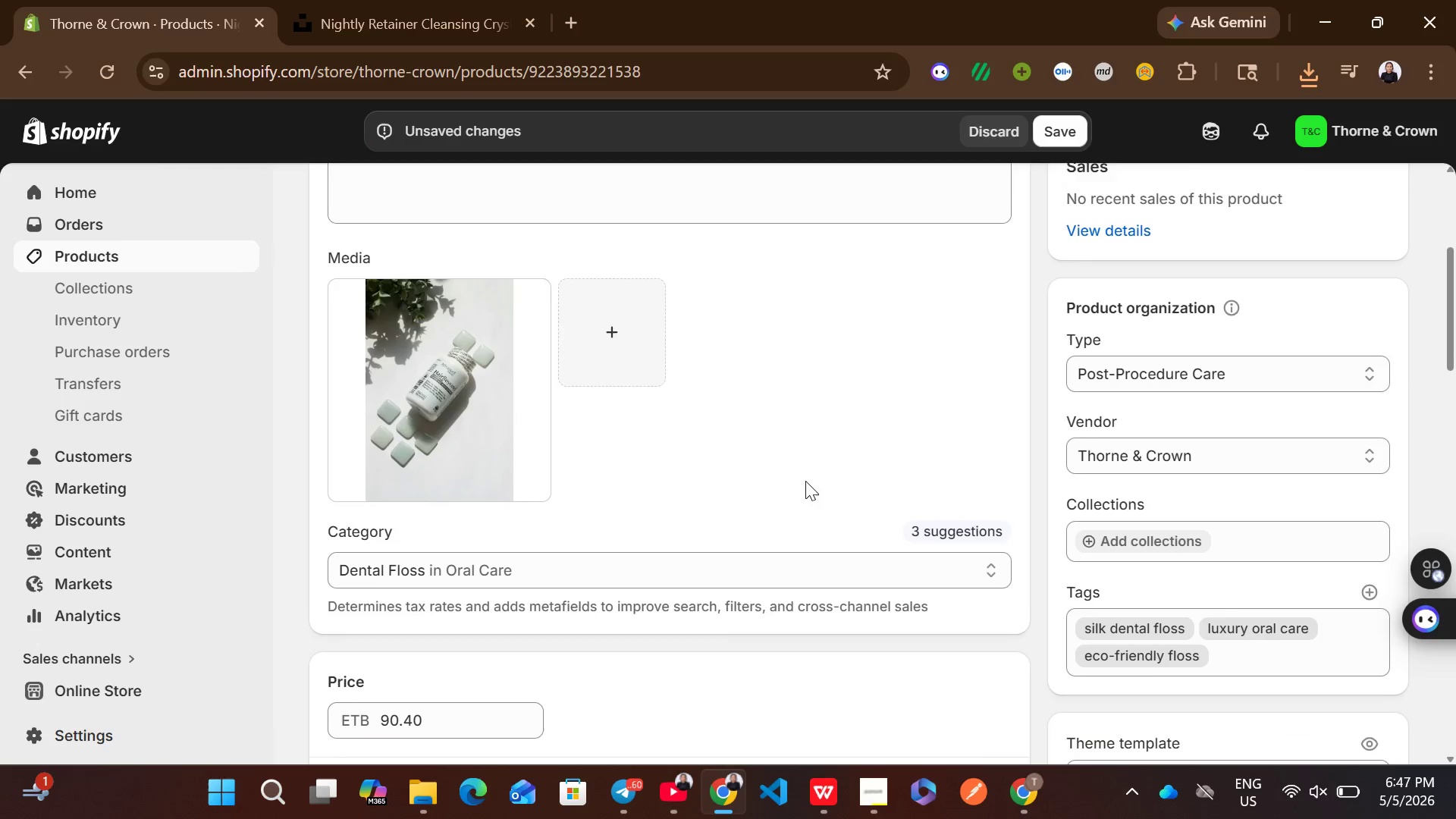 
left_click([911, 507])
 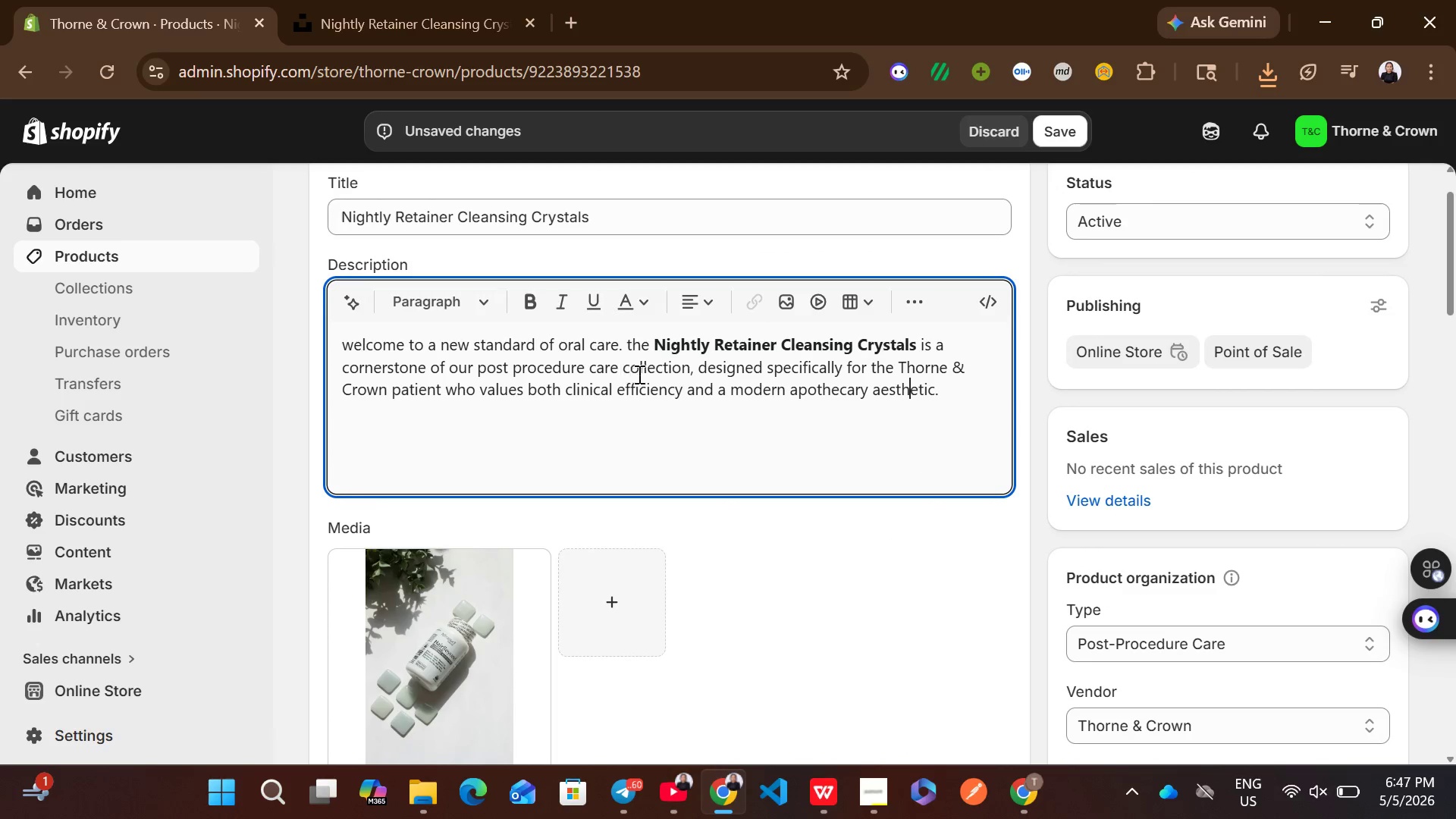 
wait(7.64)
 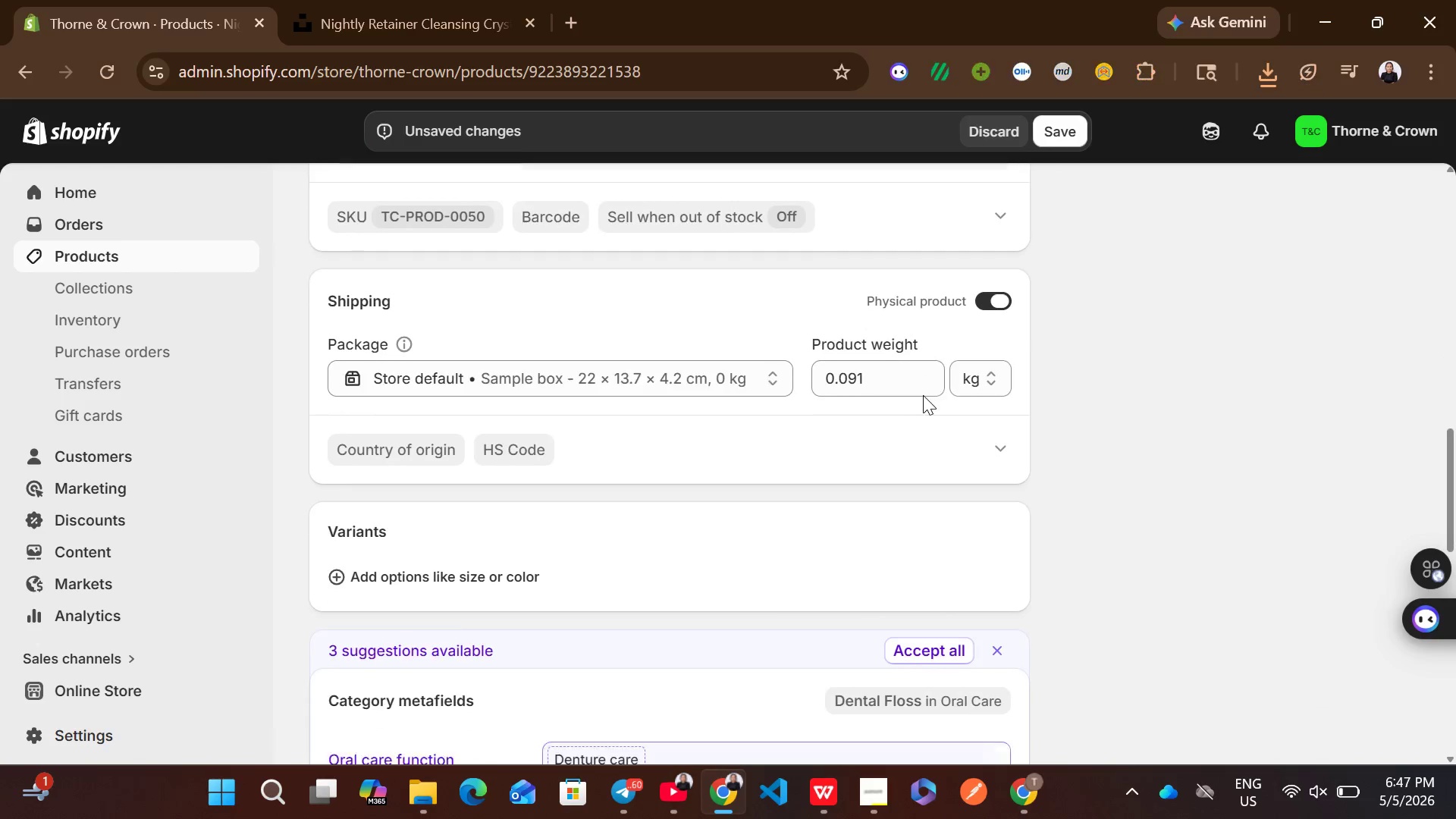 
mouse_move([864, 452])
 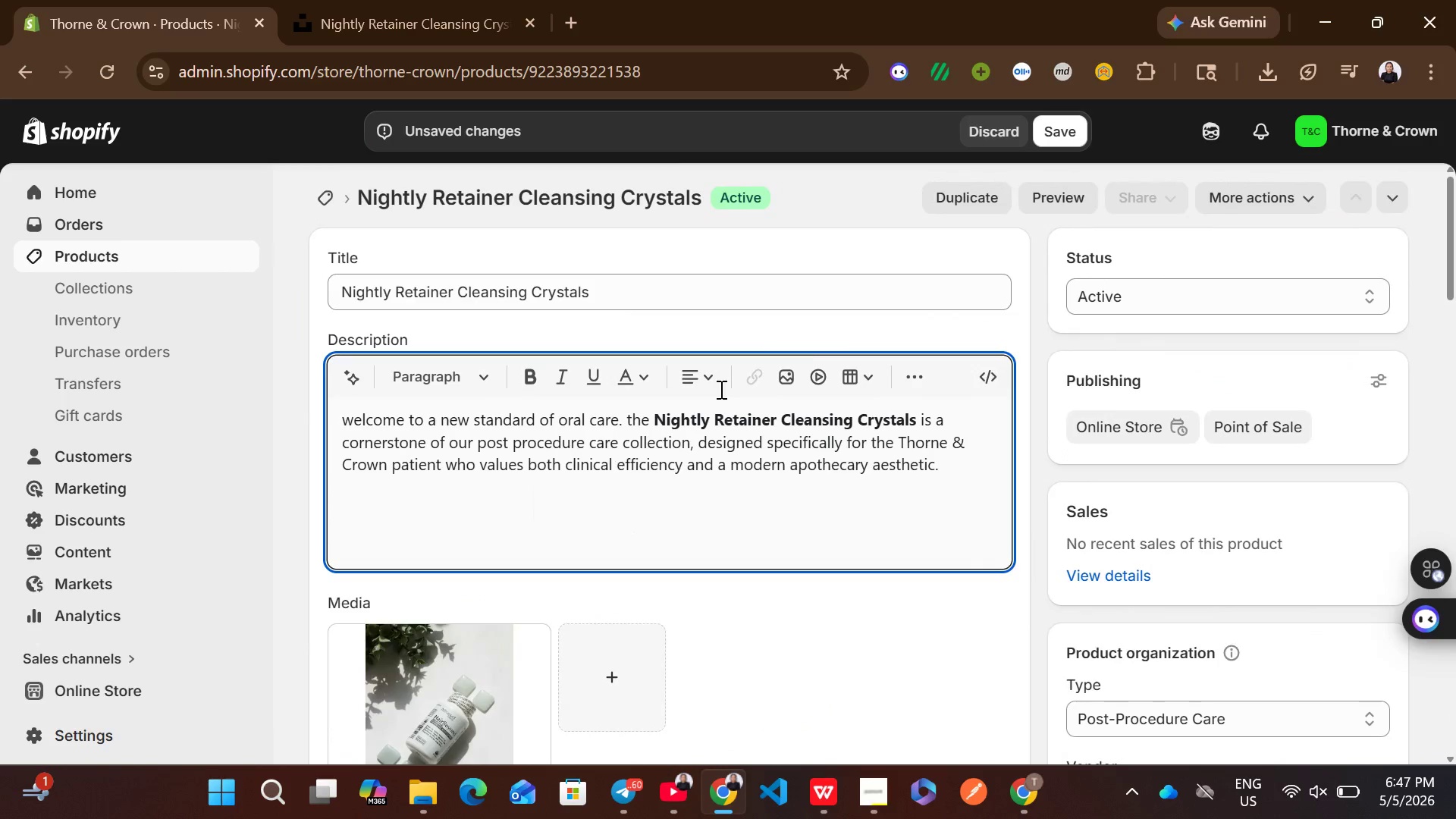 
wait(5.46)
 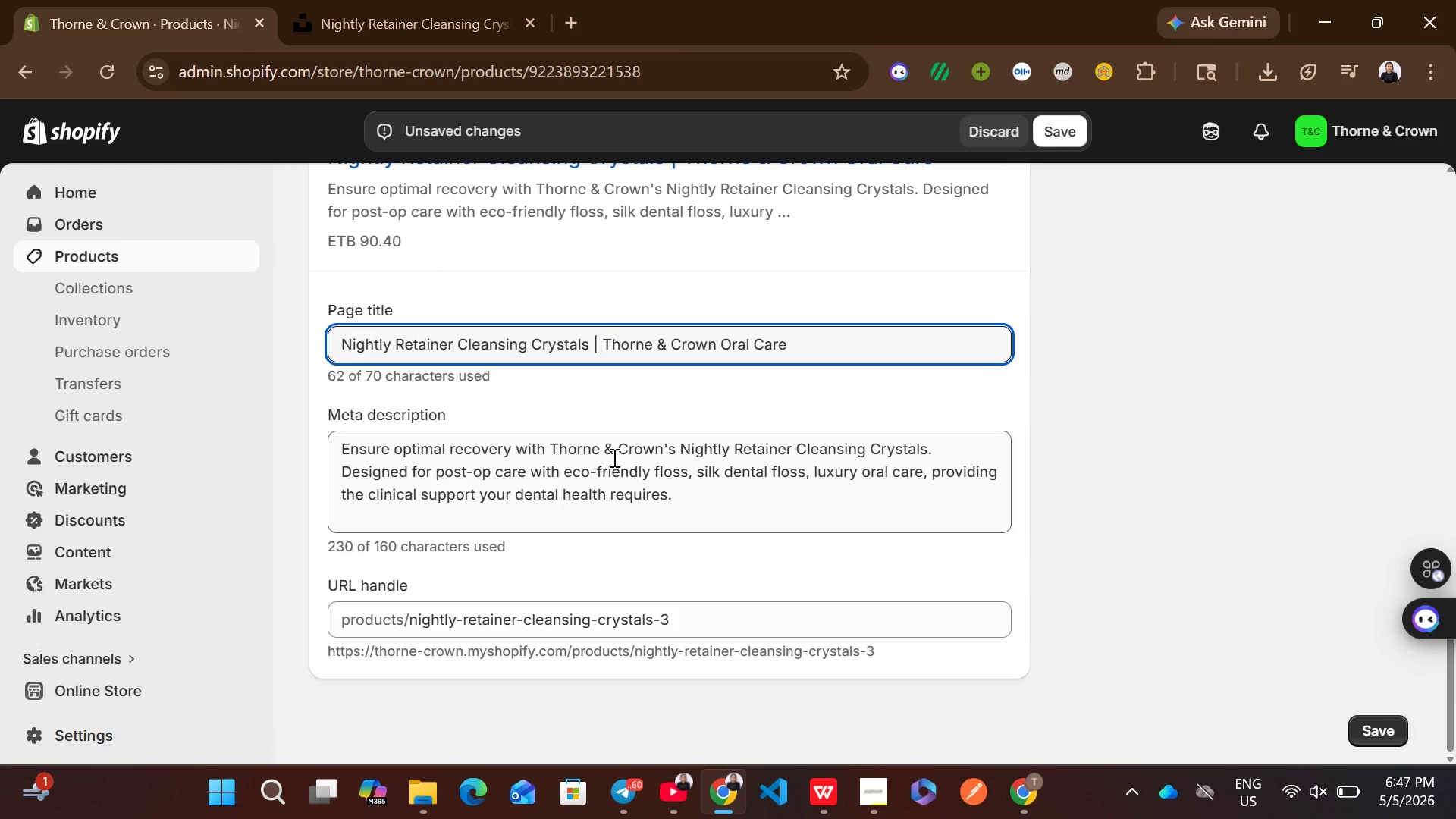 
left_click([1053, 133])
 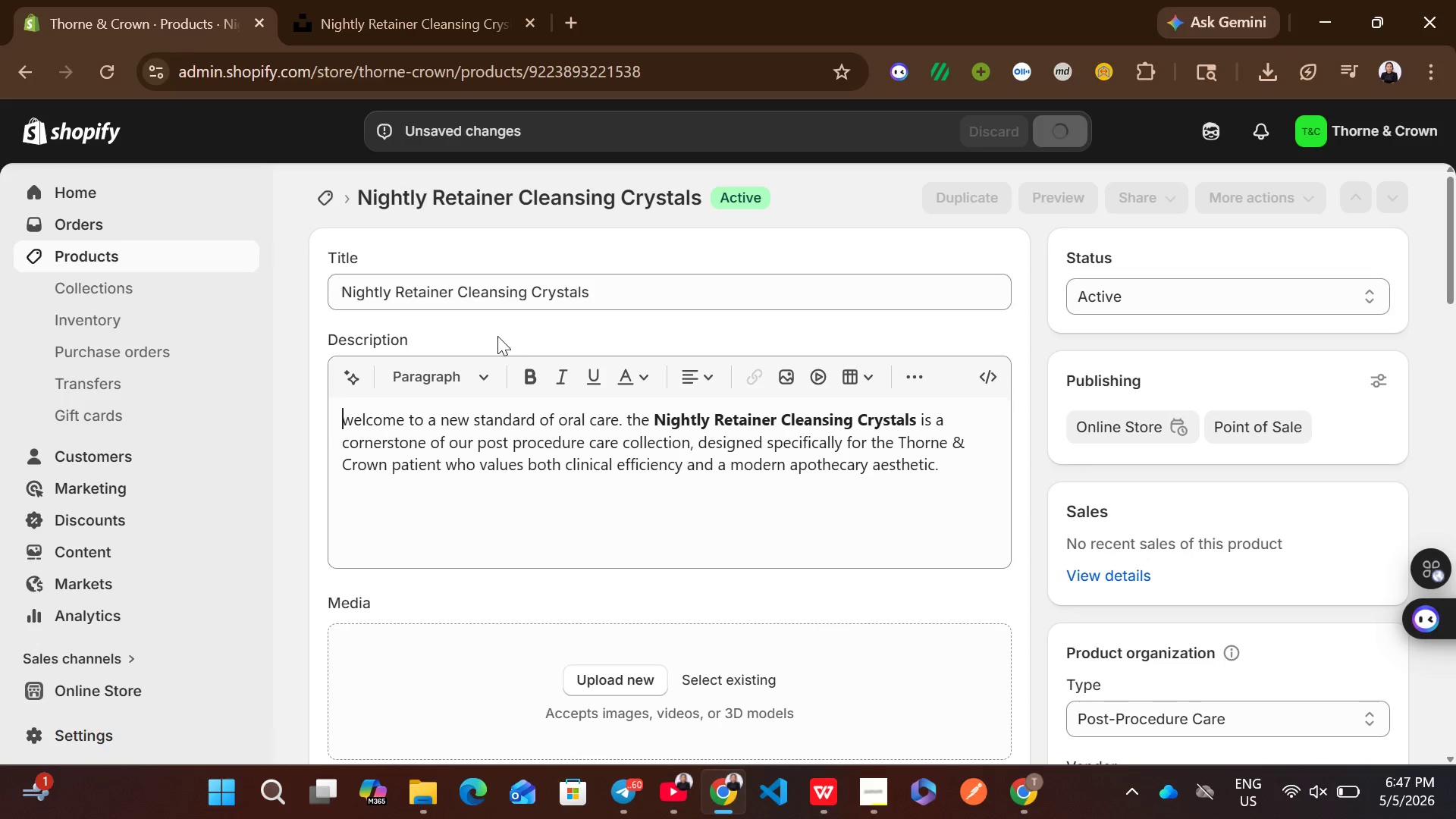 
wait(9.81)
 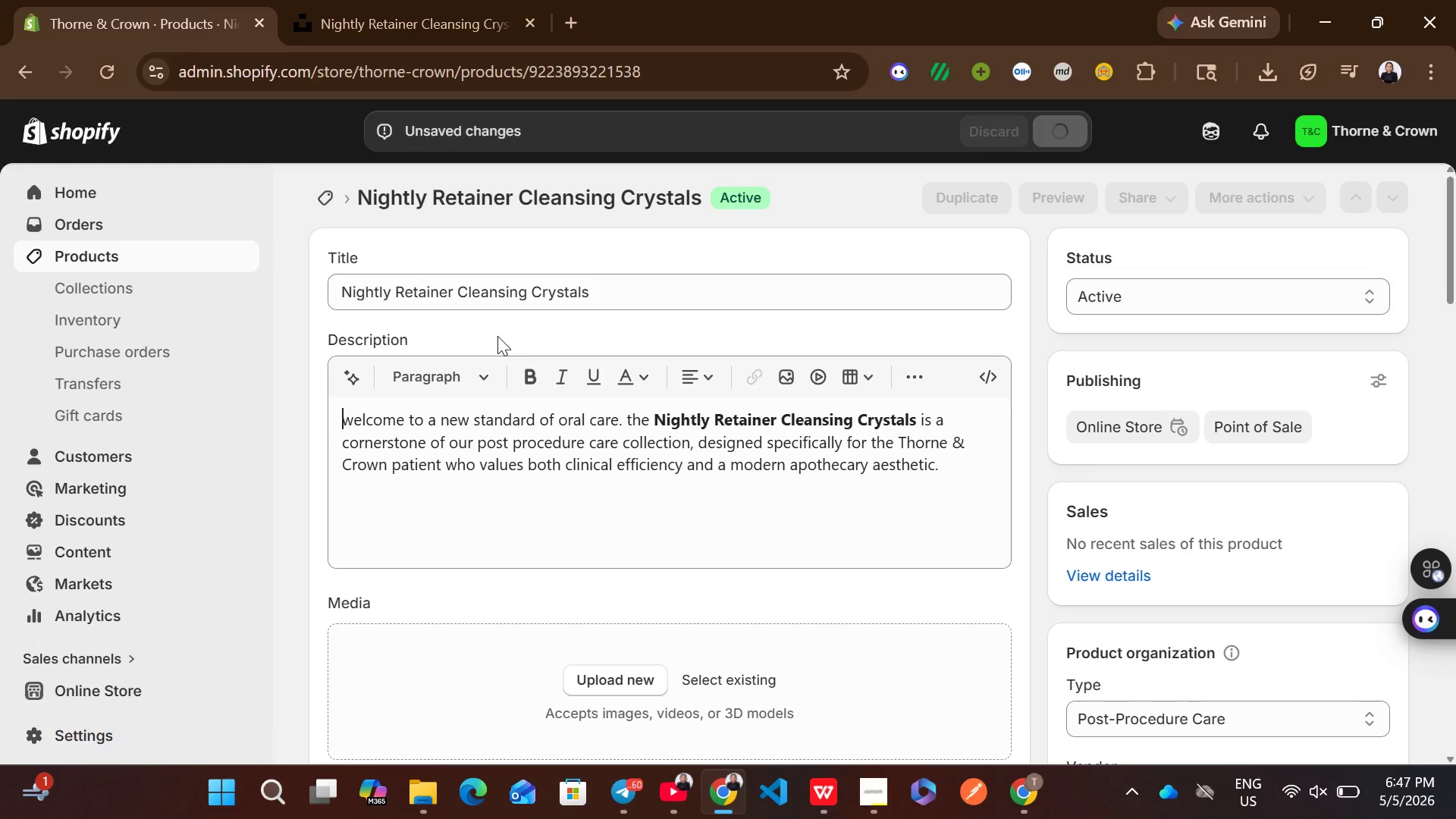 
left_click([190, 253])
 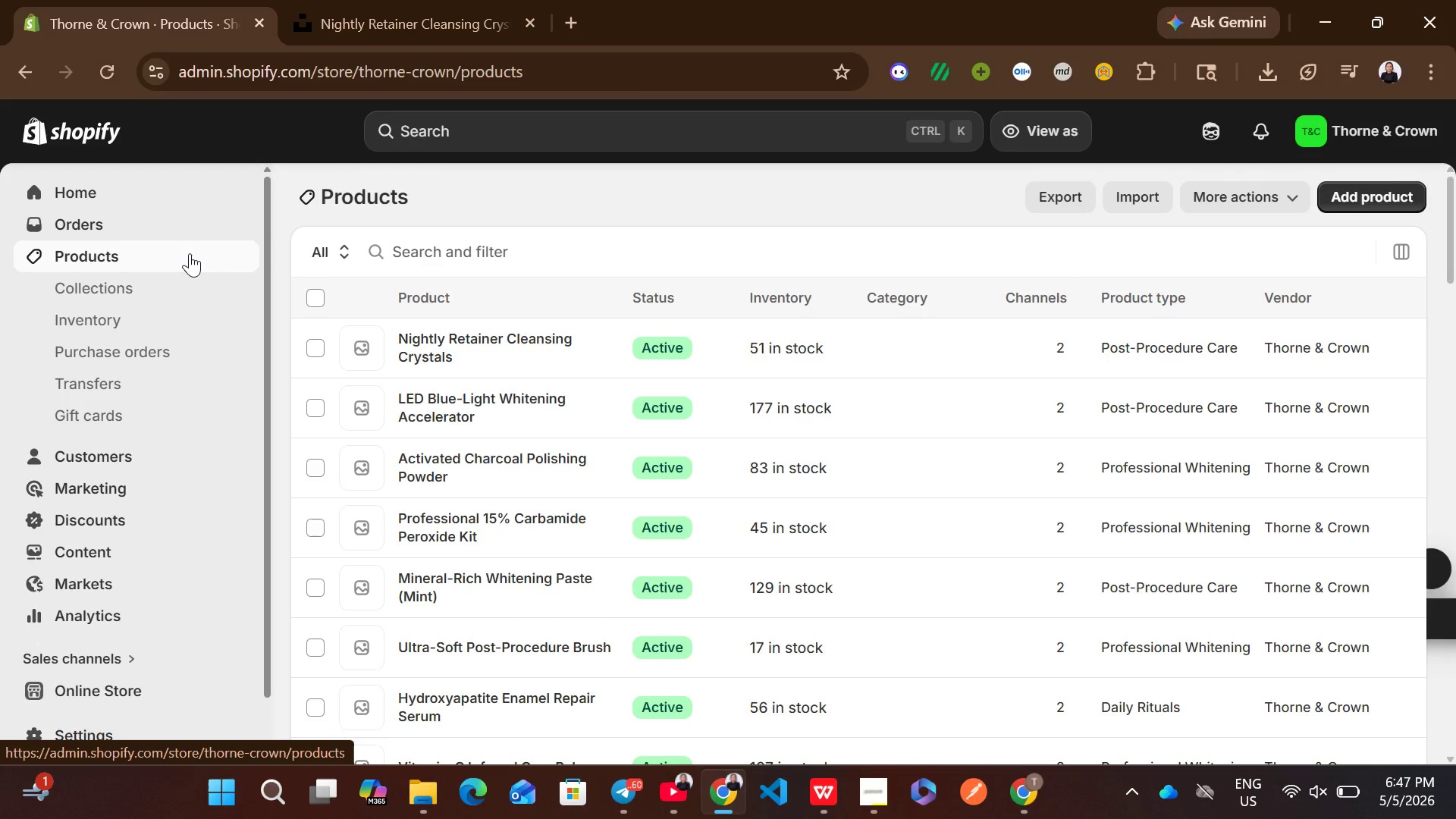 
wait(8.31)
 